 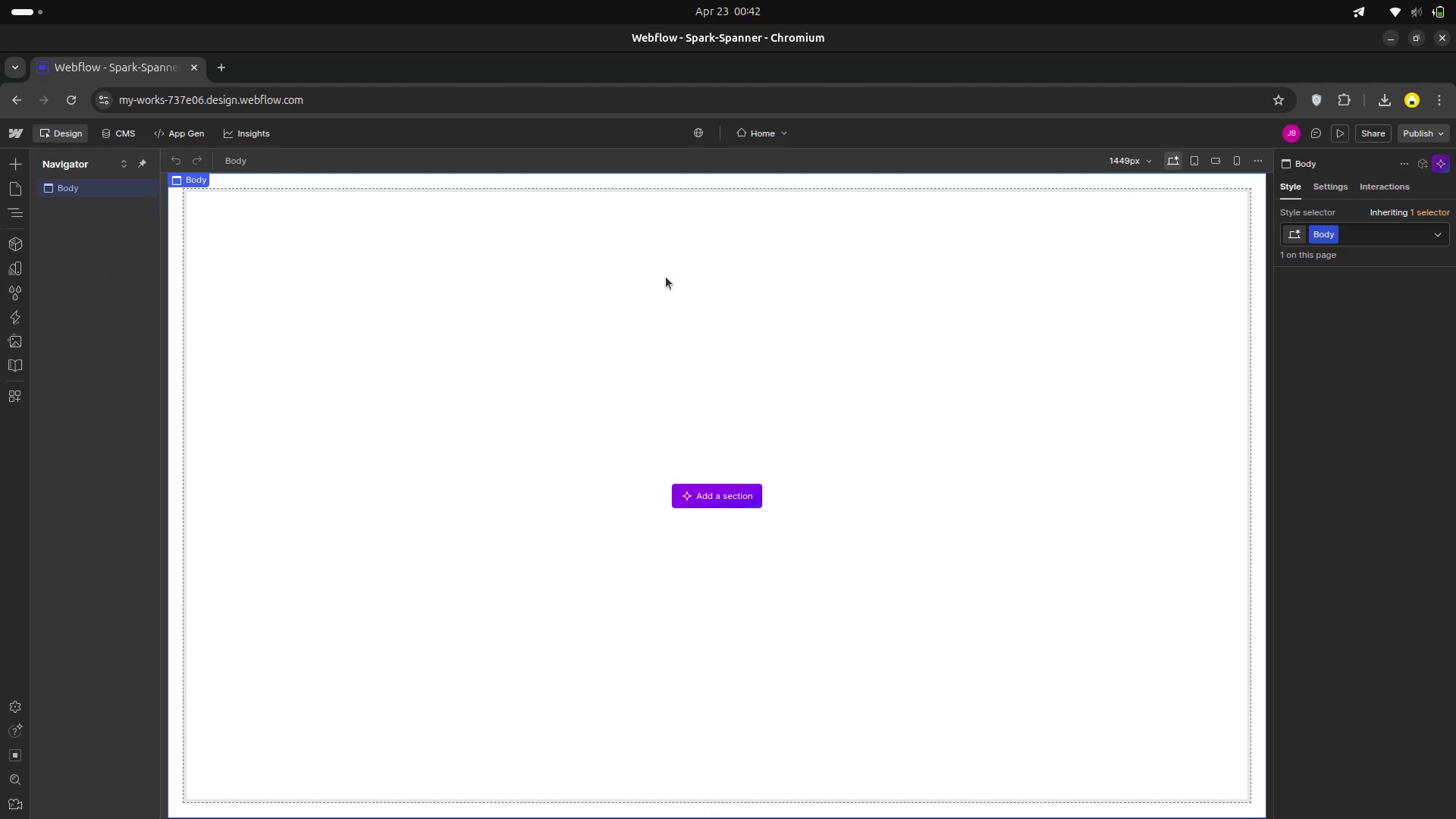 
scroll: coordinate [1352, 473], scroll_direction: down, amount: 2.0
 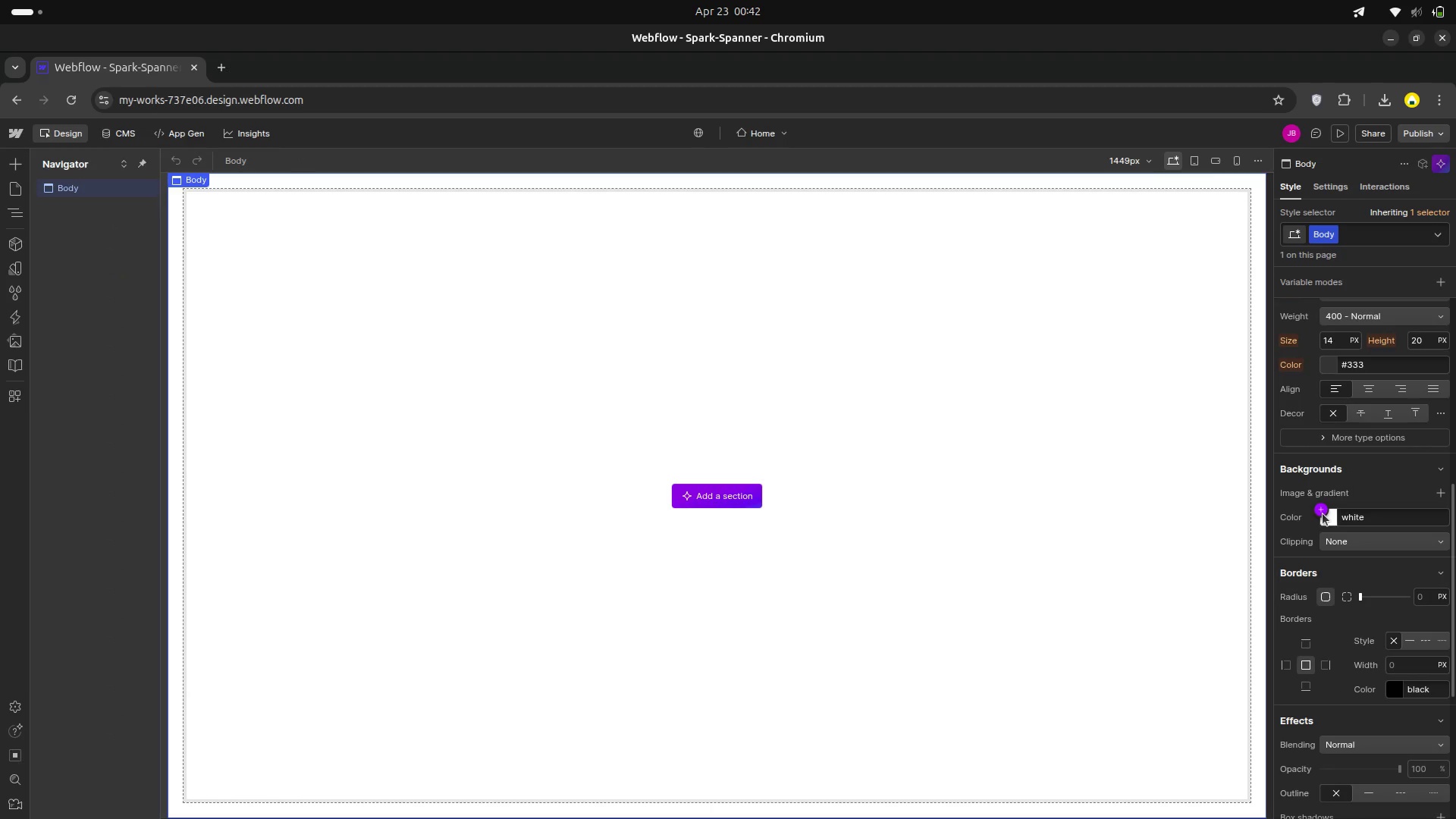 
left_click([1326, 513])
 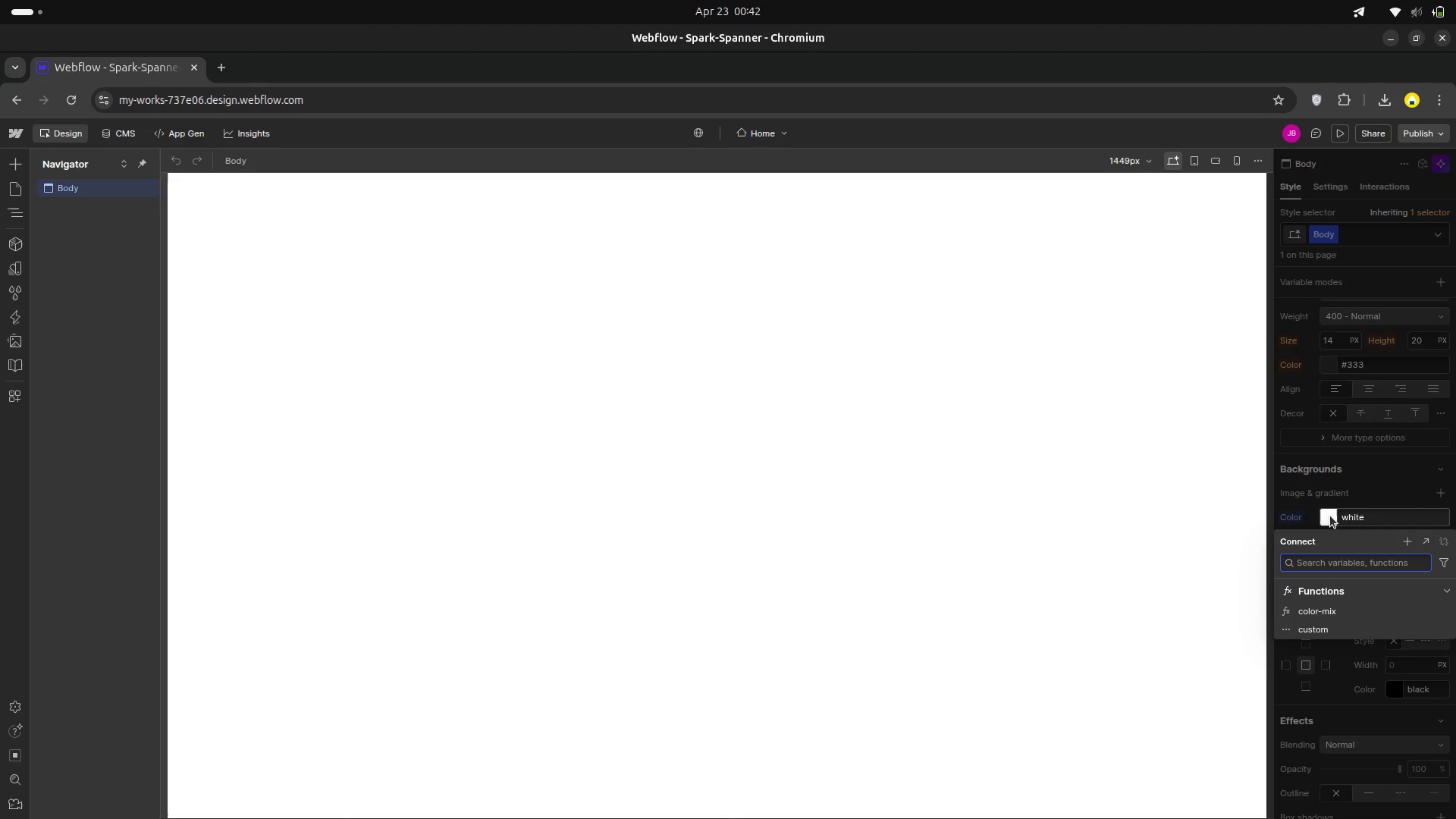 
left_click([1330, 516])
 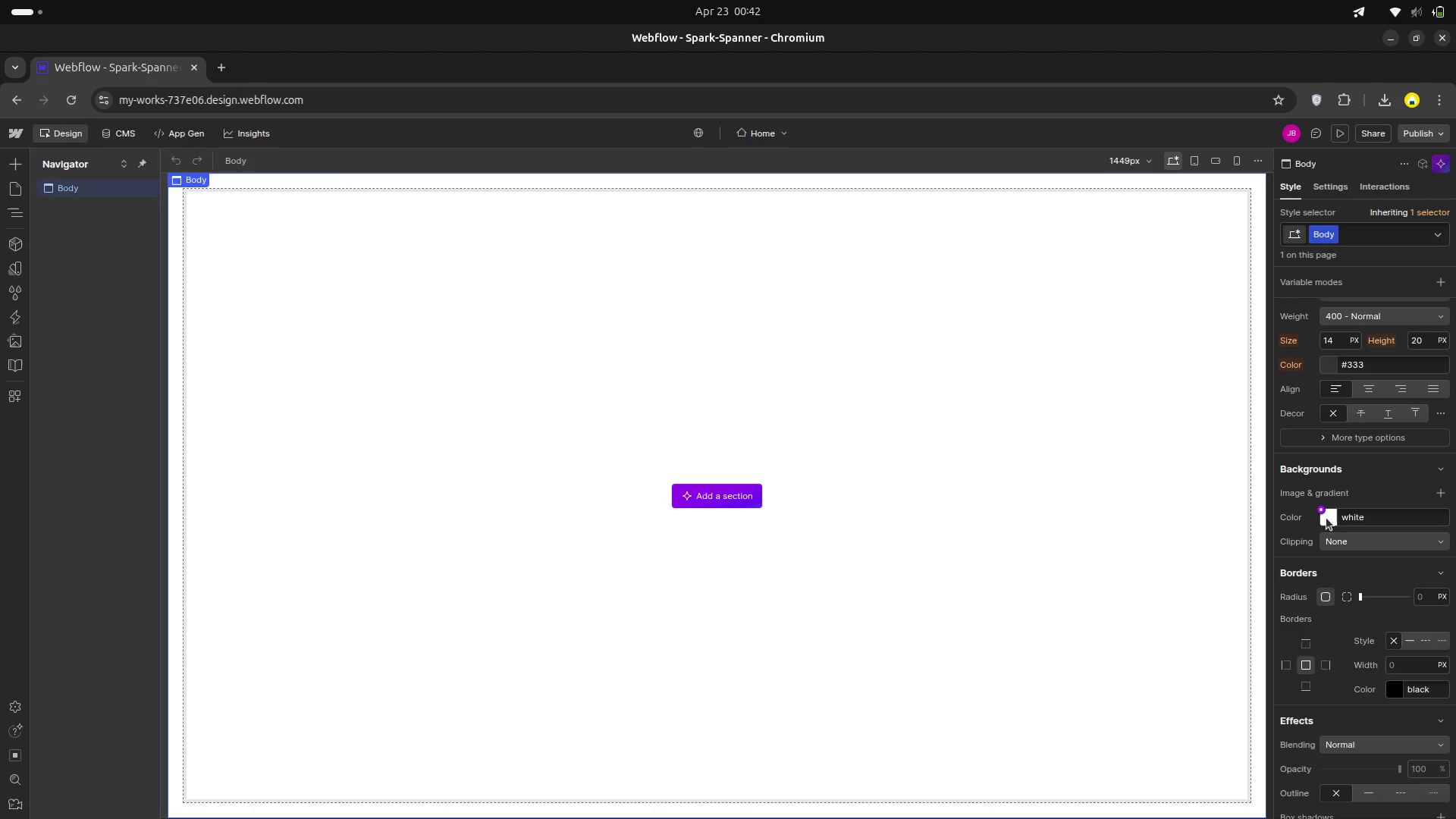 
left_click([1326, 518])
 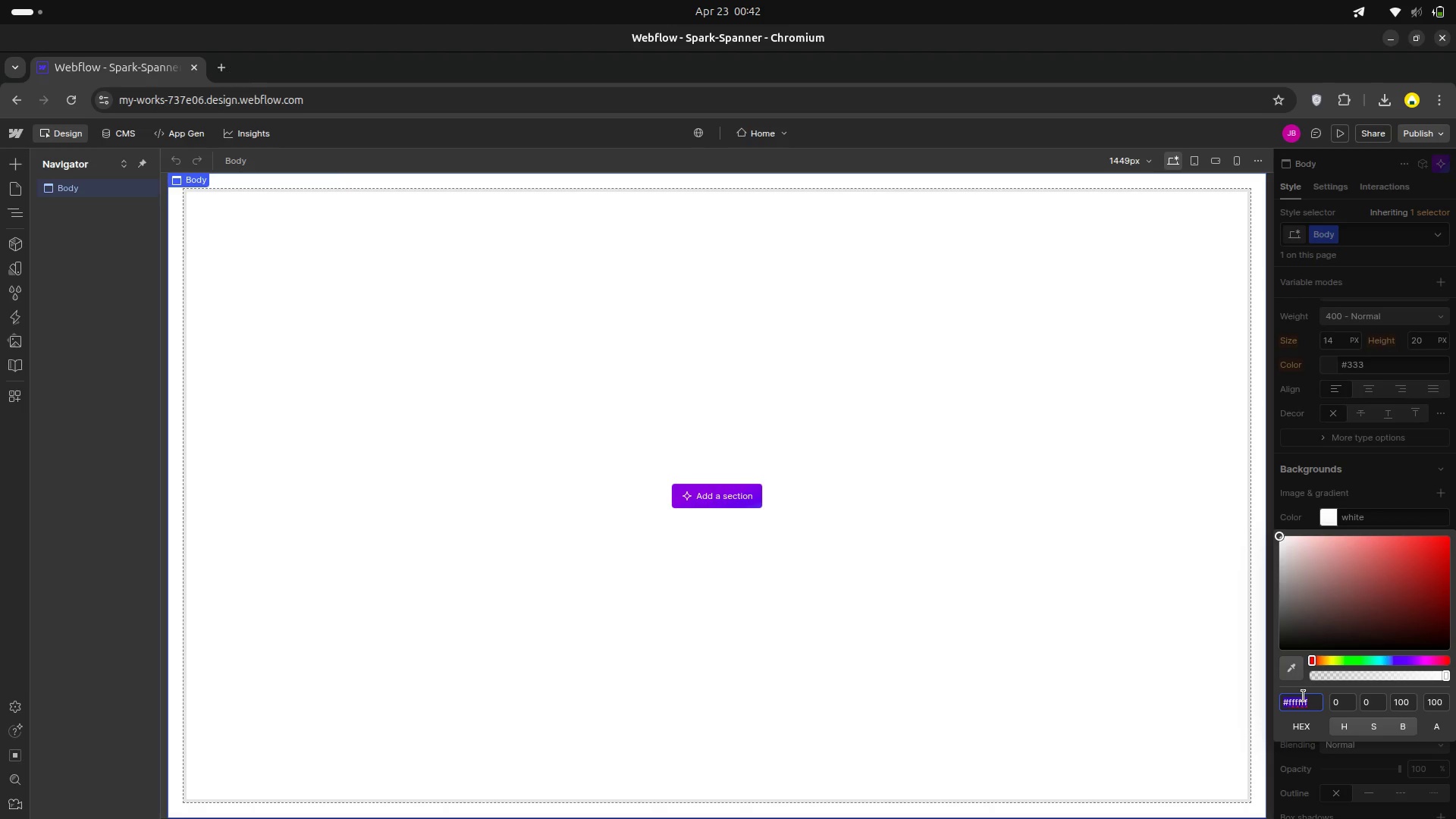 
left_click([1303, 696])
 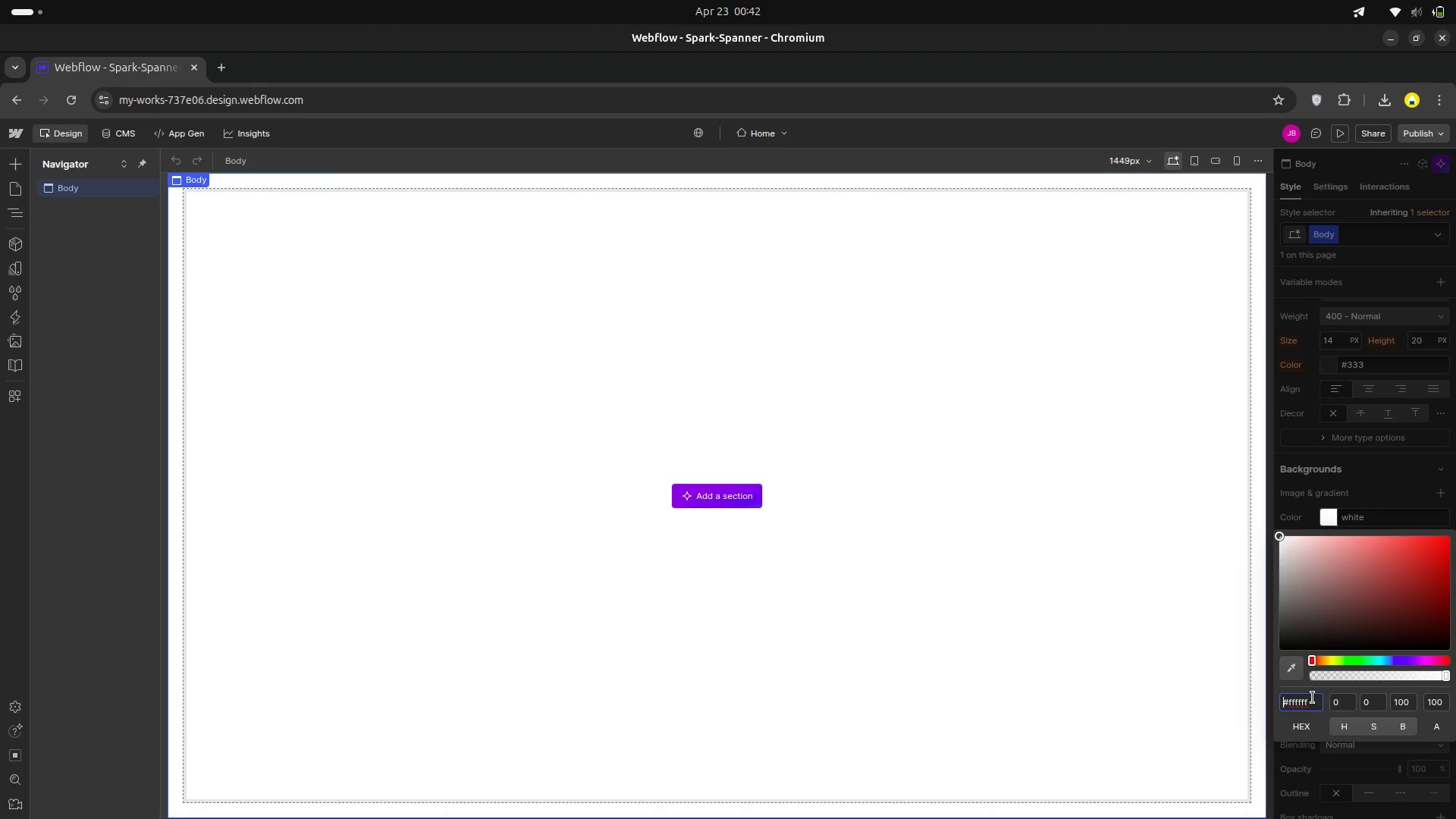 
left_click([1313, 698])
 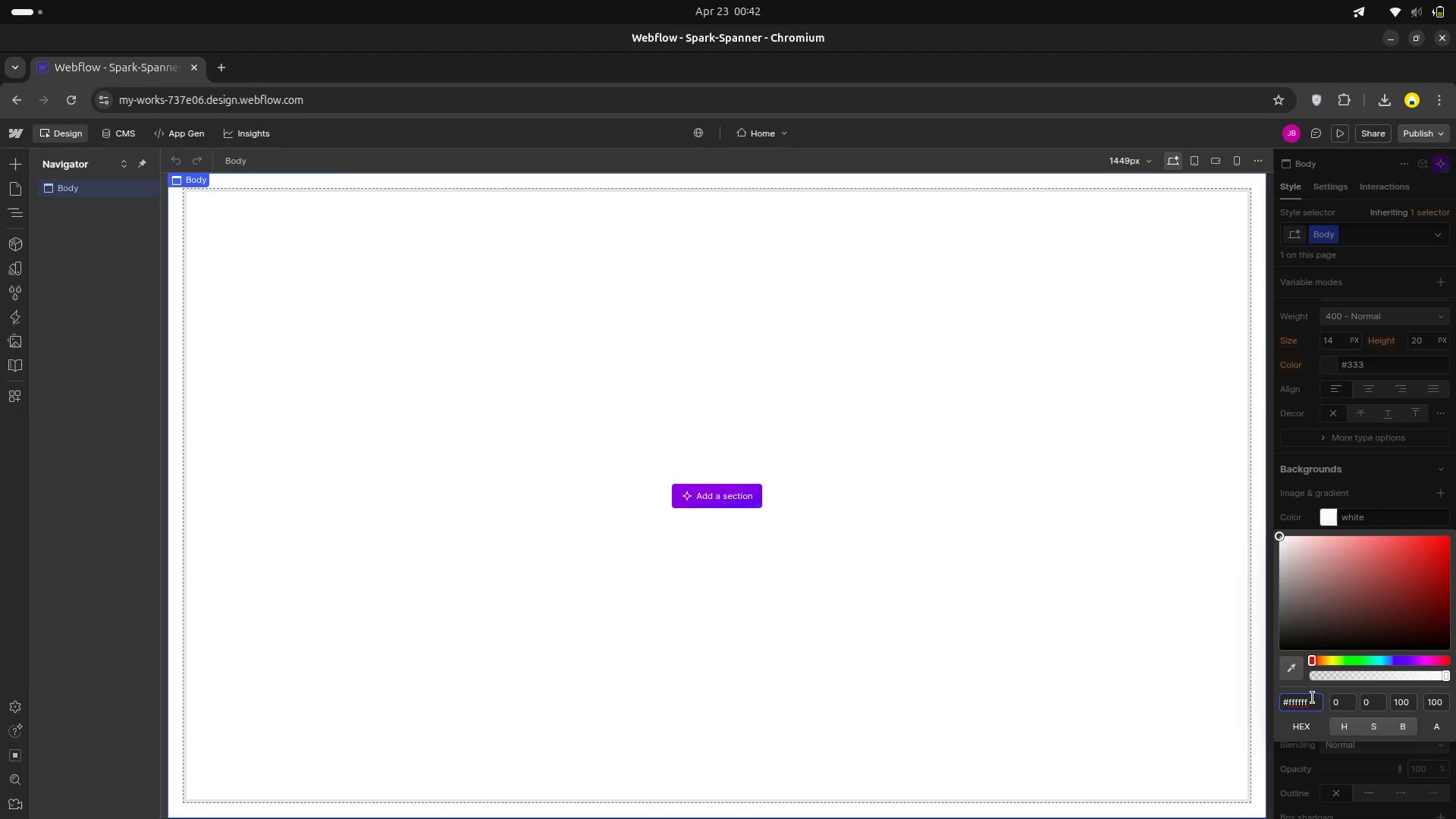 
key(Backspace)
key(Backspace)
key(Backspace)
key(Backspace)
key(Backspace)
key(Backspace)
type(0D0d0B)
 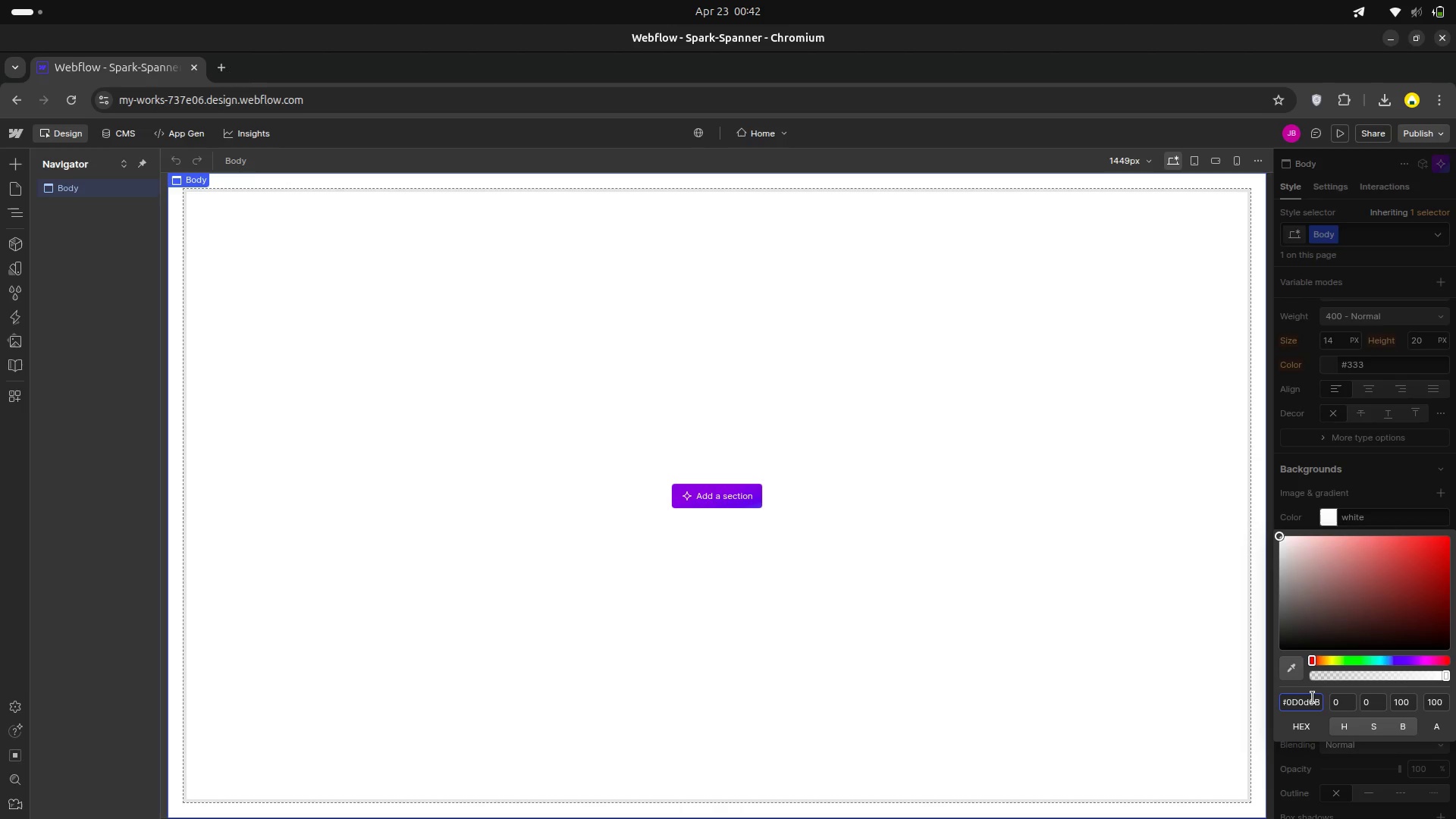 
key(Enter)
 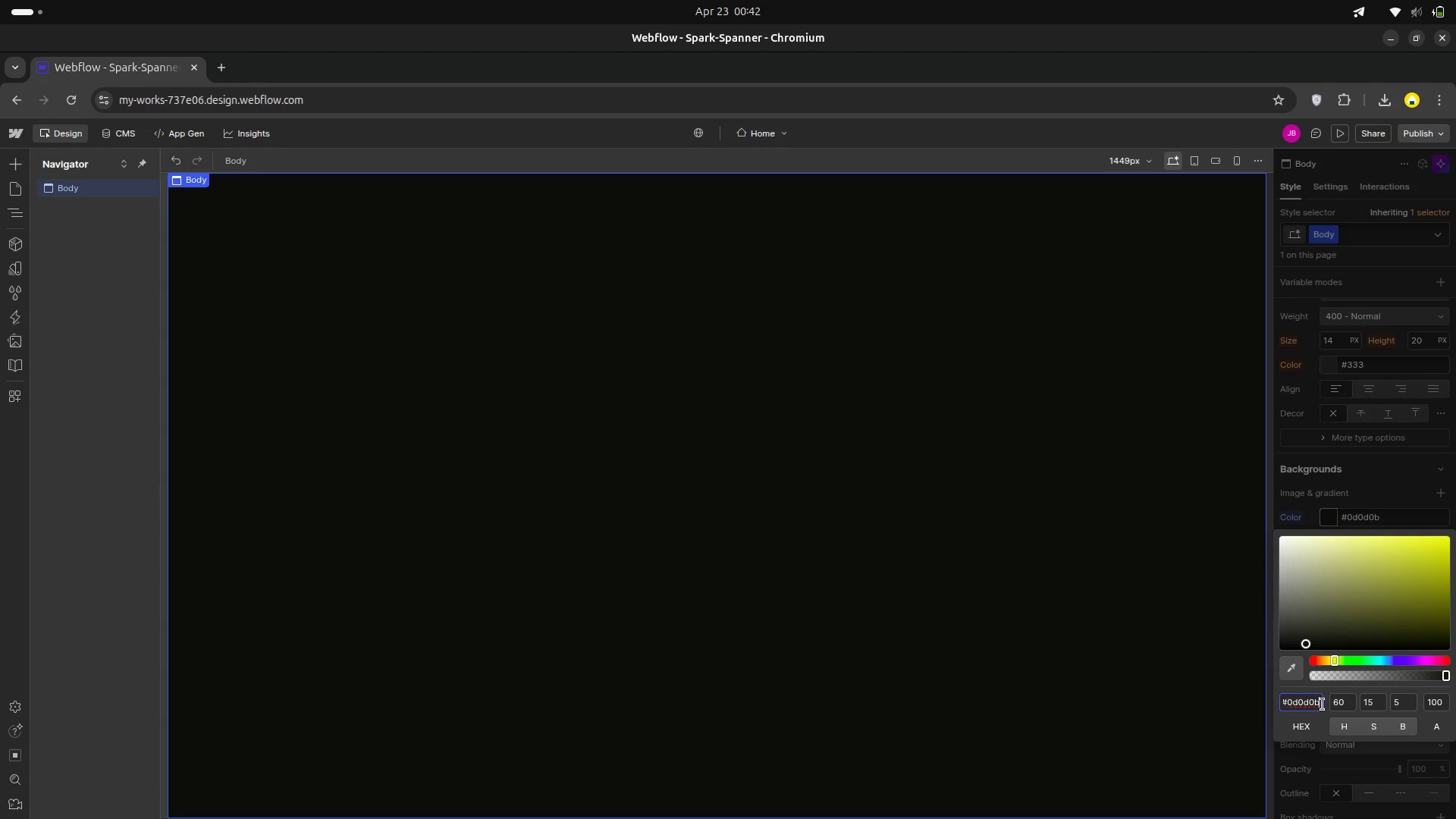 
key(Enter)
 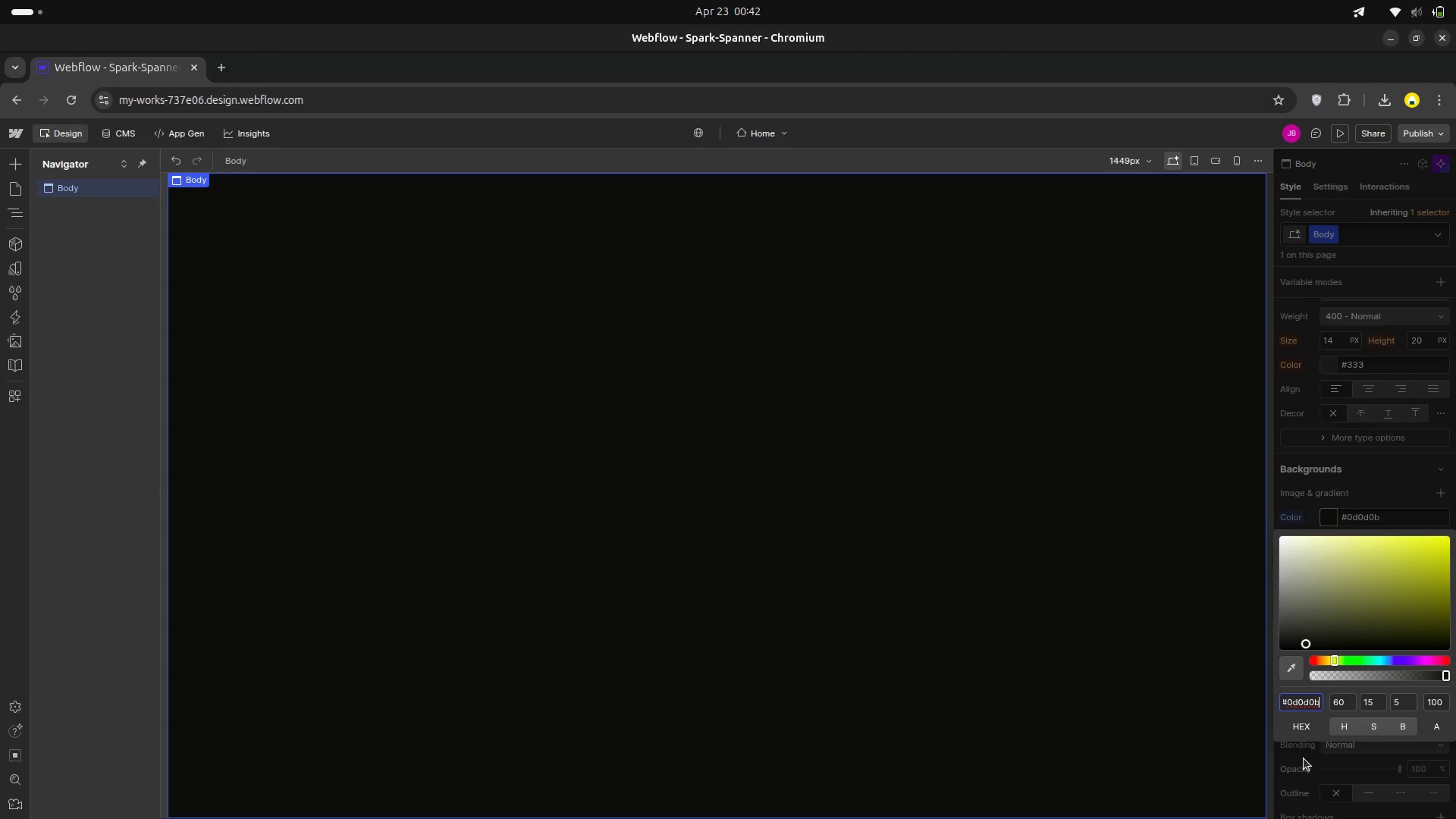 
left_click([1304, 758])
 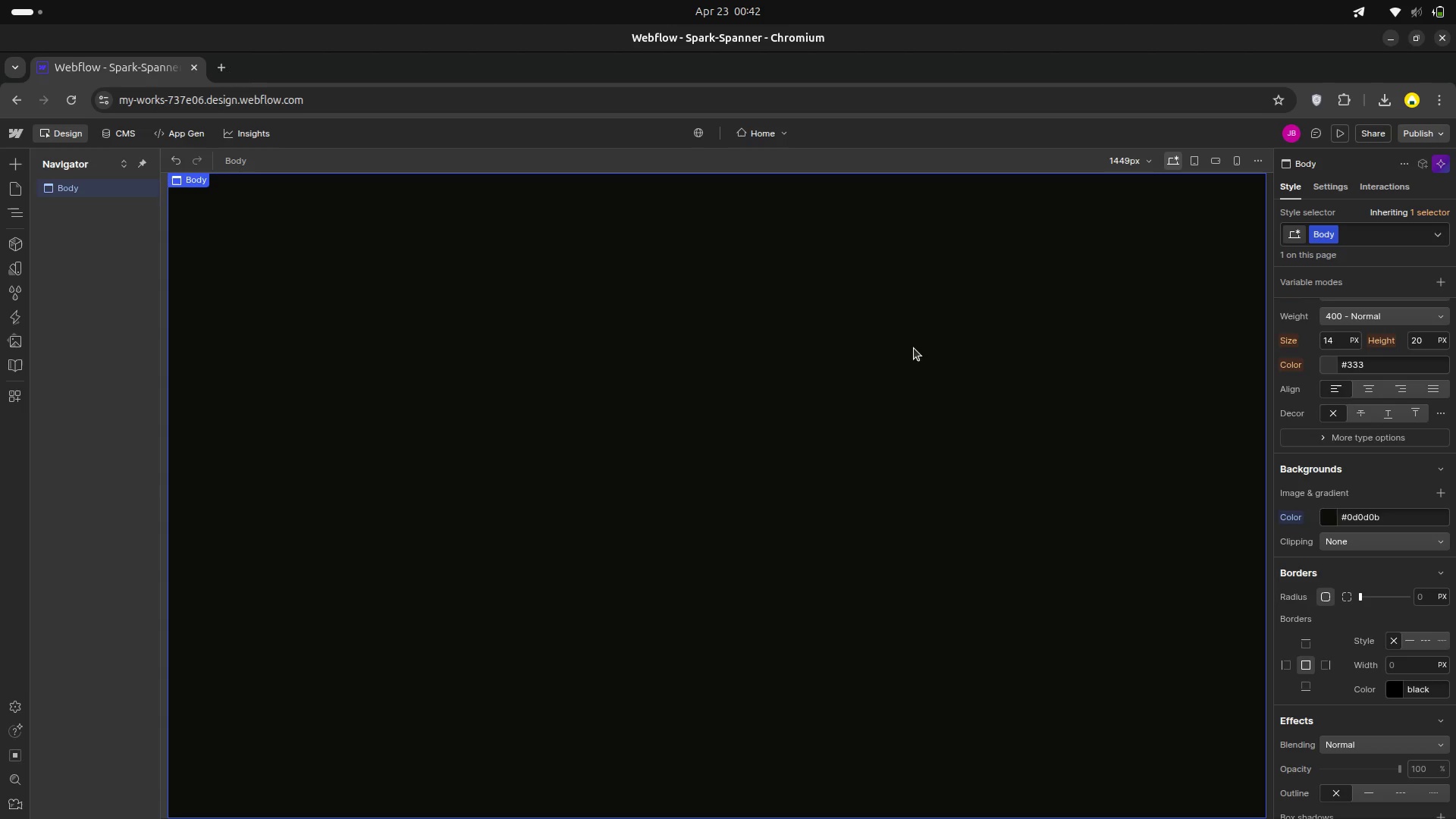 
wait(13.32)
 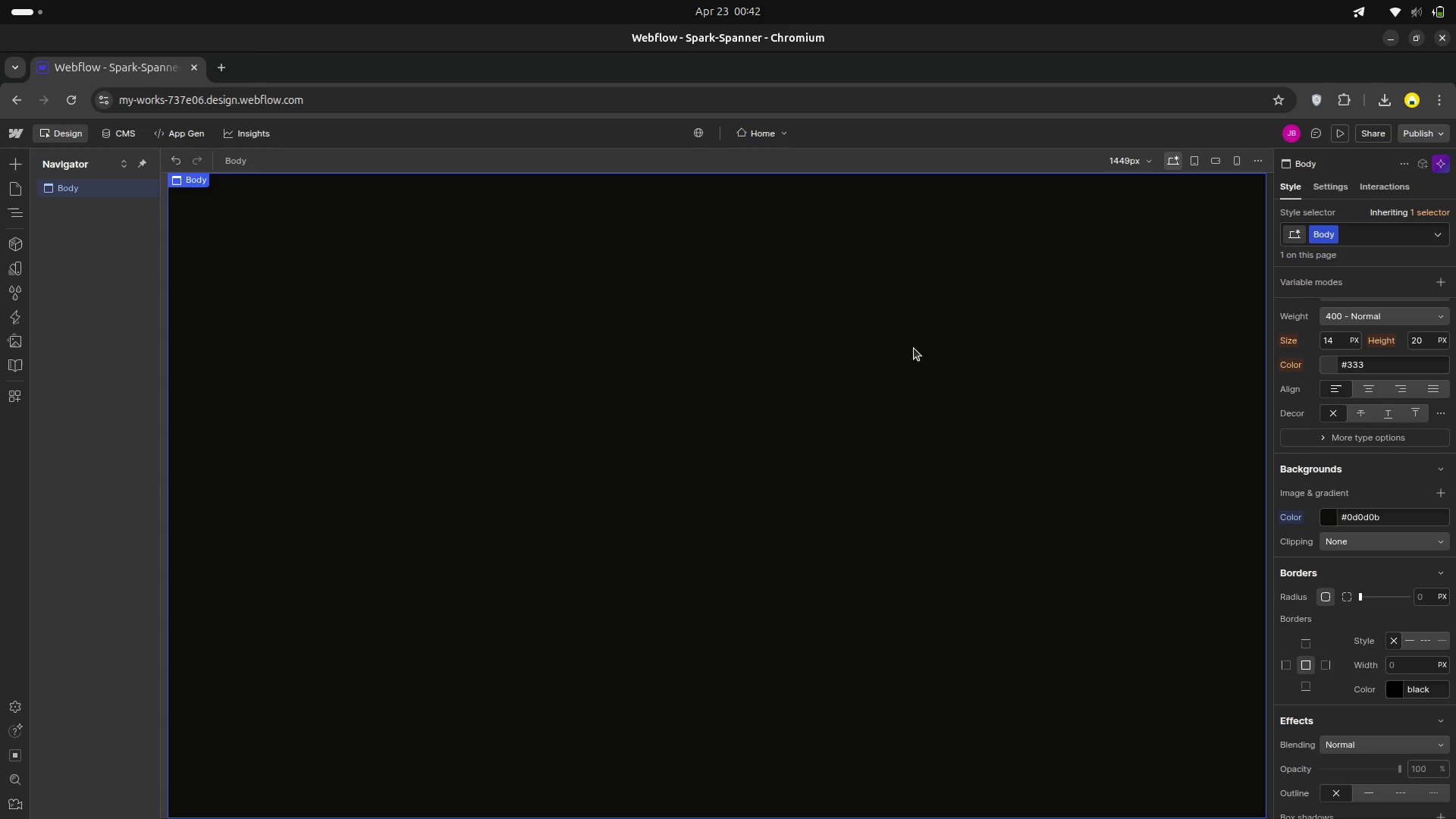 
scroll: coordinate [1333, 467], scroll_direction: up, amount: 3.0
 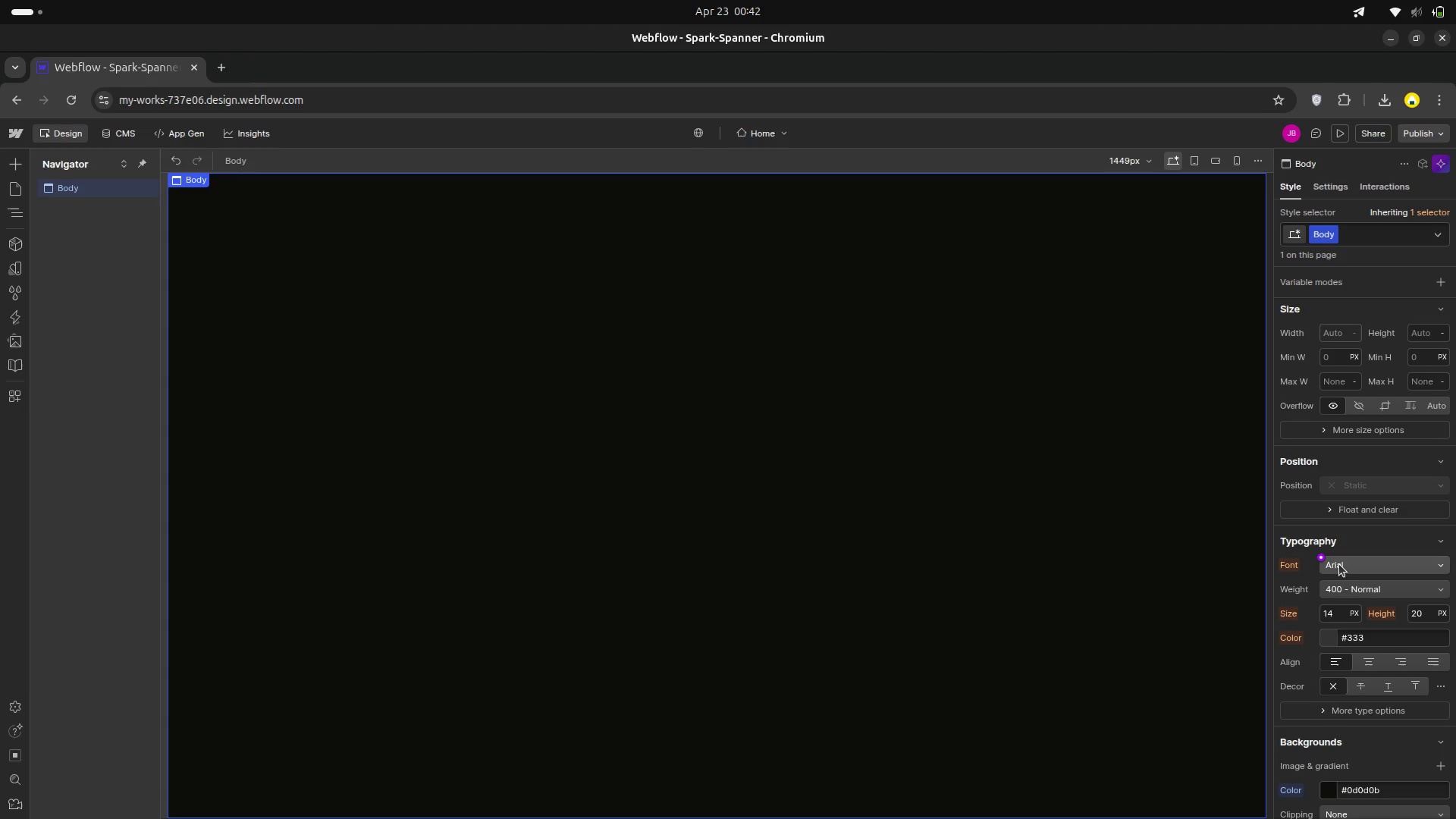 
left_click([1339, 564])
 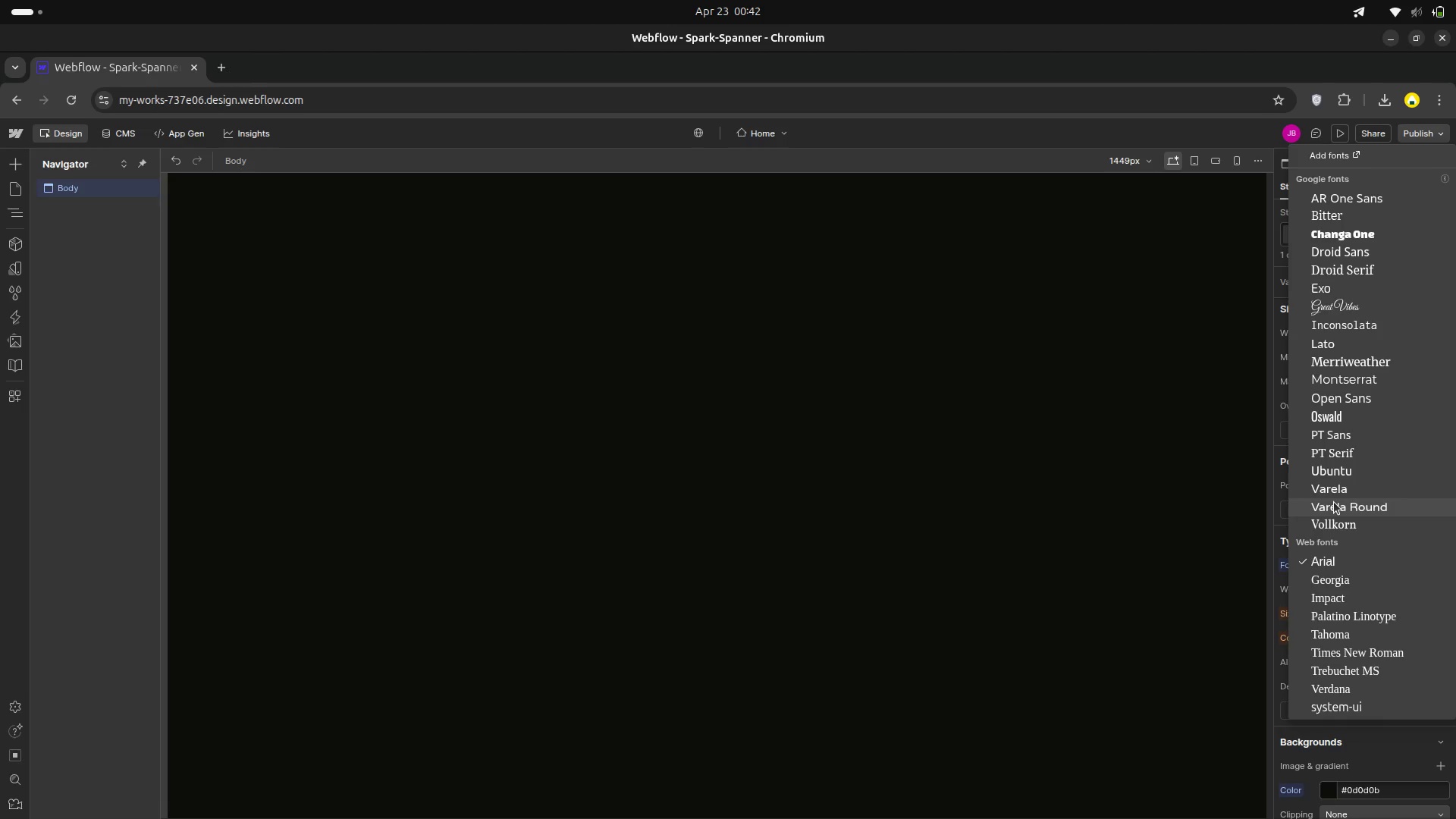 
wait(9.97)
 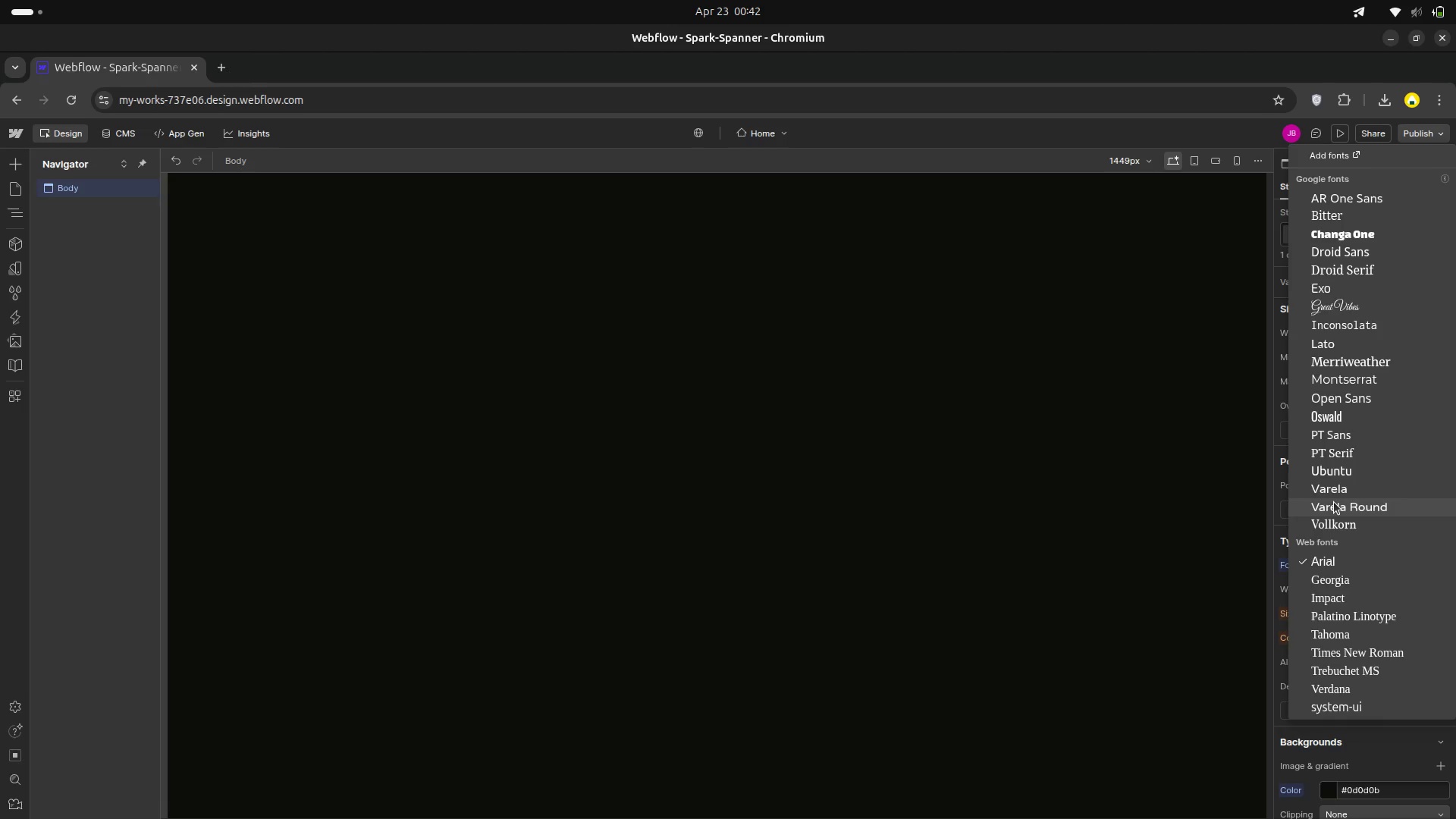 
scroll: coordinate [1353, 397], scroll_direction: none, amount: 0.0
 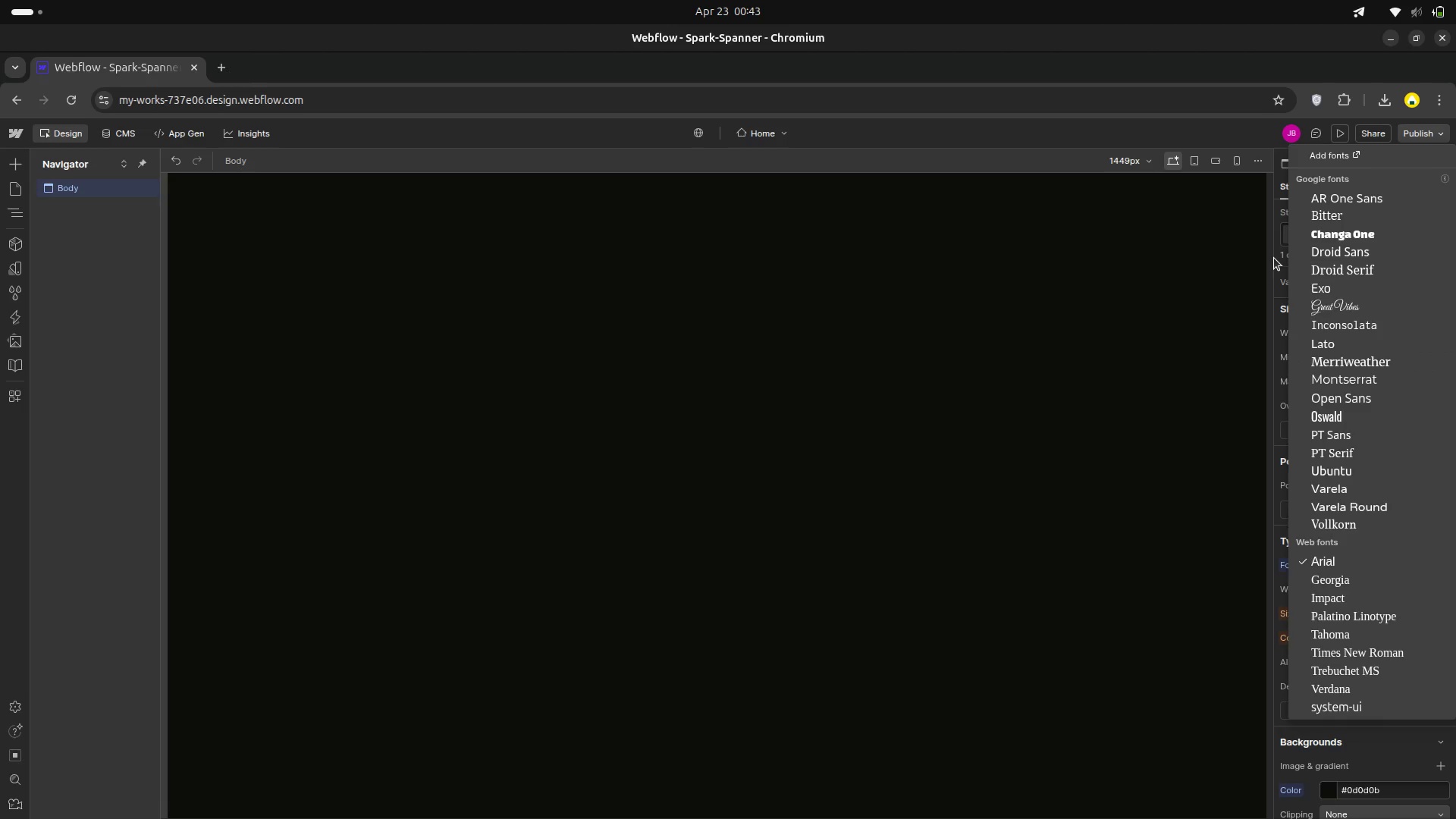 
left_click([1274, 258])
 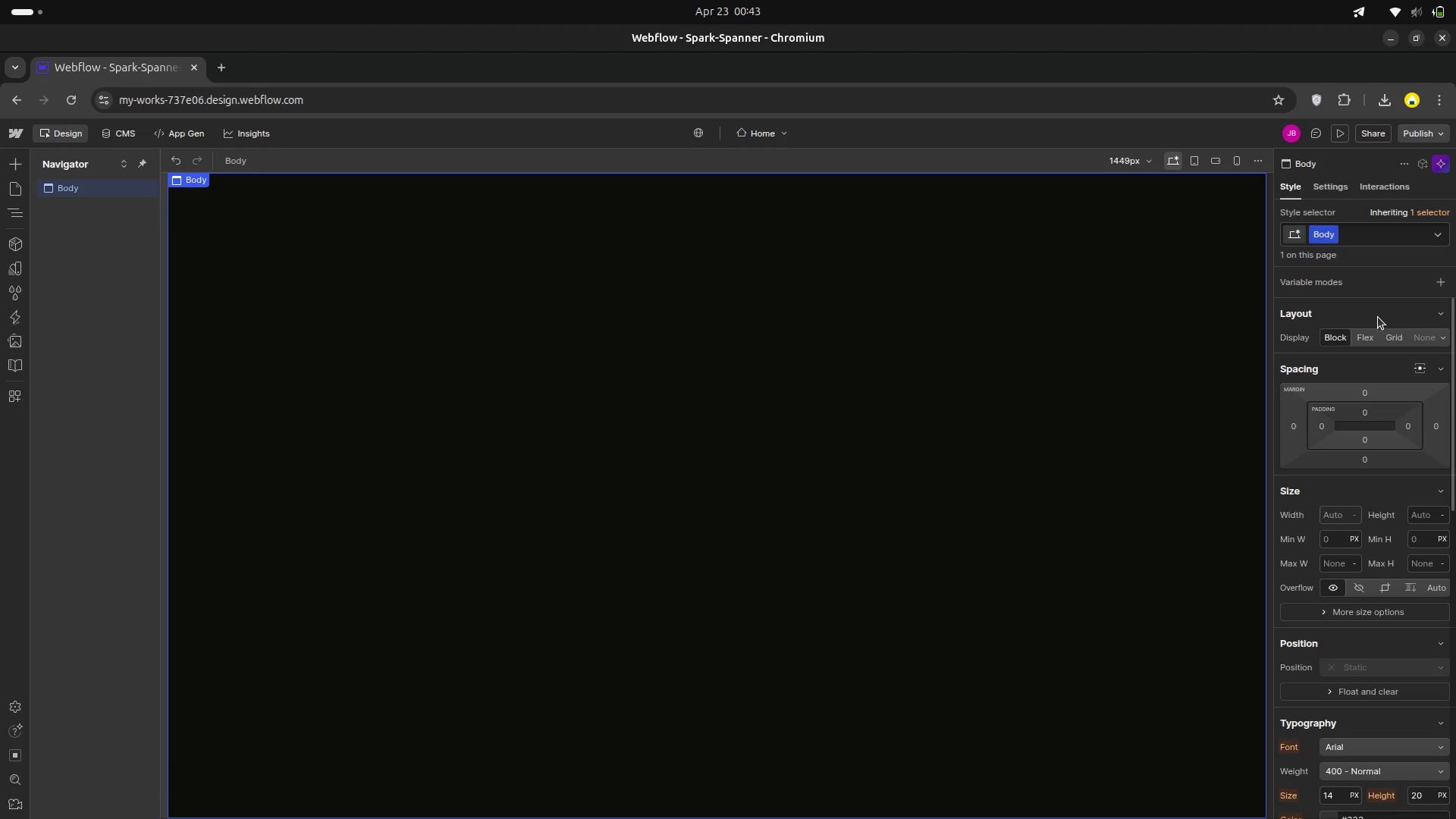 
scroll: coordinate [1358, 372], scroll_direction: down, amount: 2.0
 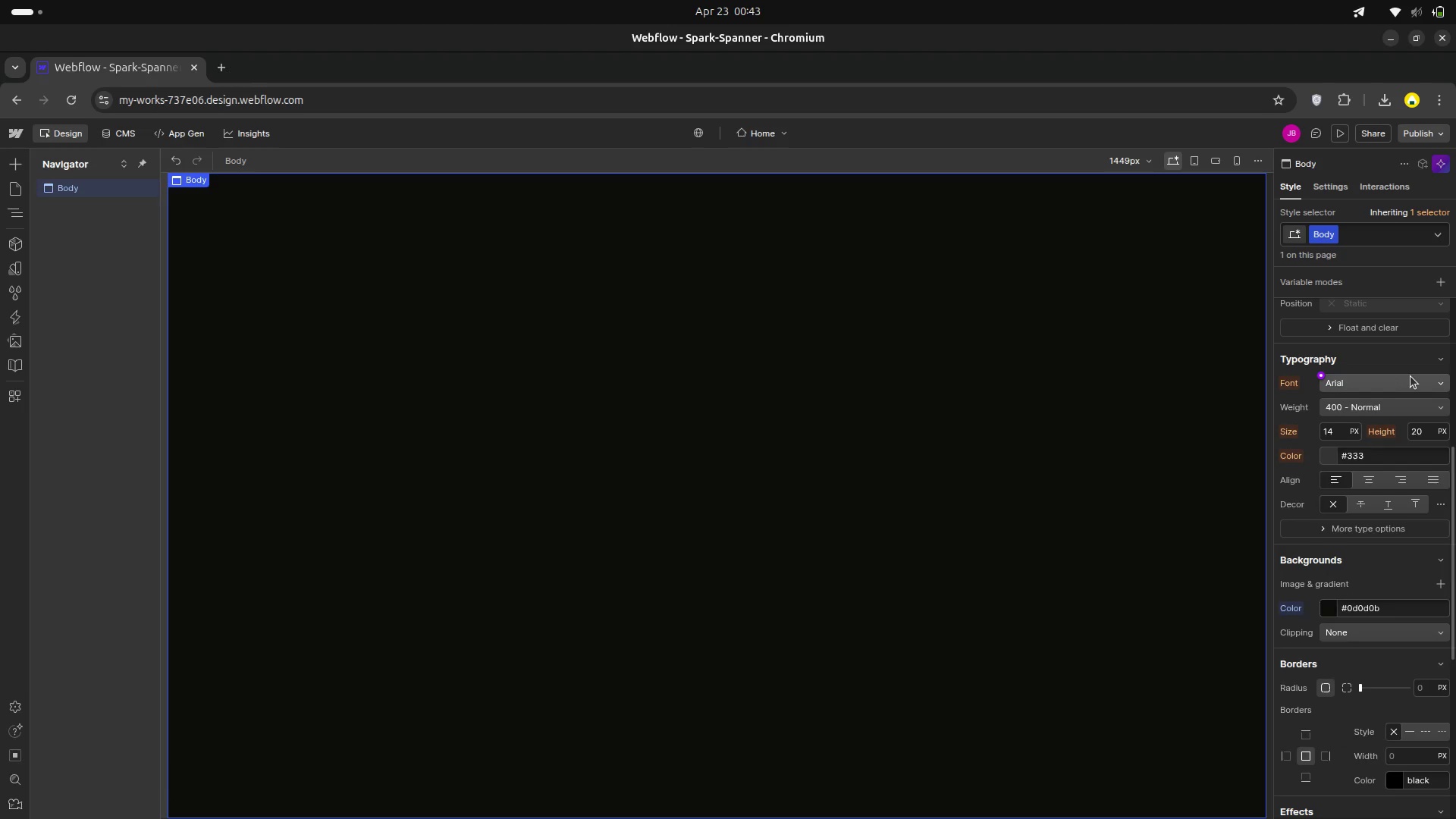 
left_click([1410, 376])
 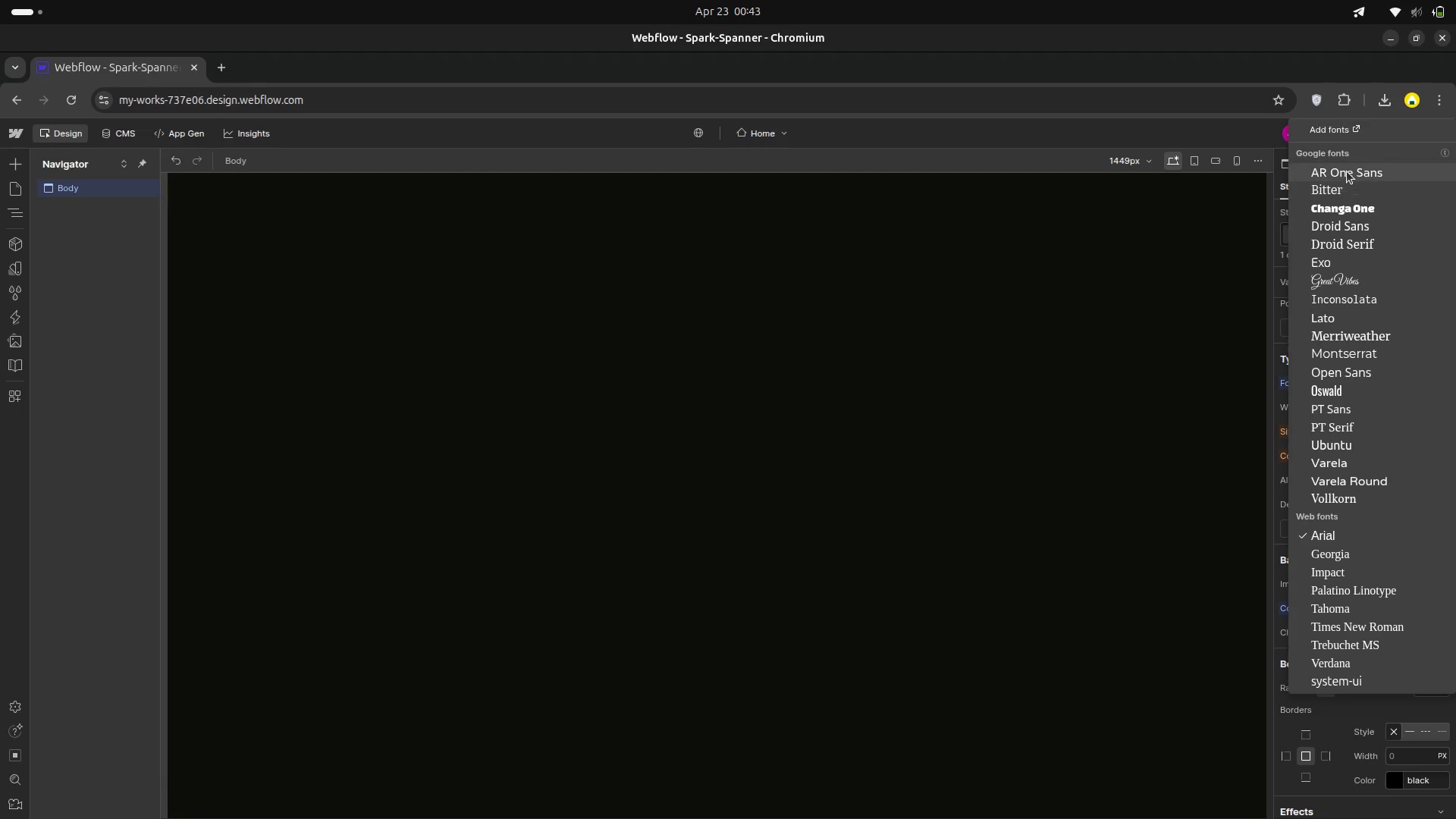 
scroll: coordinate [1348, 559], scroll_direction: down, amount: 19.0
 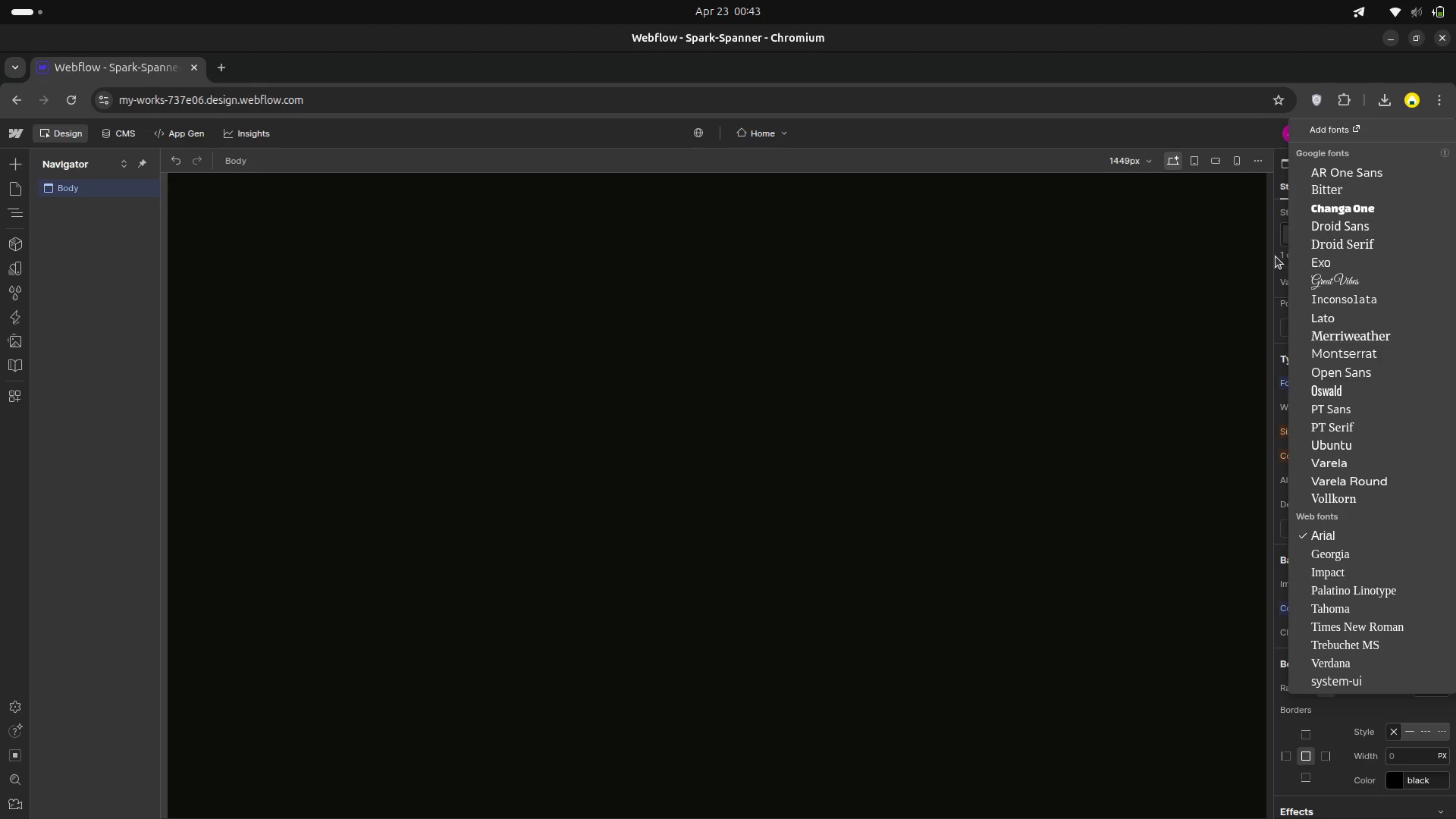 
scroll: coordinate [1332, 198], scroll_direction: up, amount: 3.0
 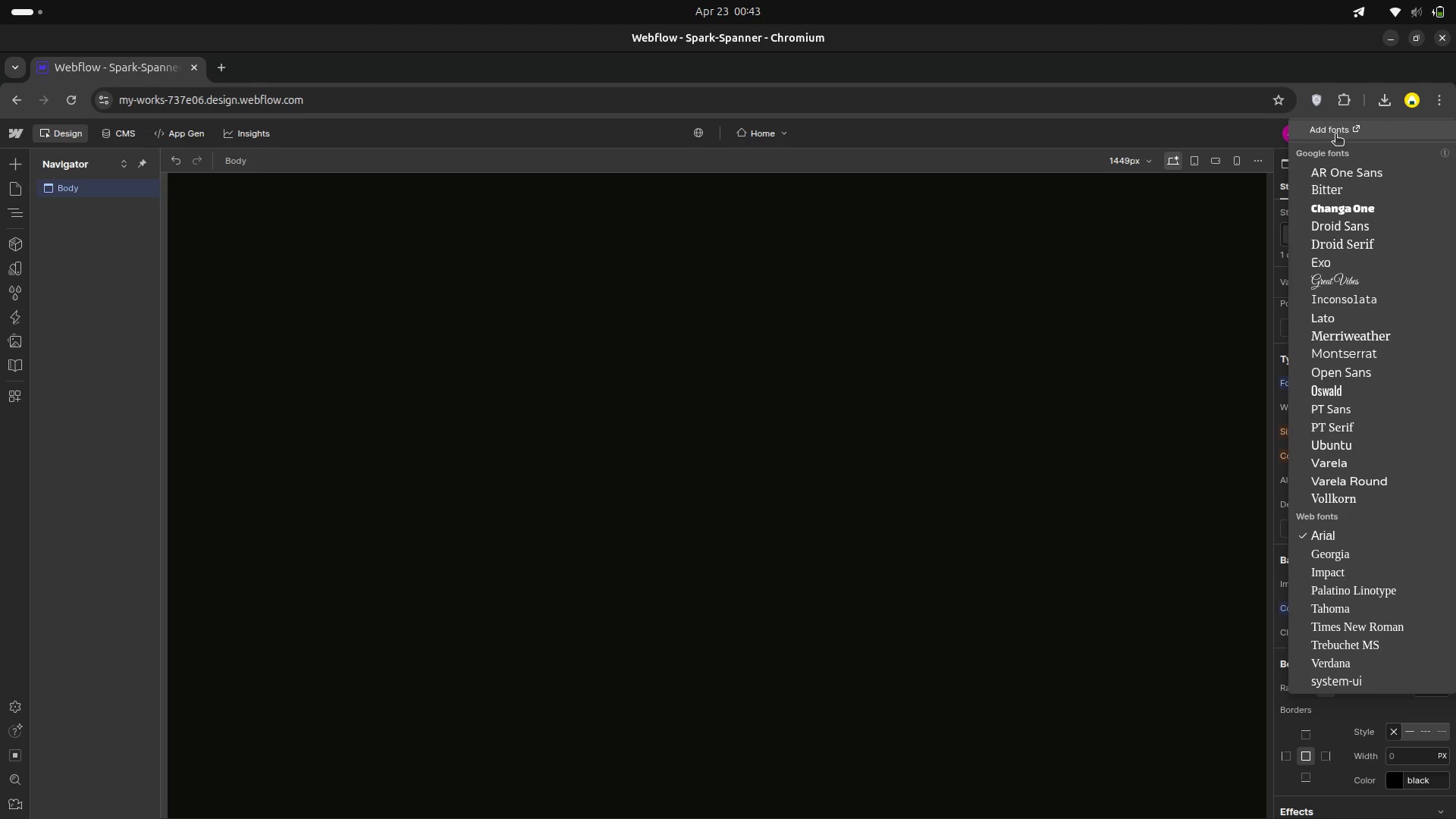 
left_click([1335, 135])
 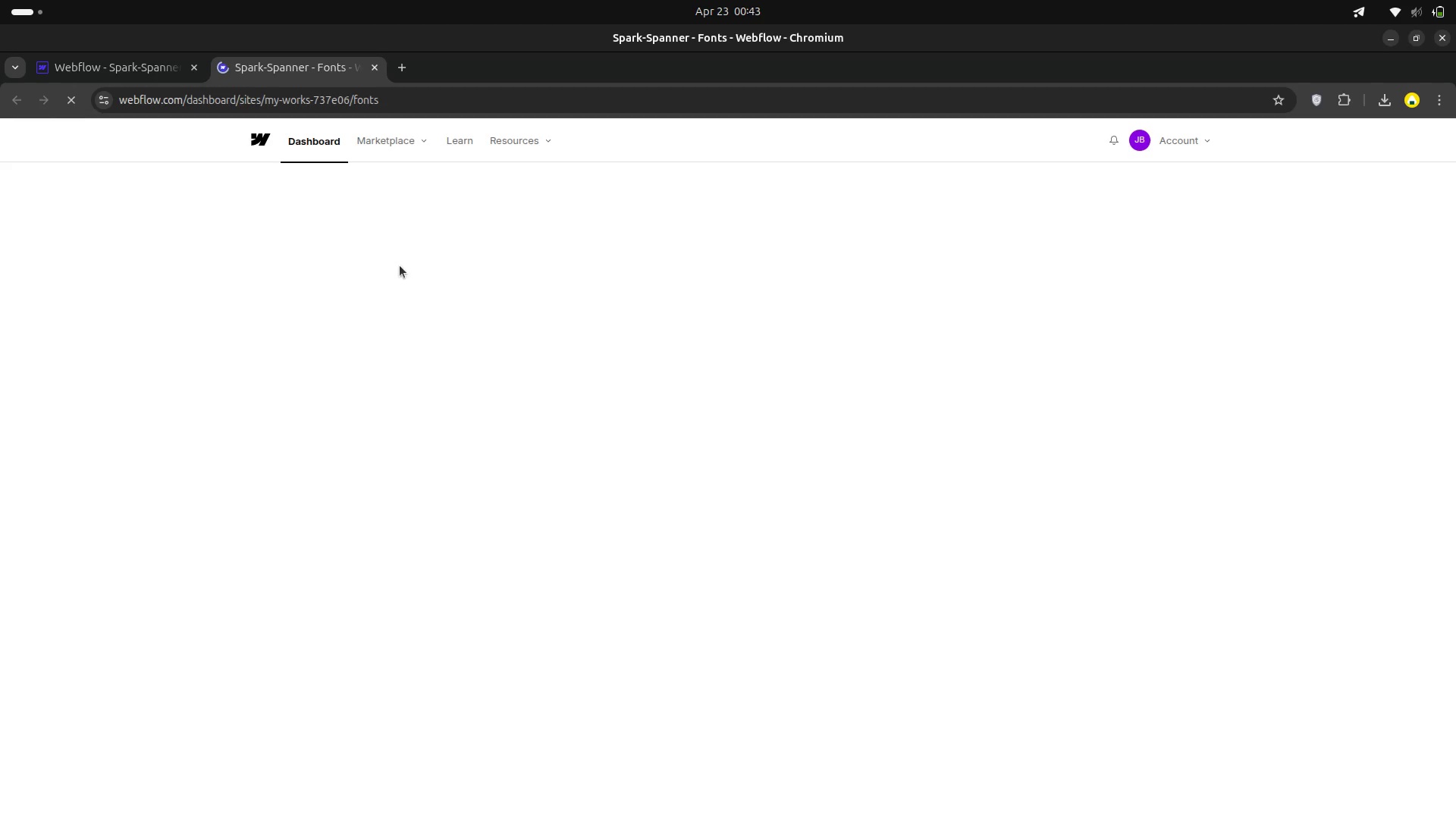 
wait(12.21)
 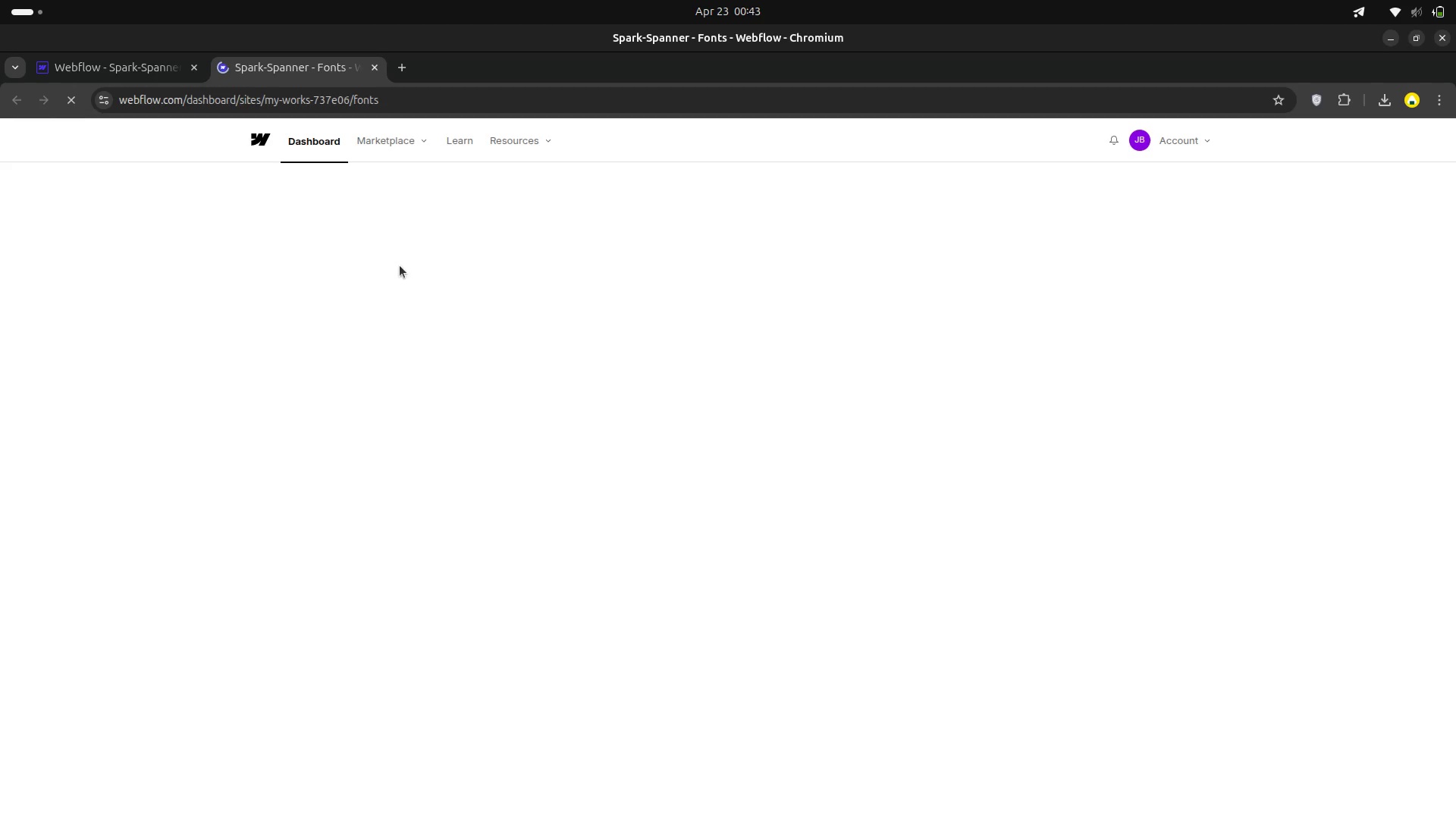 
left_click([495, 410])
 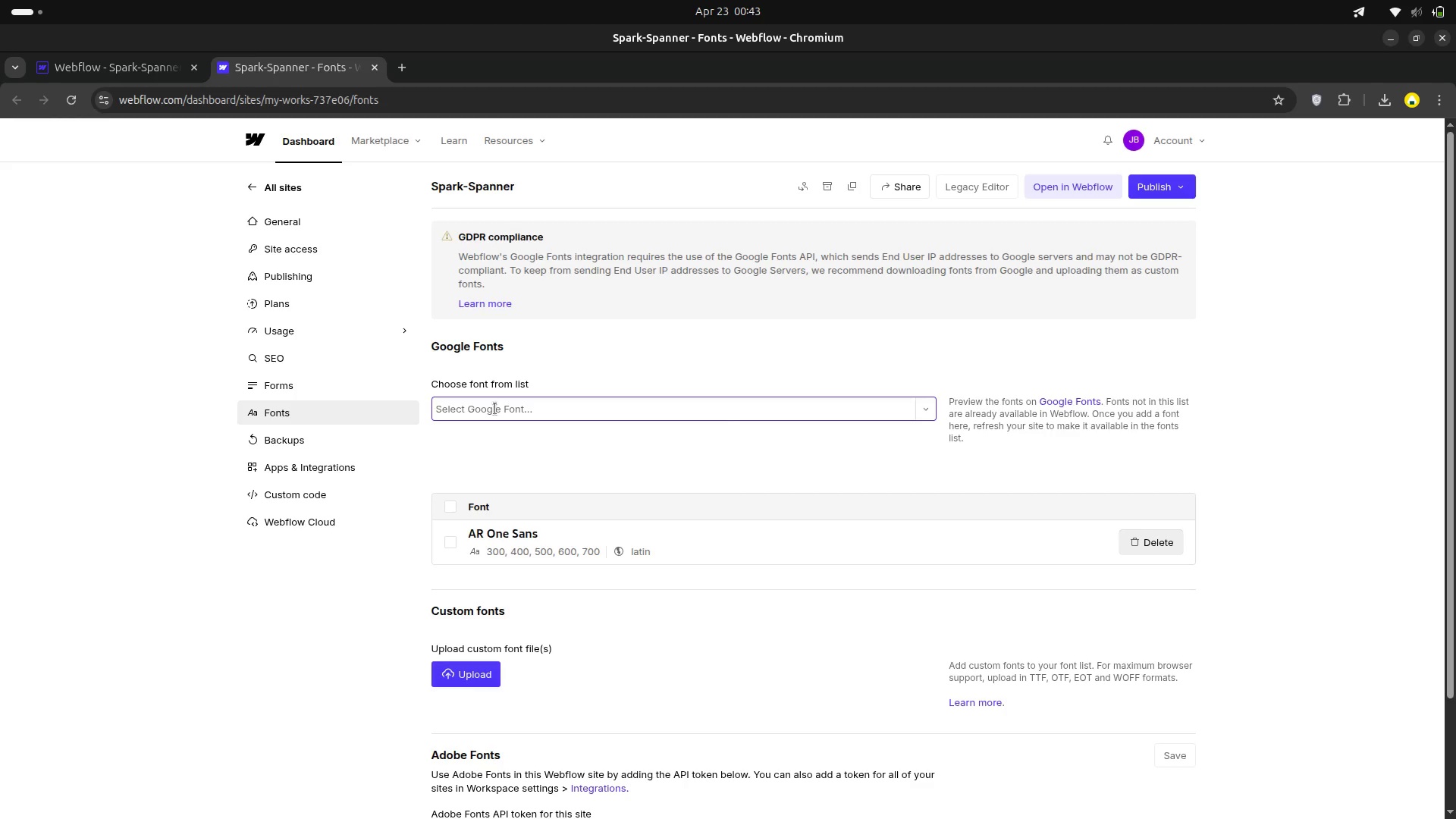 
key(CapsLock)
 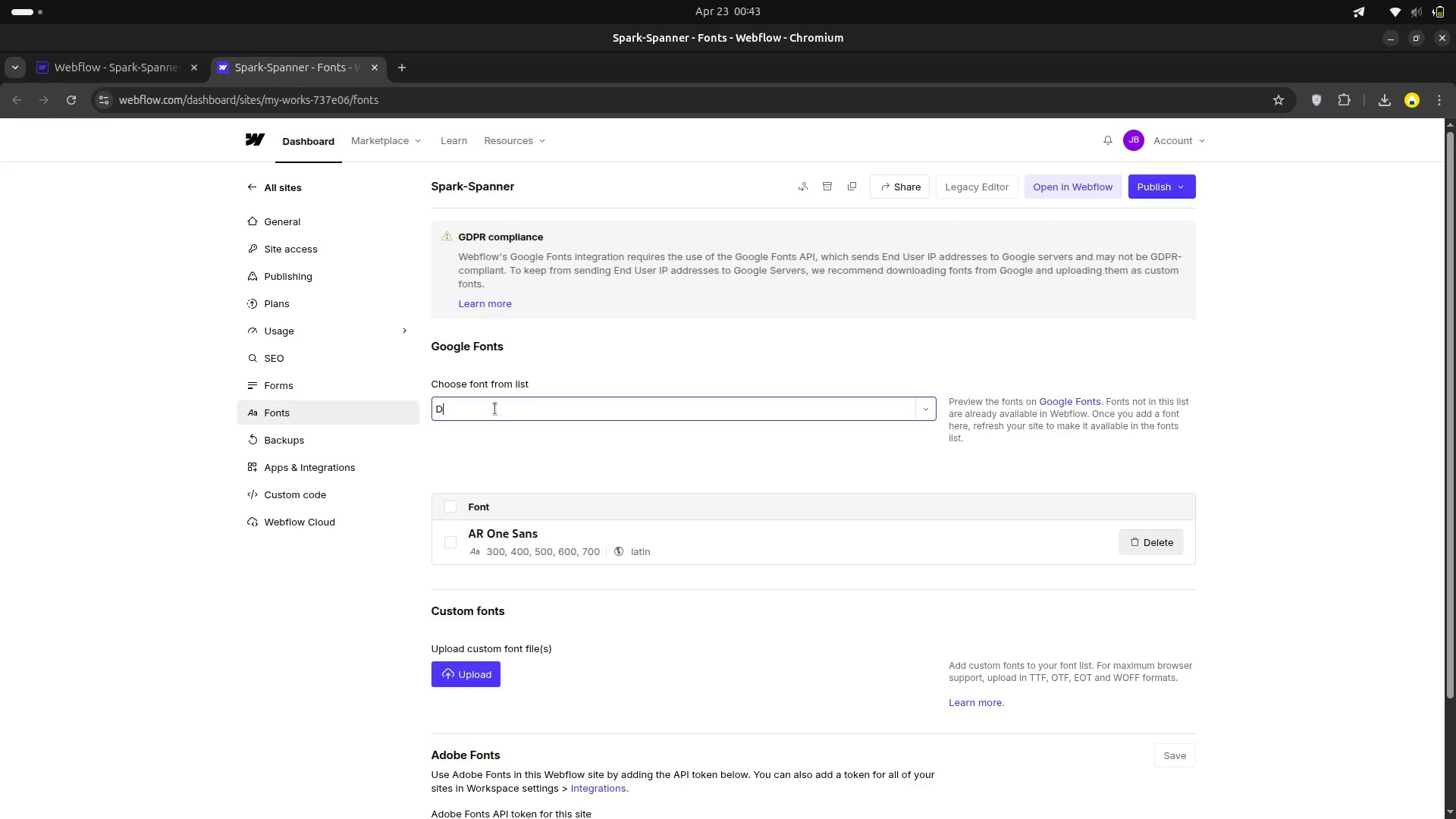 
key(D)
 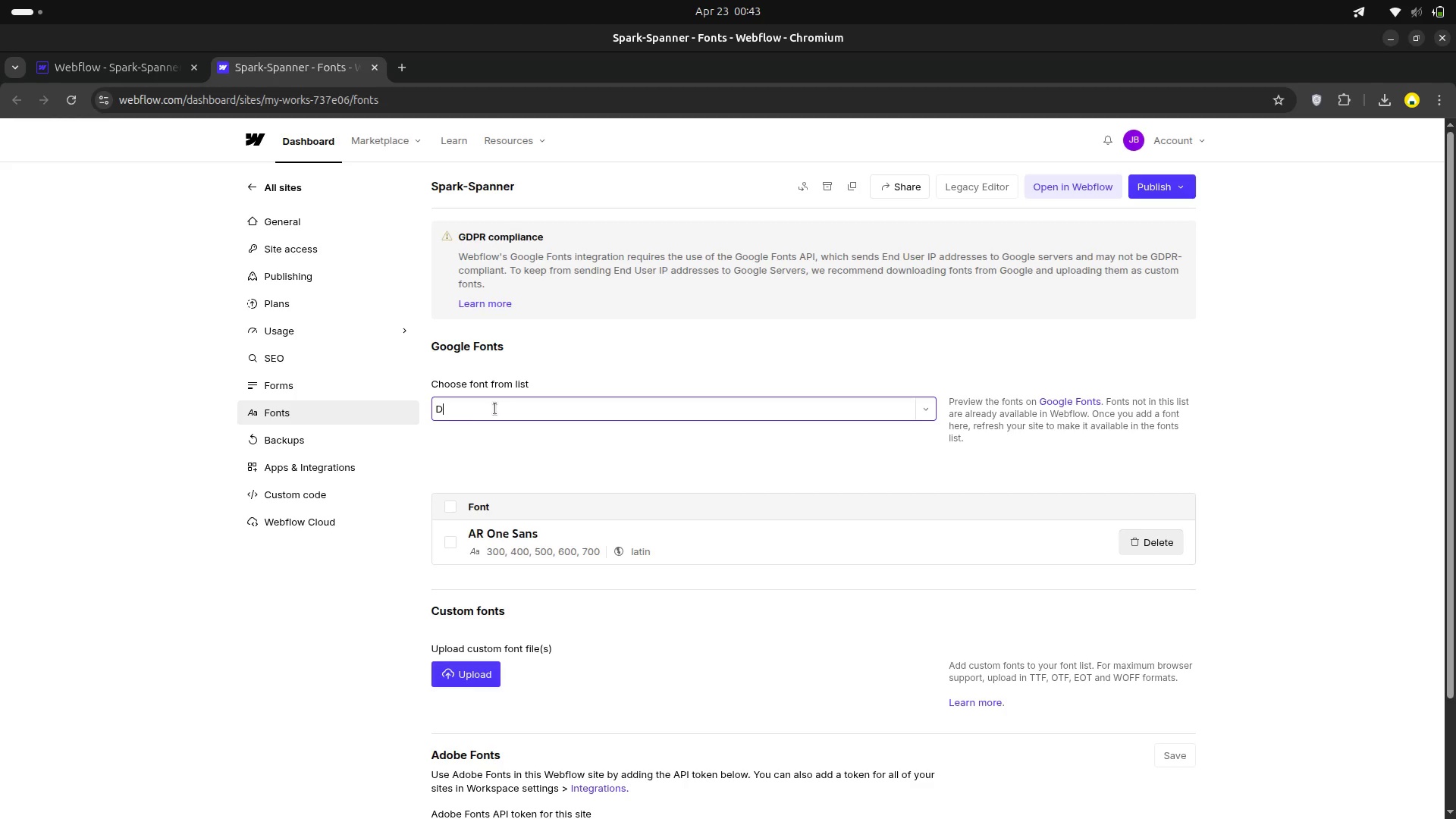 
key(CapsLock)
 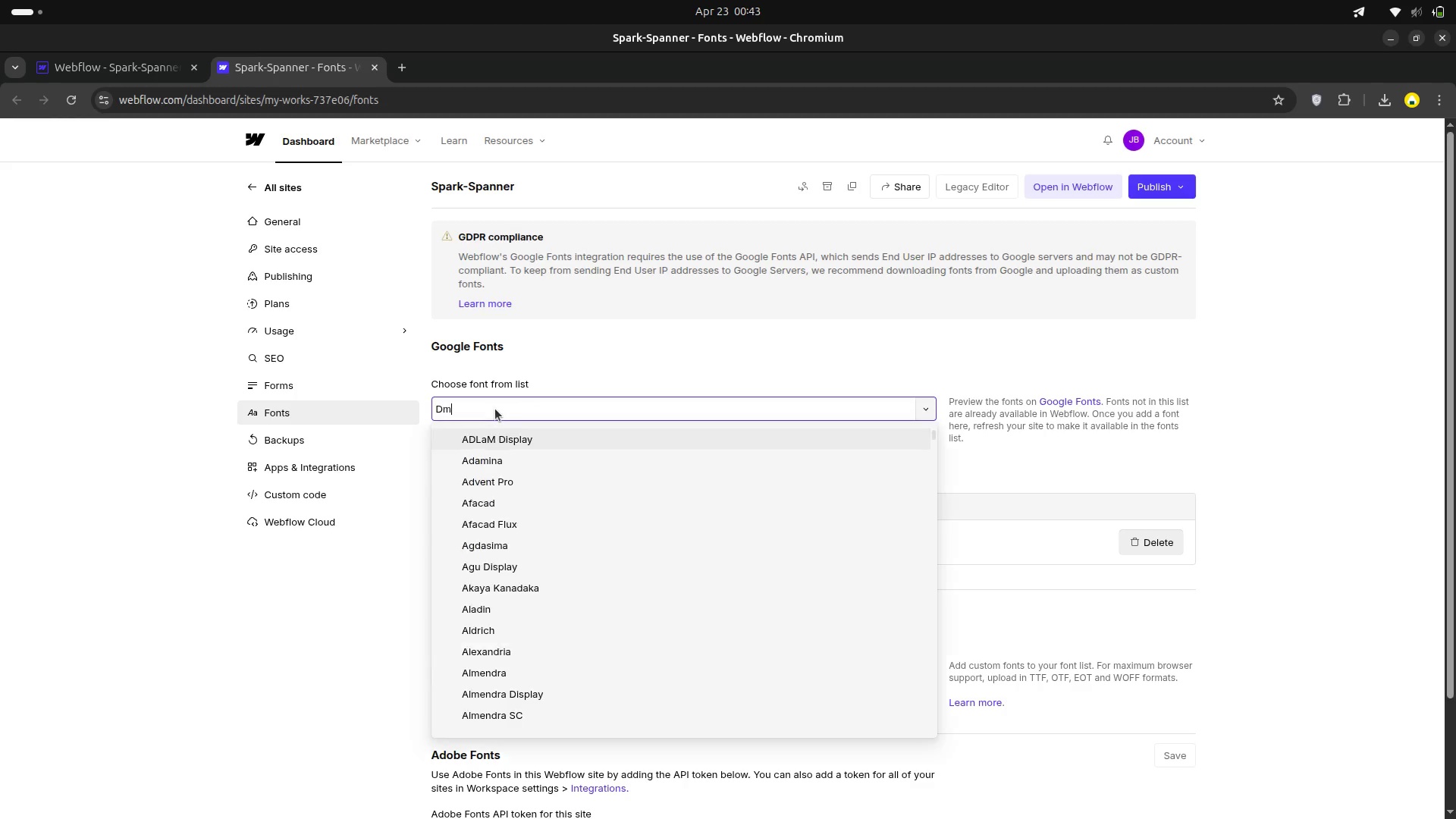 
key(M)
 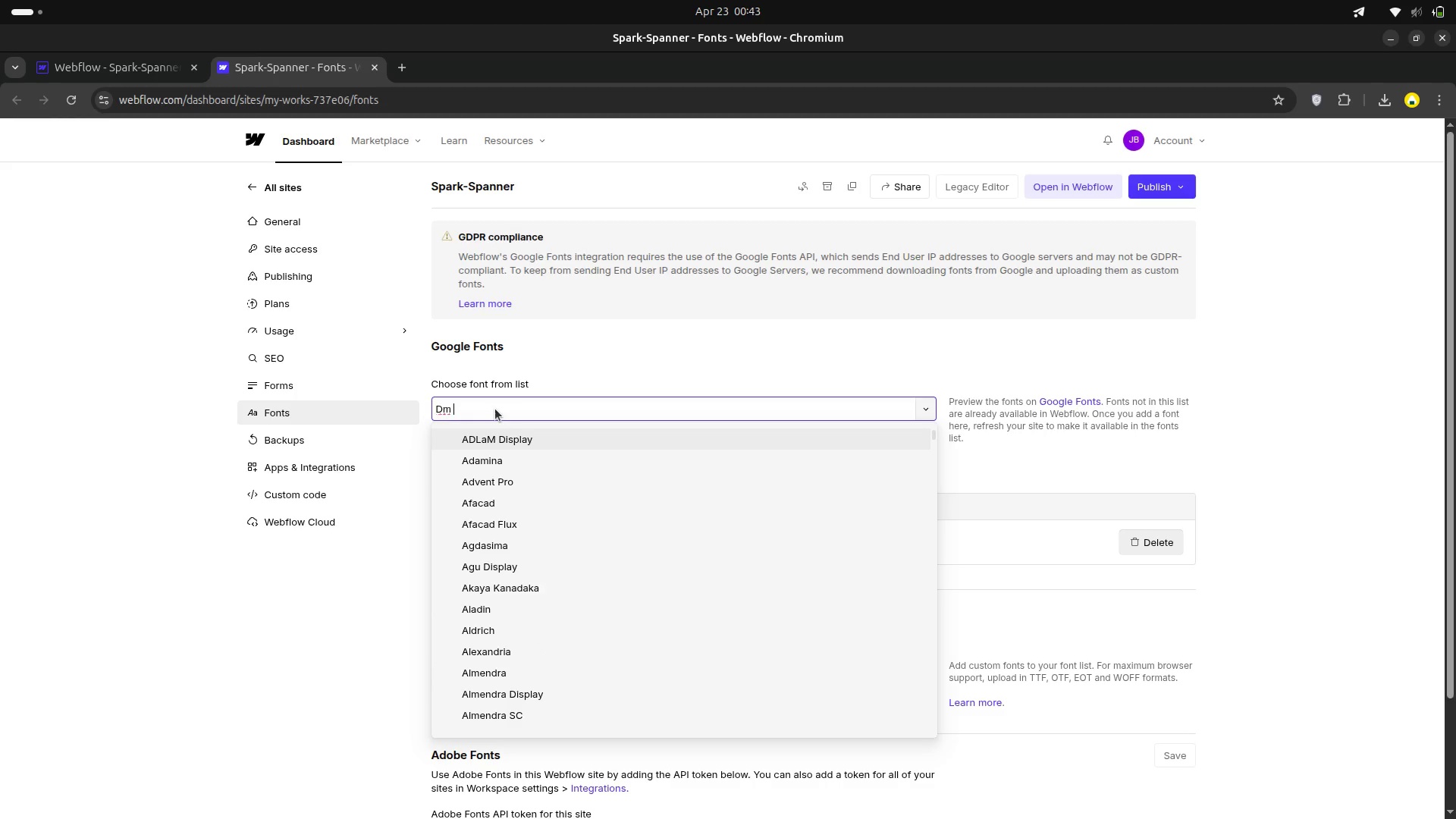 
key(Space)
 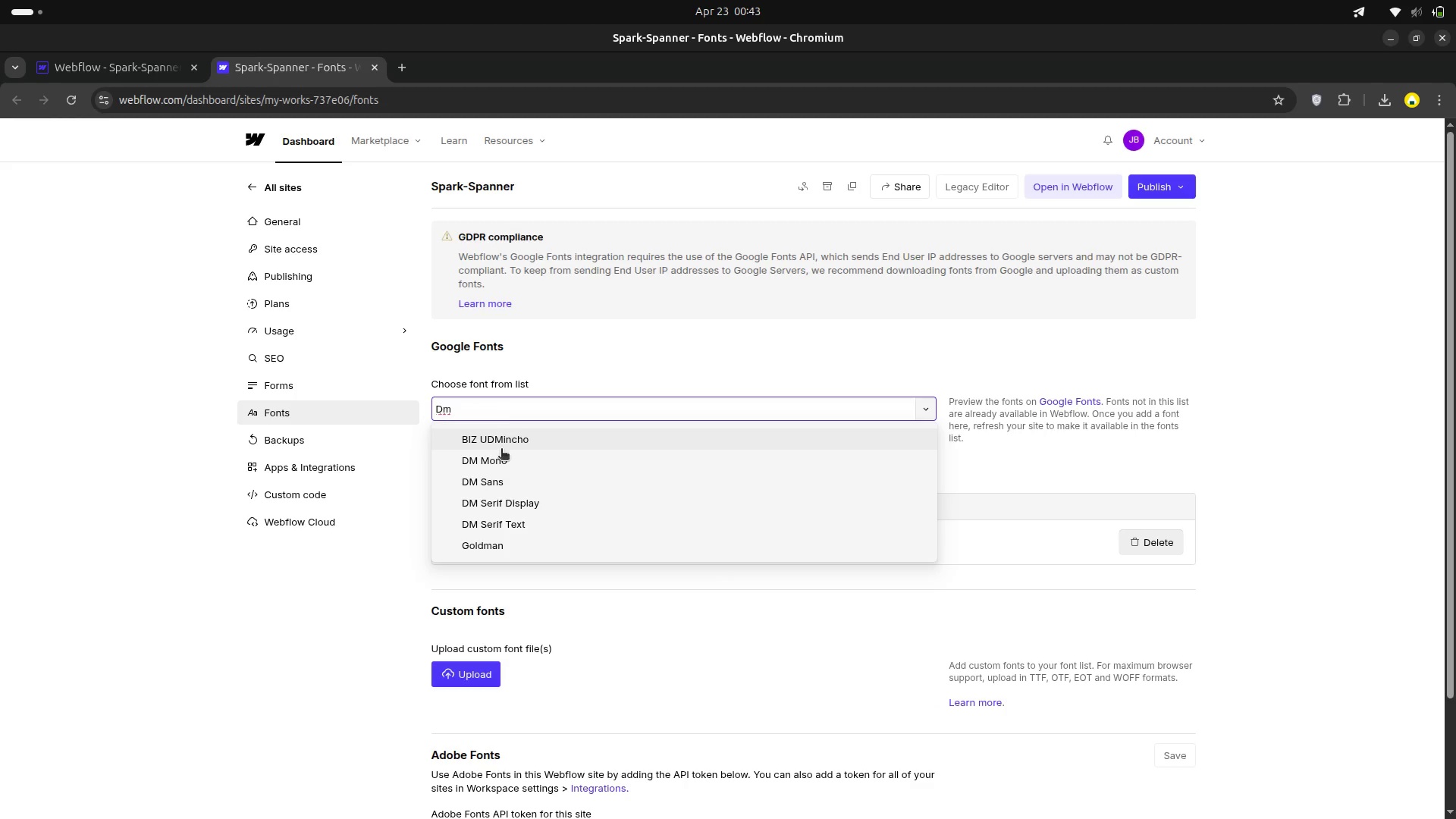 
left_click([501, 481])
 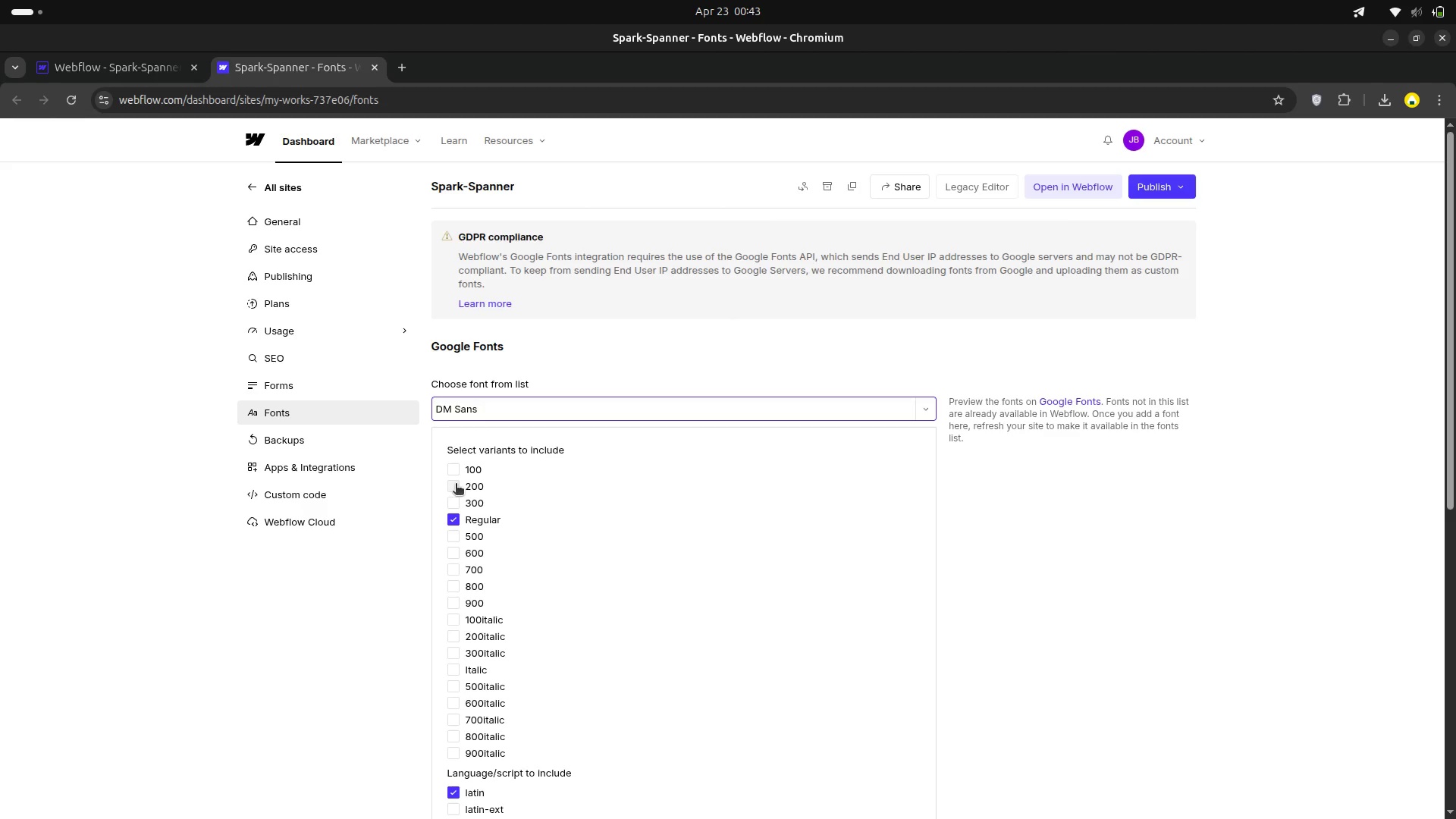 
wait(14.11)
 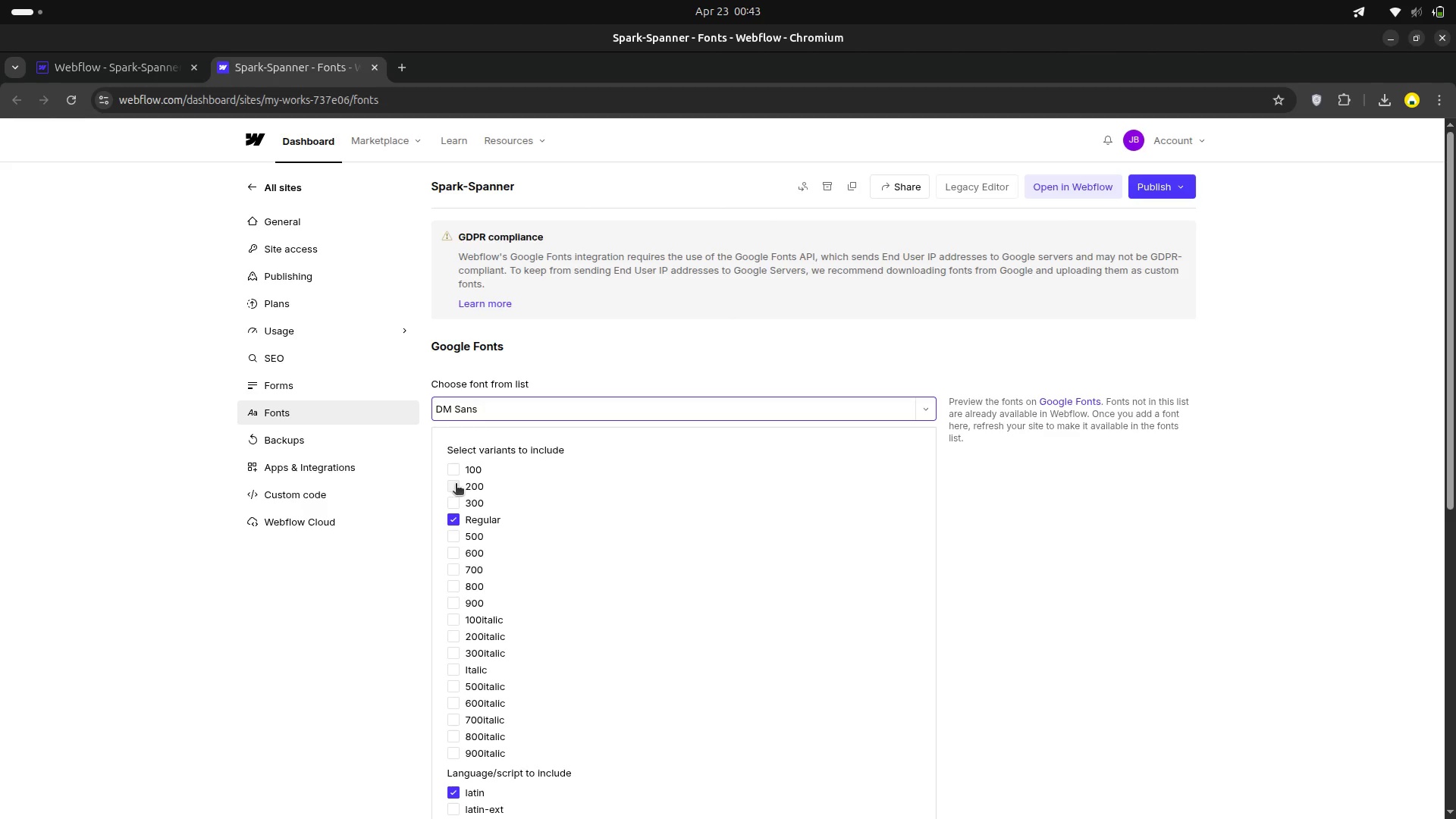 
left_click([453, 535])
 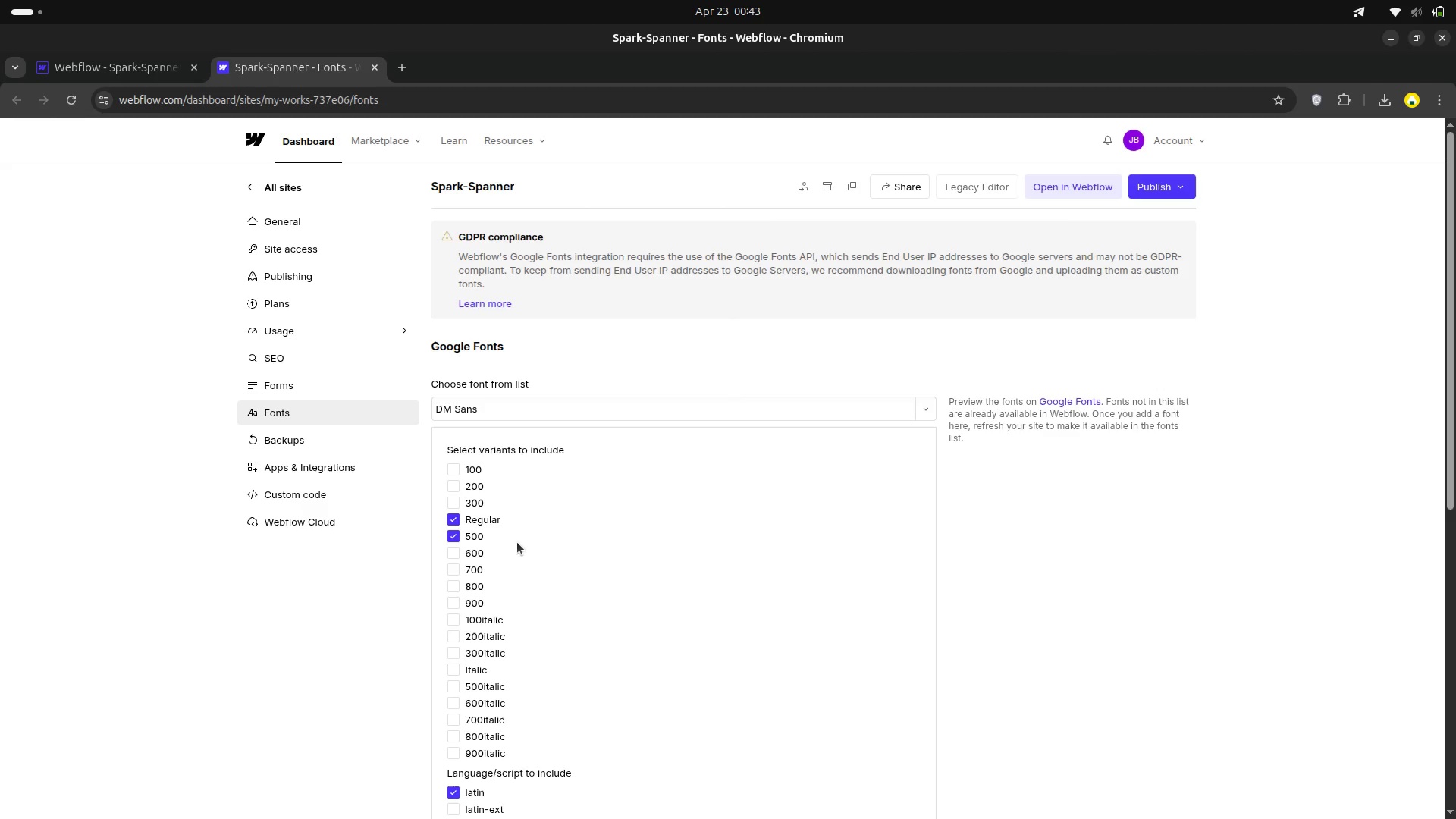 
scroll: coordinate [576, 529], scroll_direction: down, amount: 4.0
 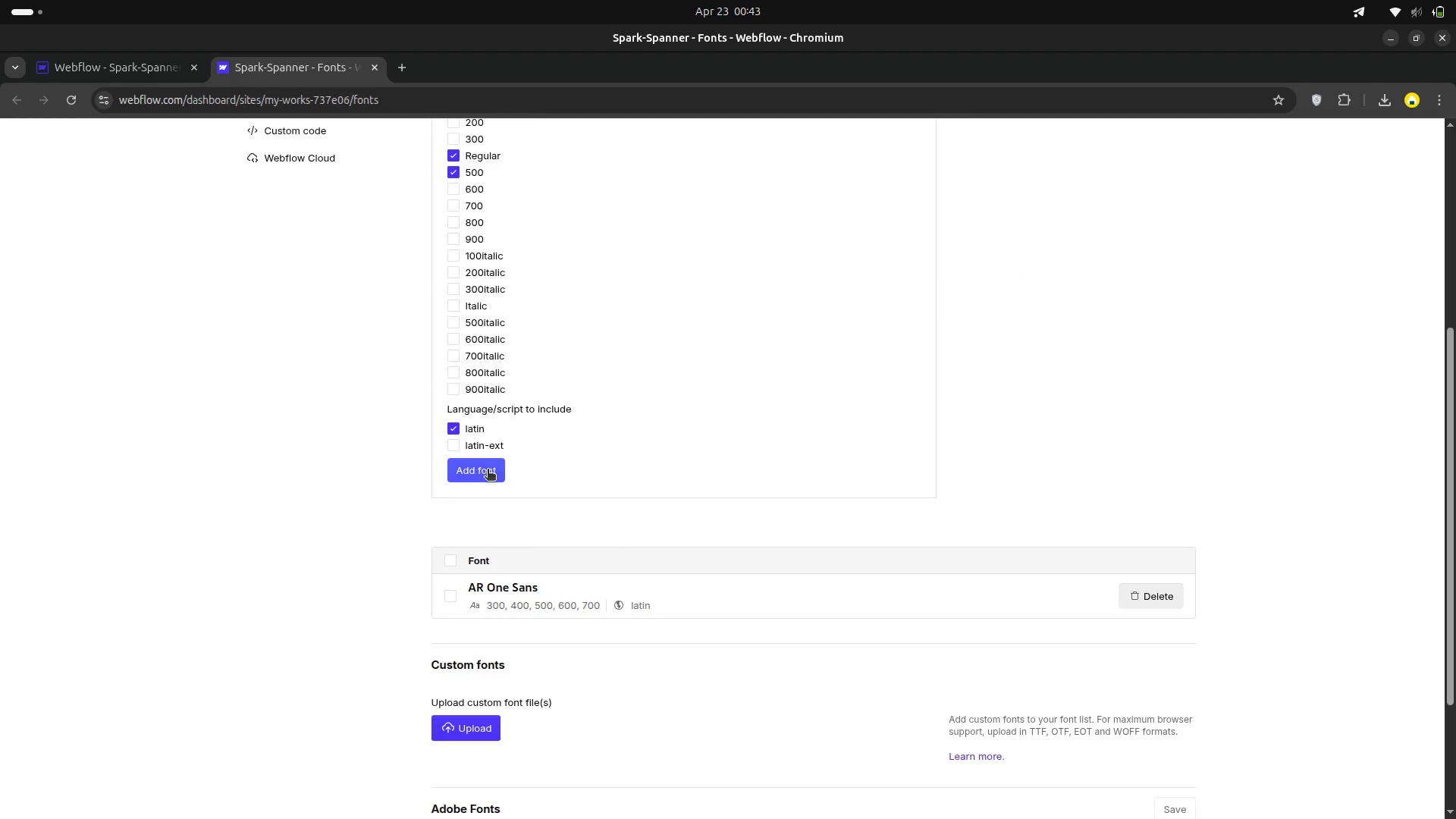 
left_click([485, 471])
 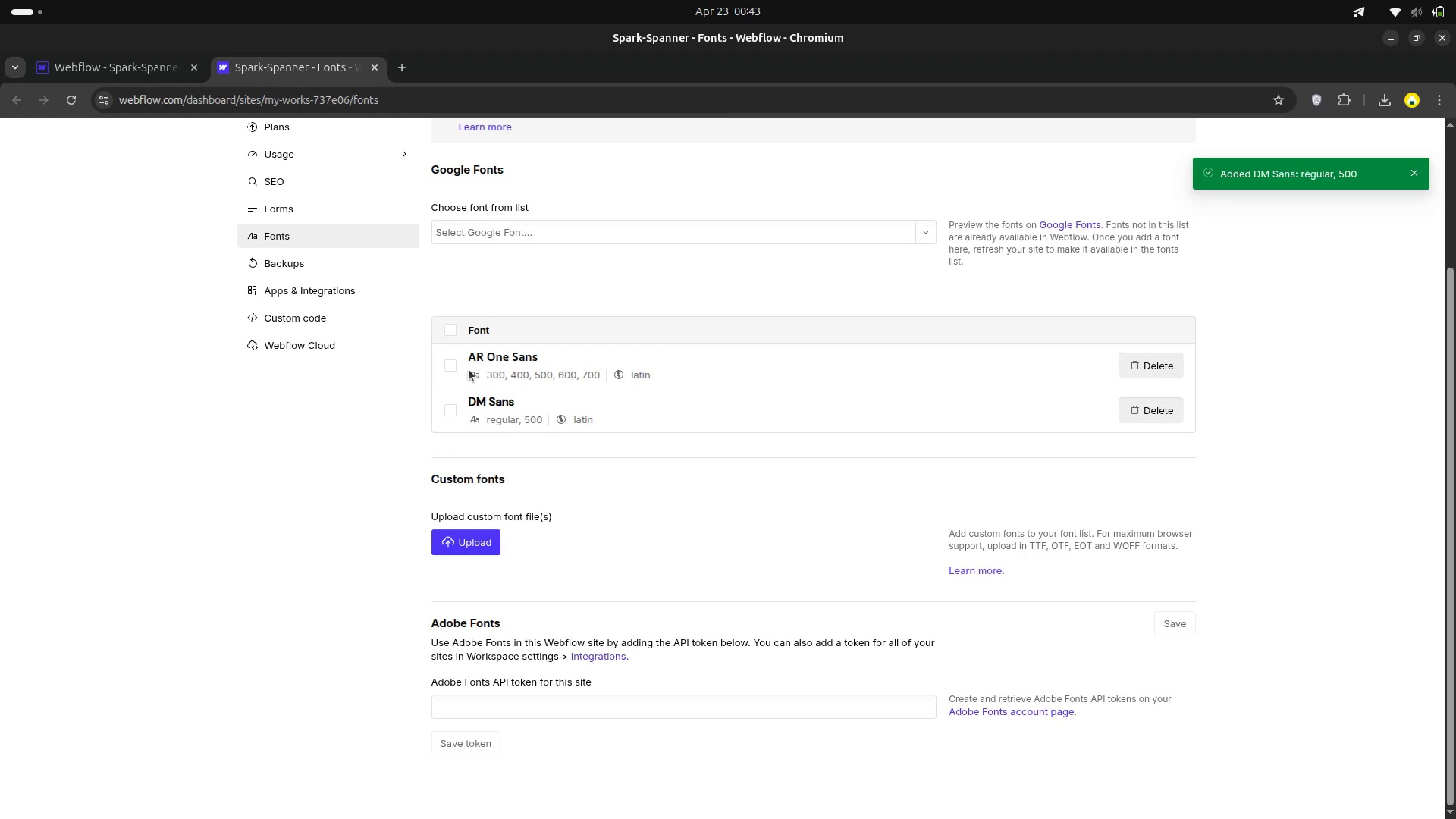 
scroll: coordinate [491, 311], scroll_direction: up, amount: 2.0
 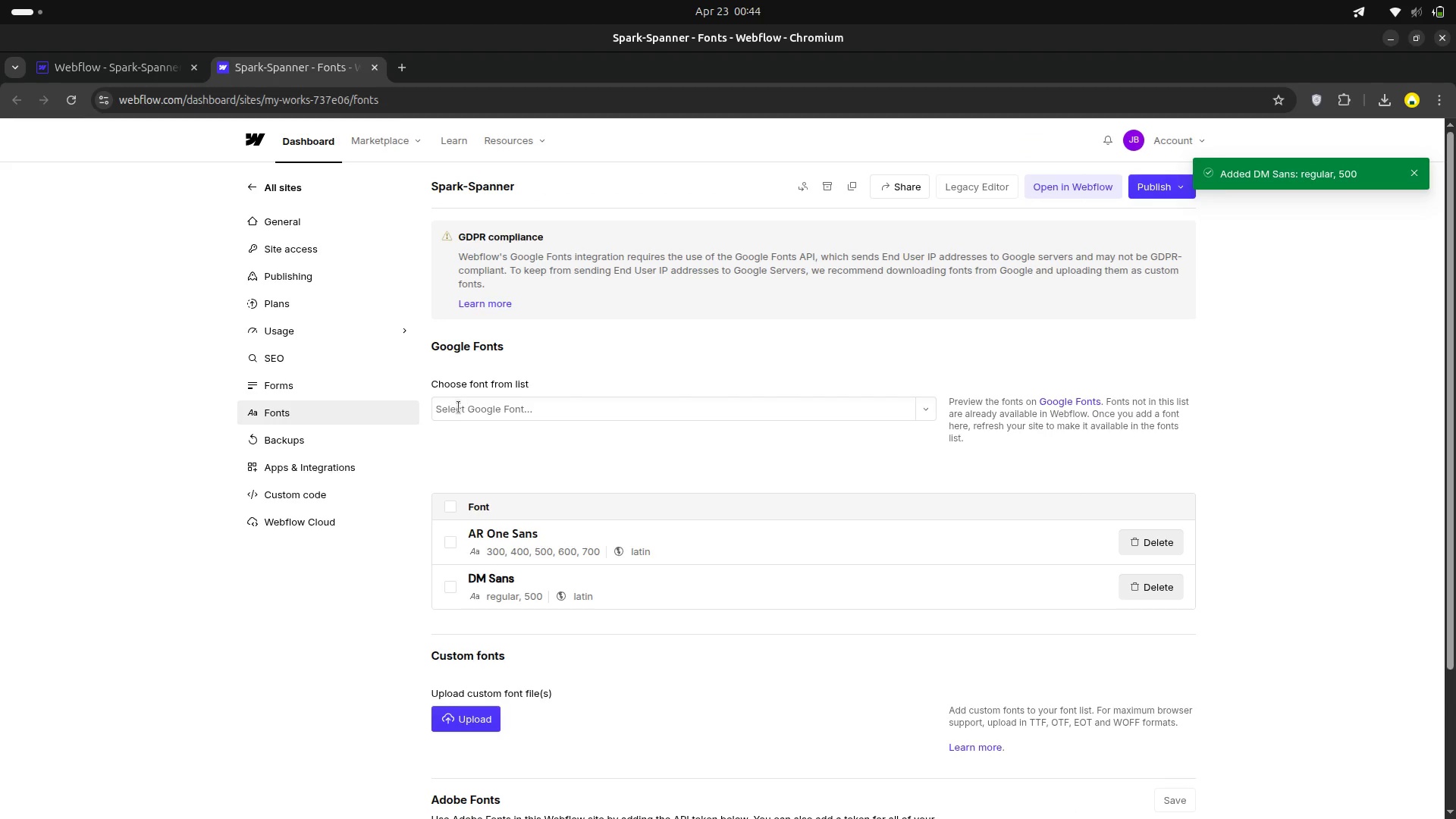 
left_click([459, 407])
 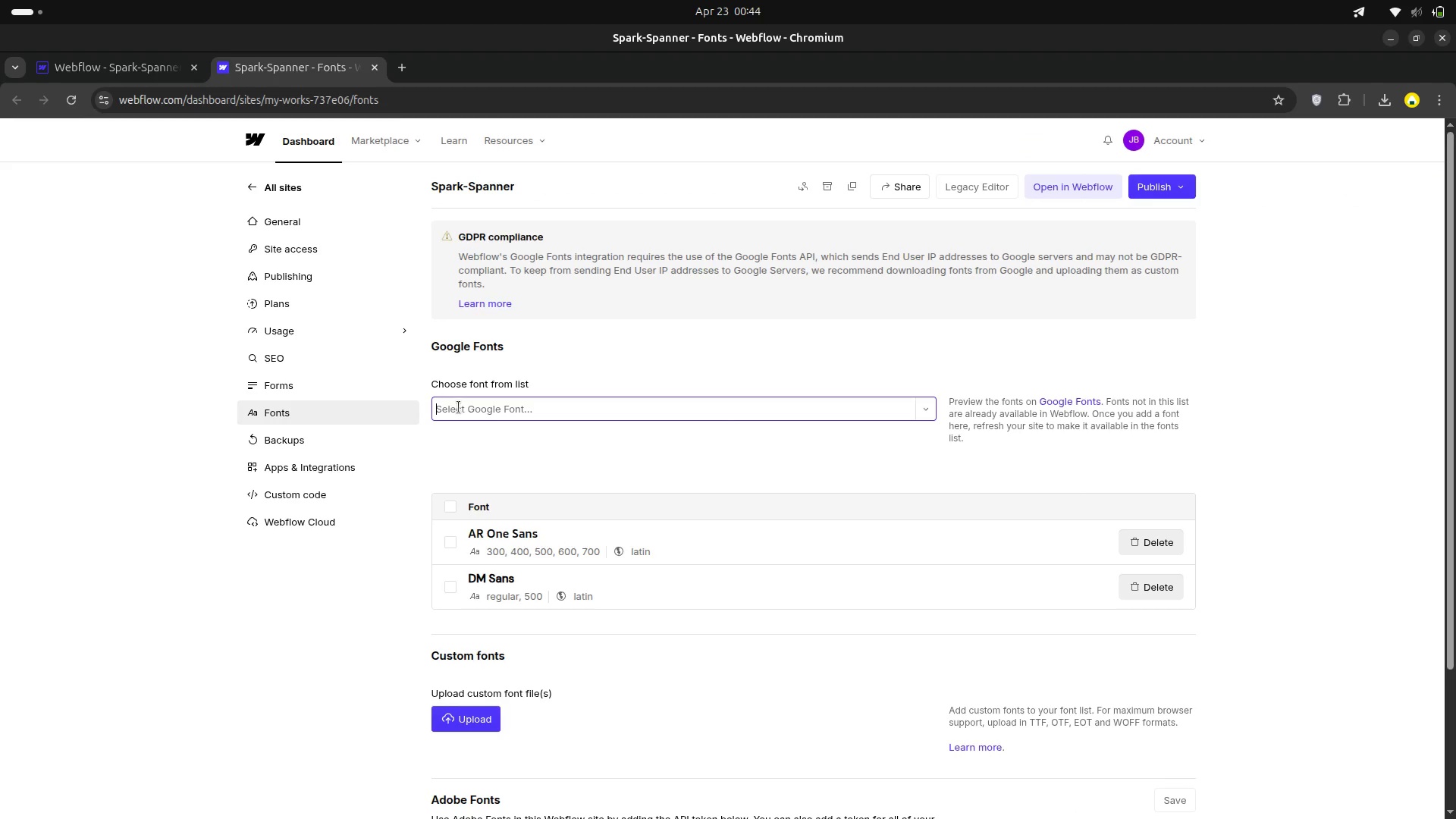 
wait(6.93)
 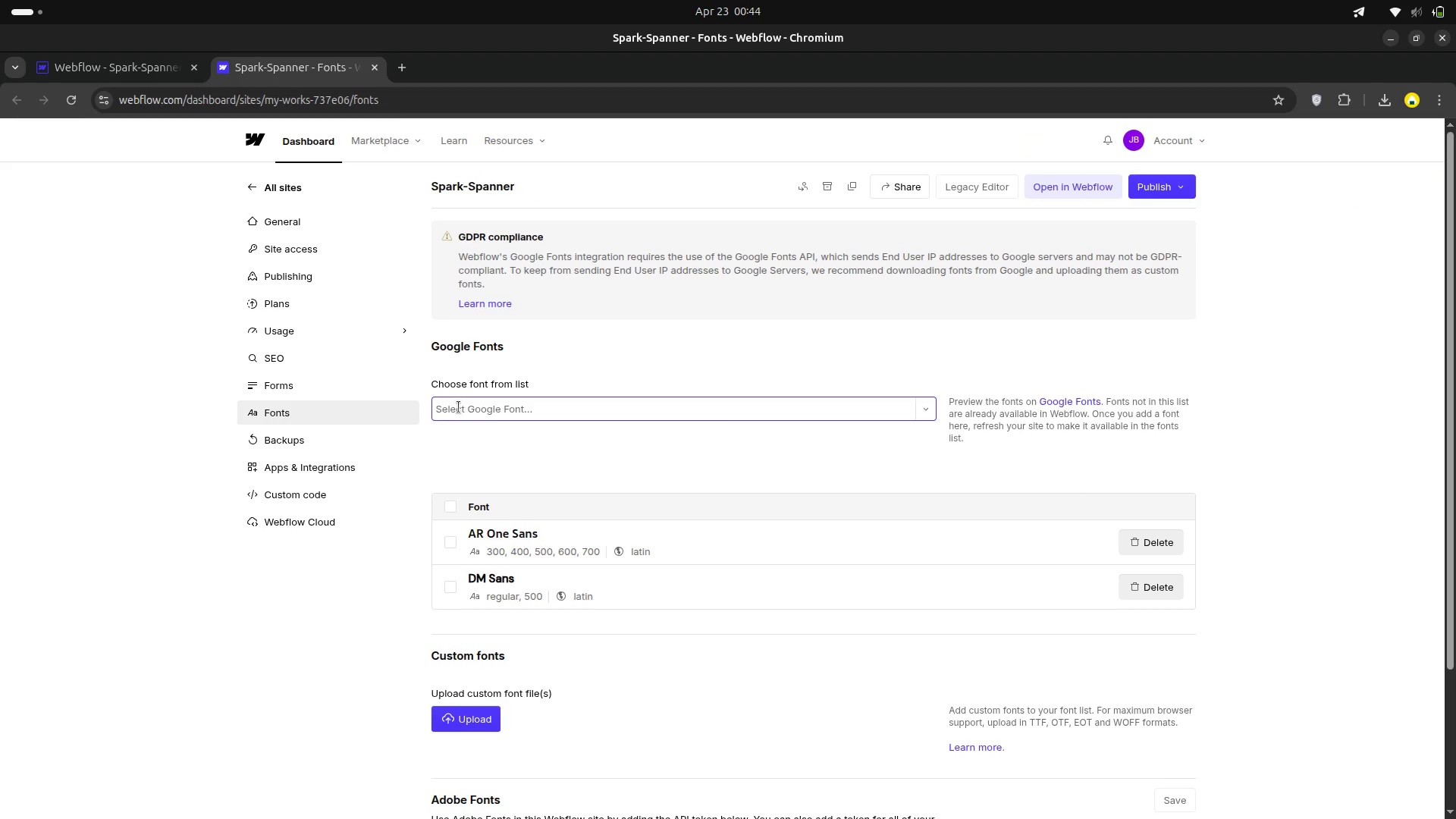 
type(cormo)
 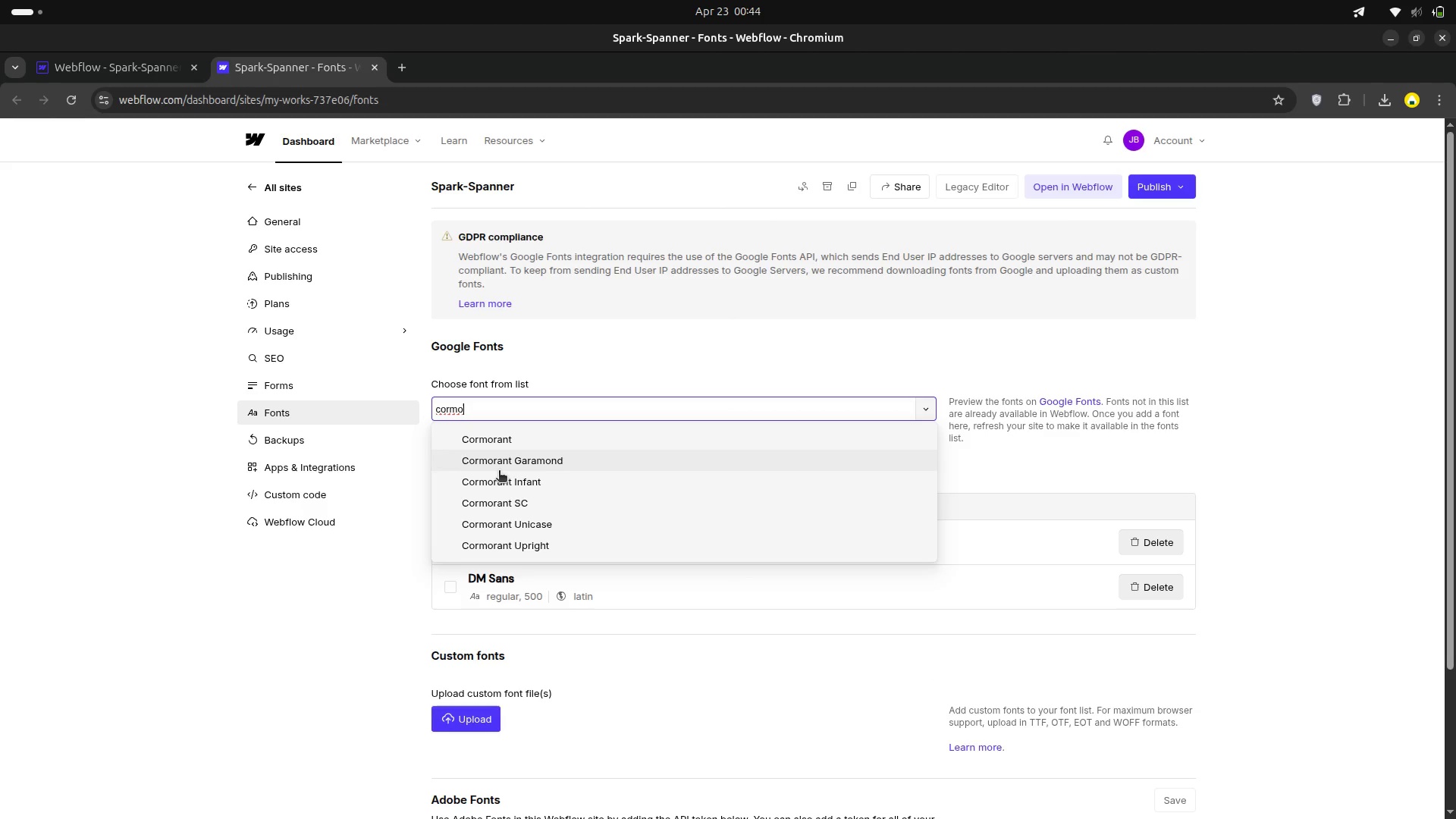 
left_click([500, 466])
 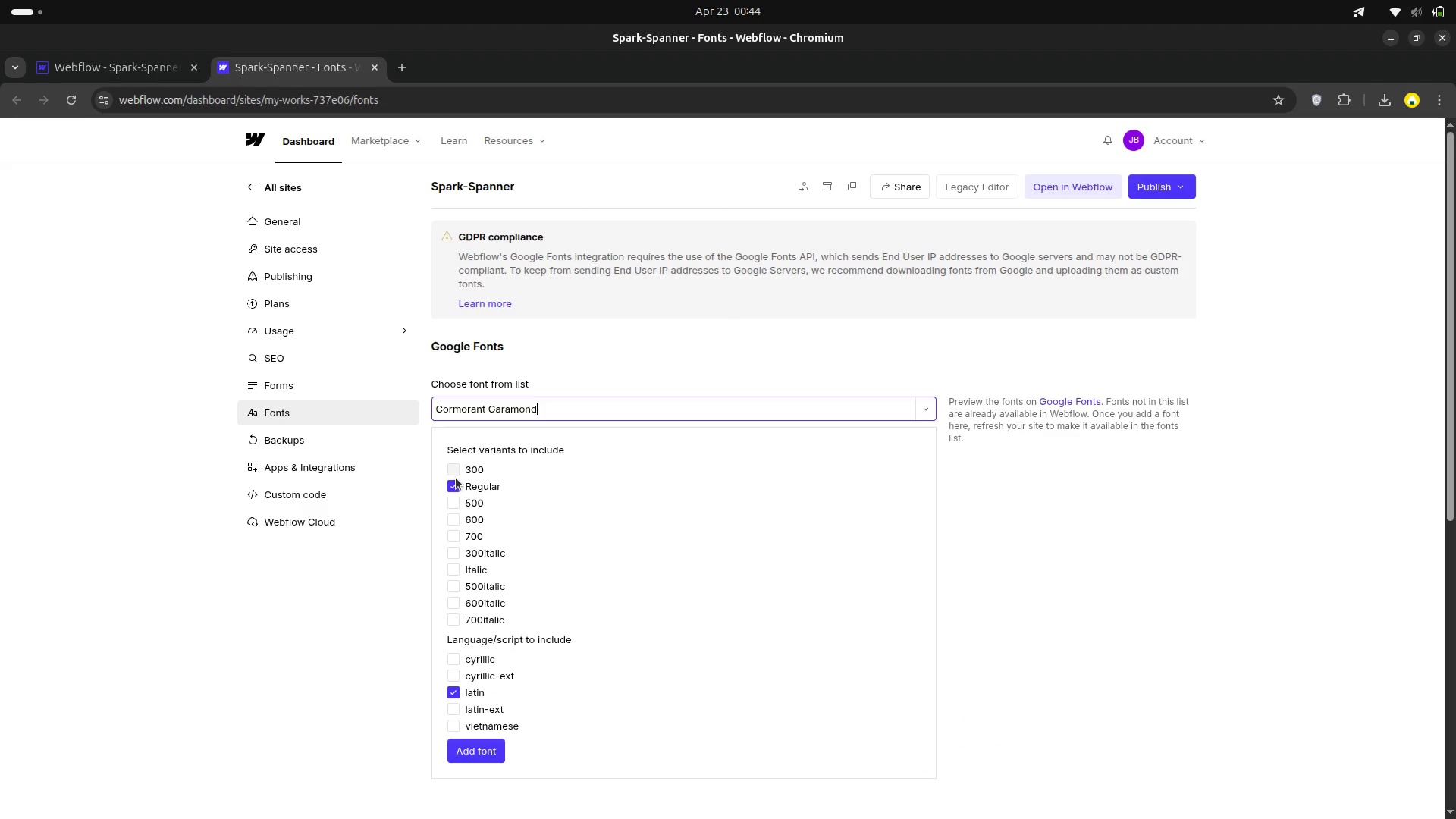 
left_click([455, 498])
 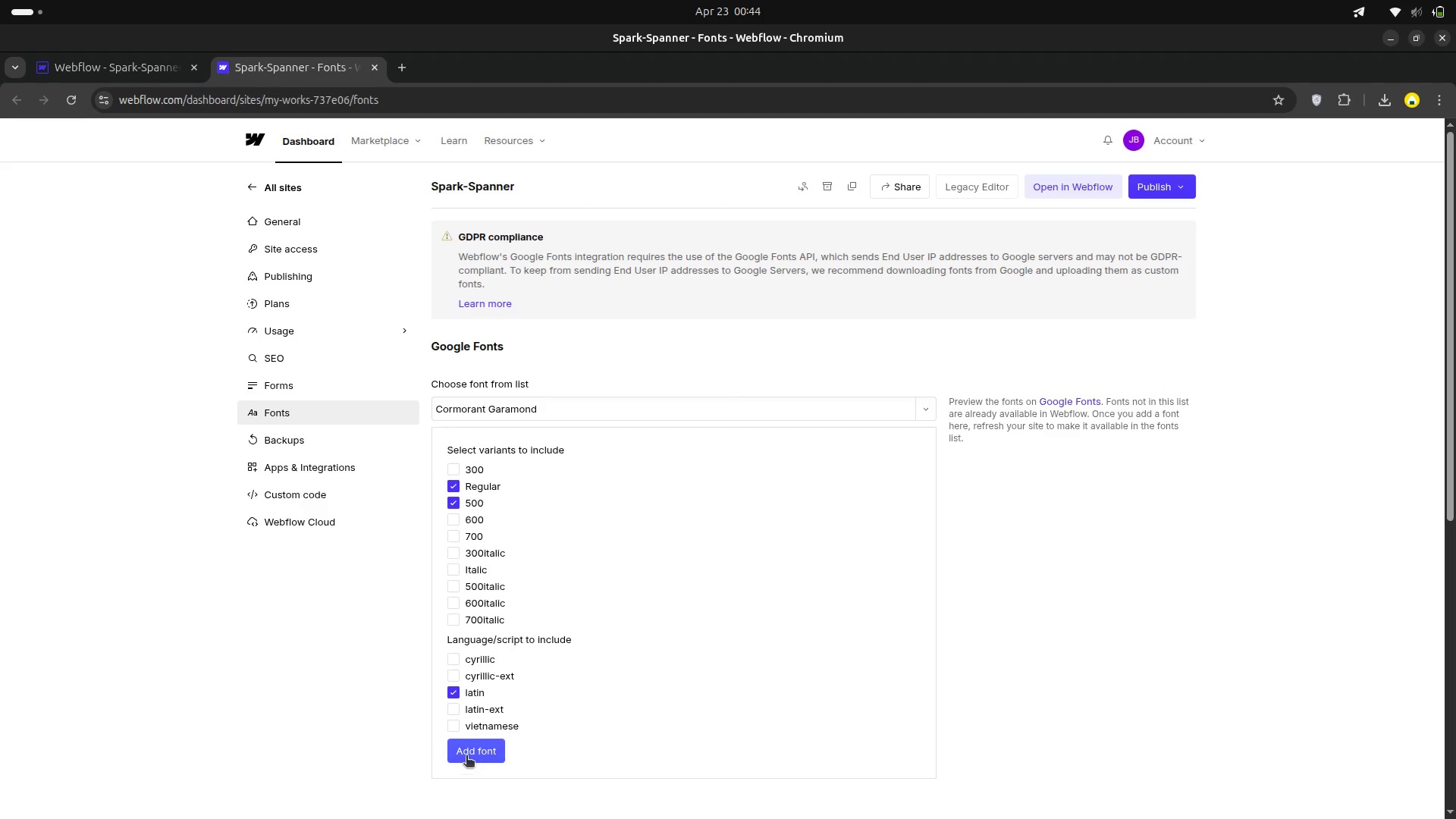 
left_click([466, 756])
 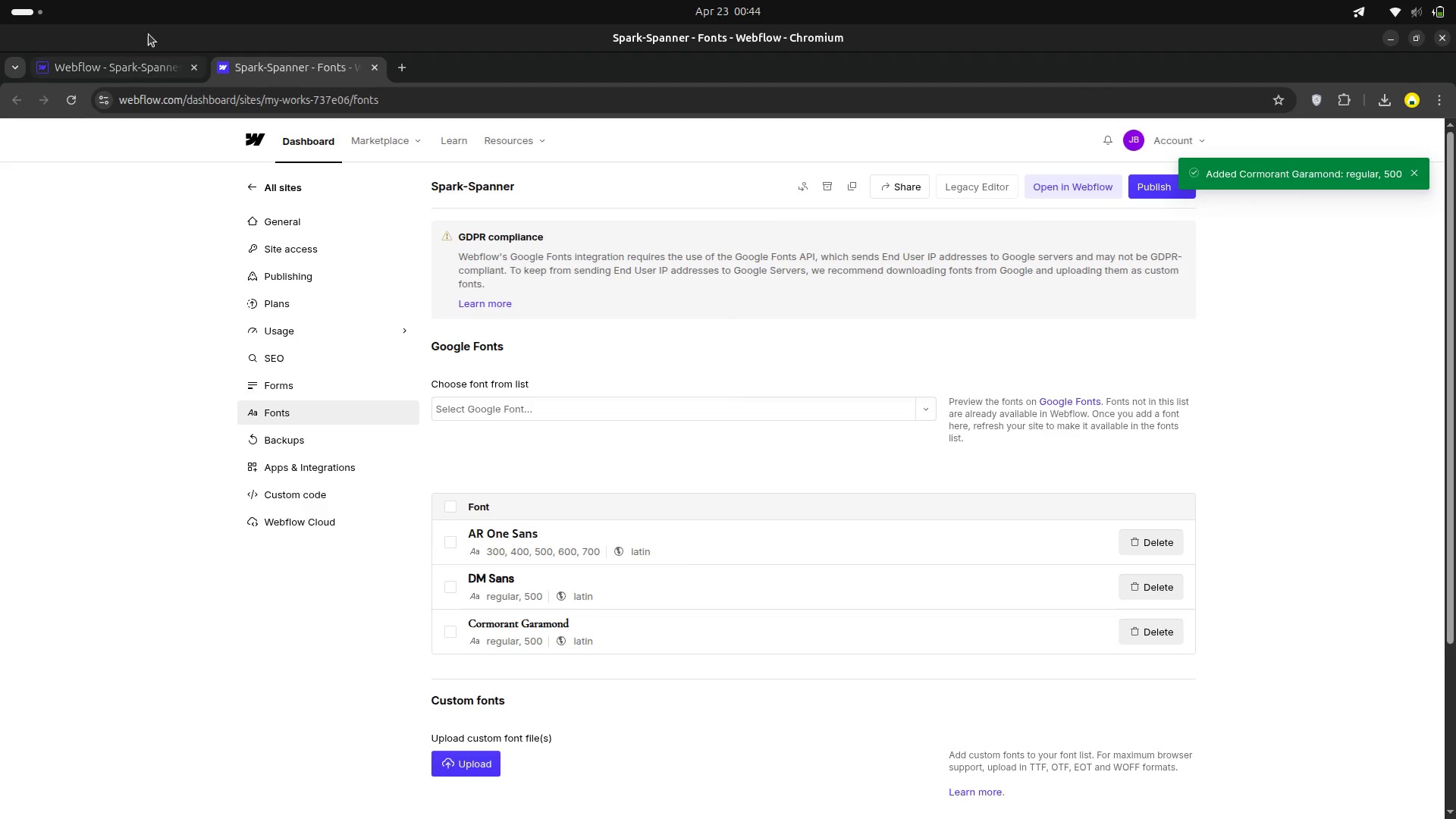 
left_click([133, 64])
 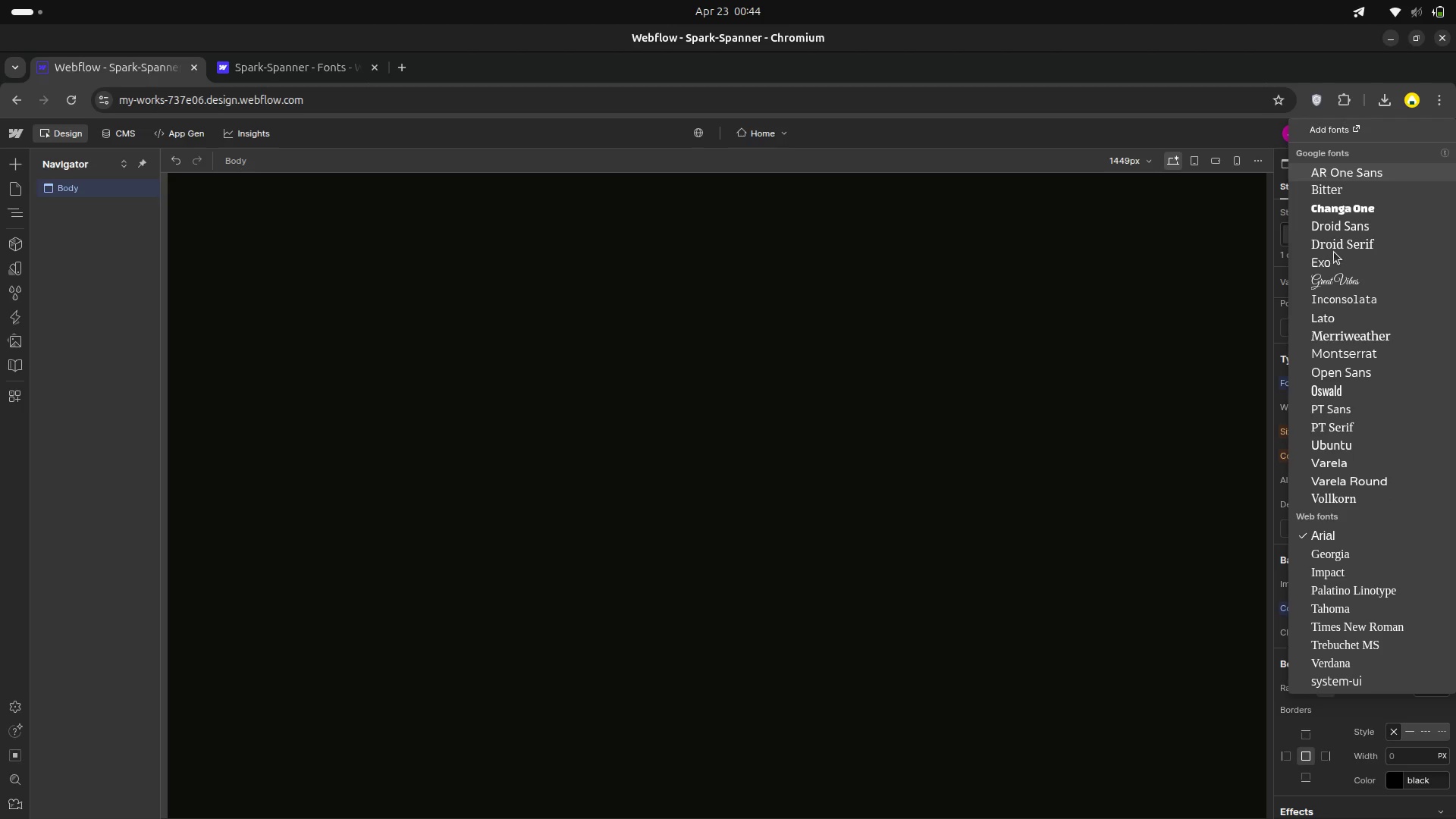 
scroll: coordinate [1319, 253], scroll_direction: up, amount: 2.0
 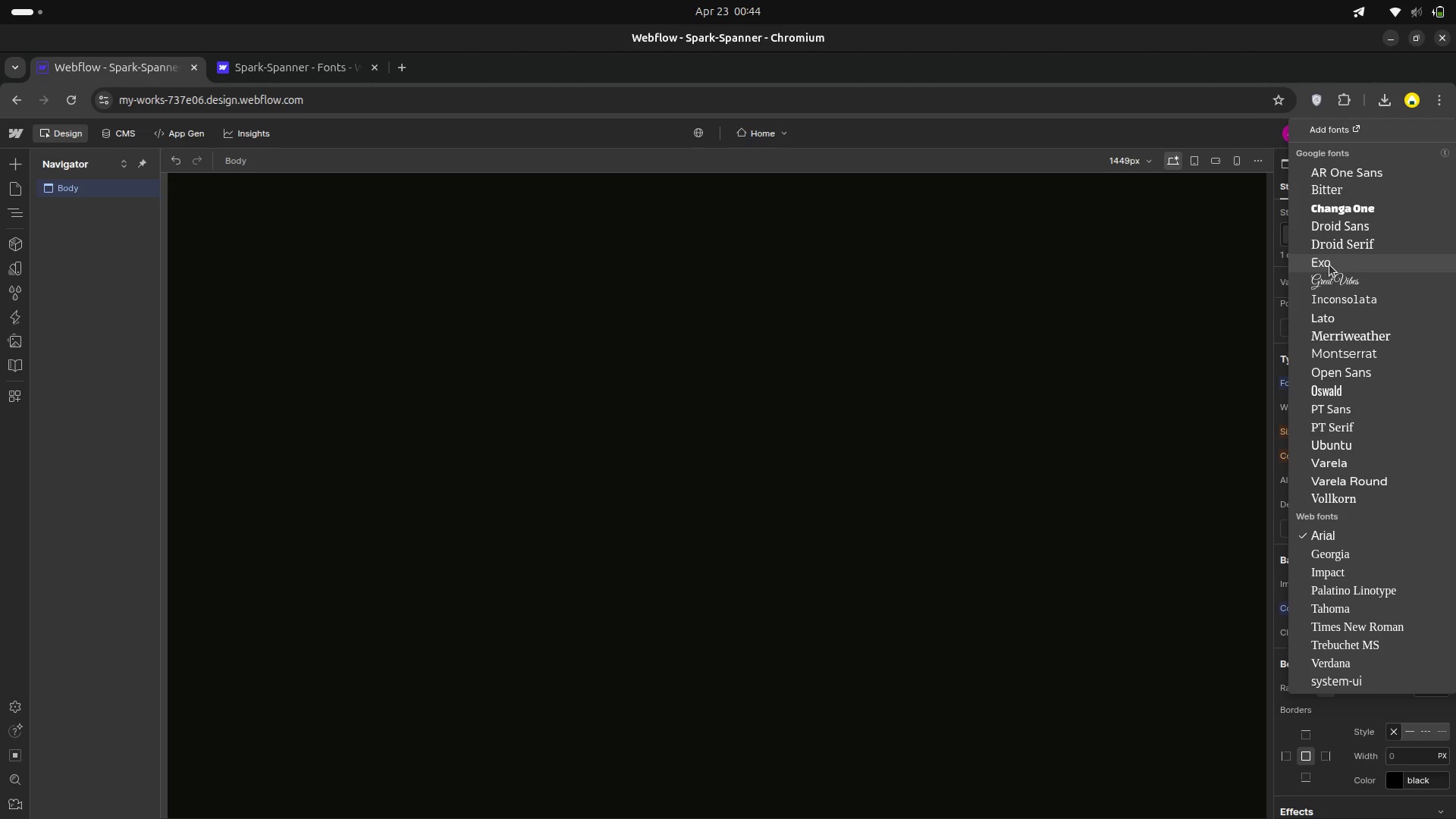 
scroll: coordinate [1342, 257], scroll_direction: down, amount: 12.0
 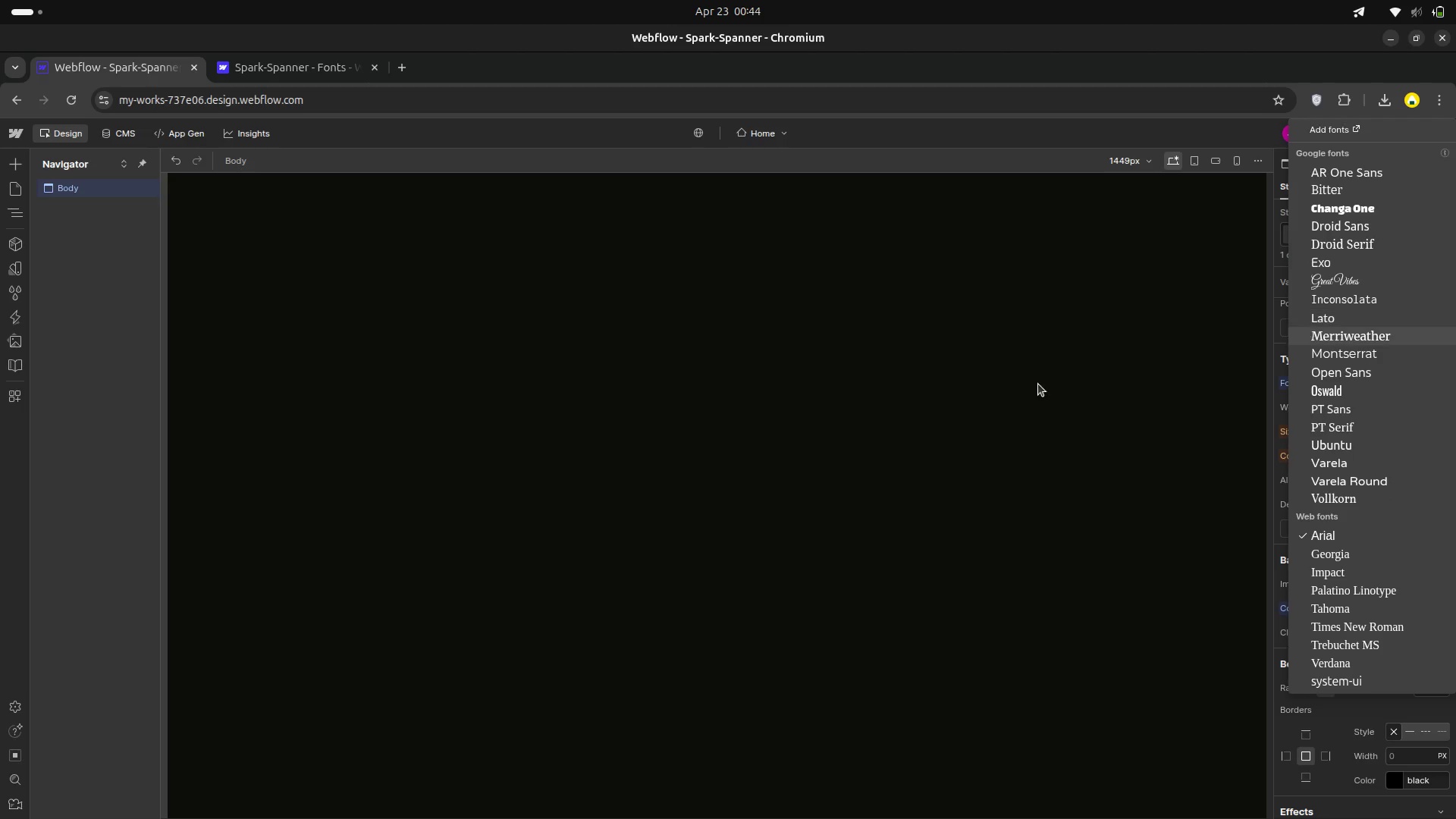 
left_click([1003, 406])
 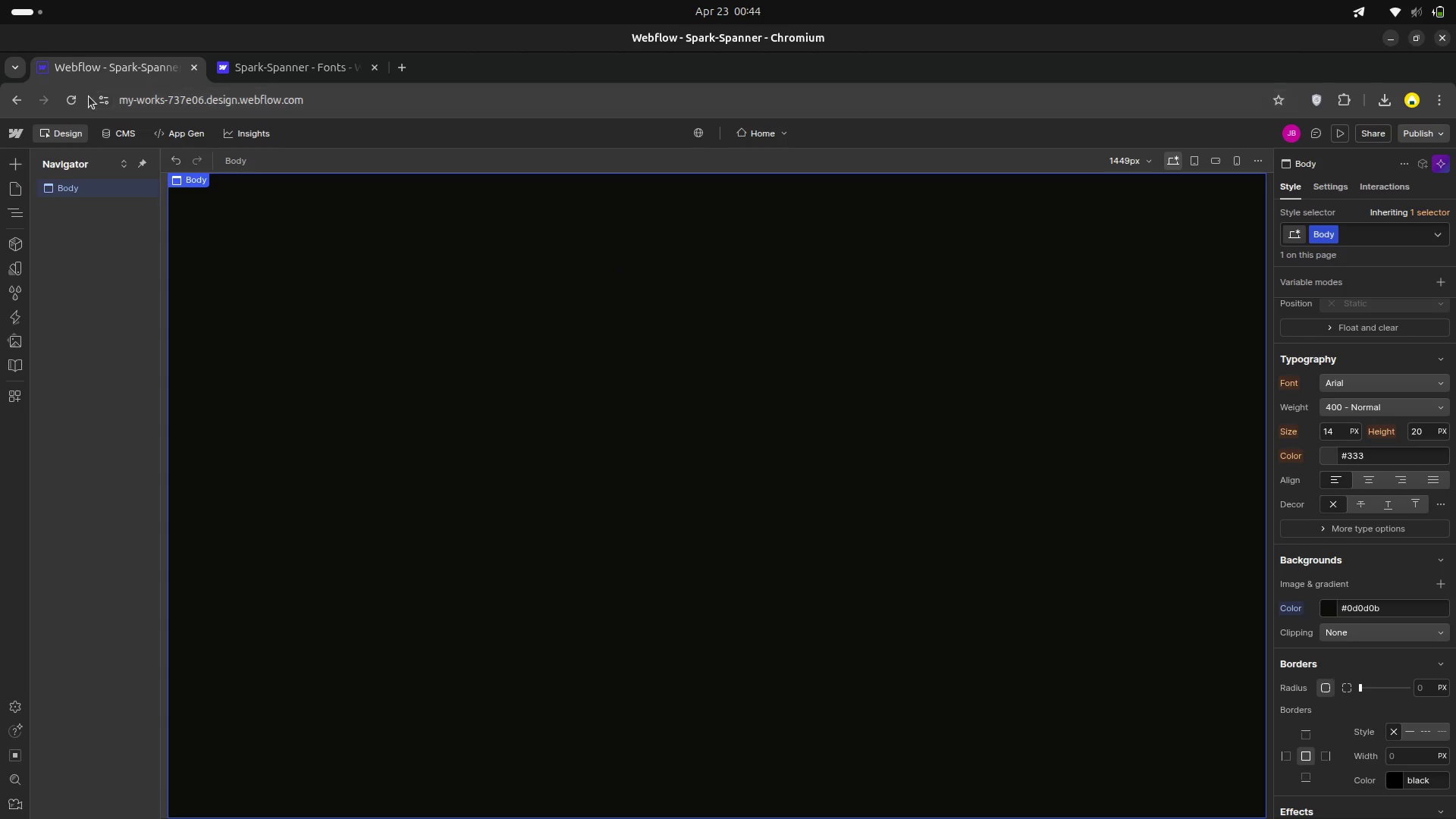 
left_click([71, 105])
 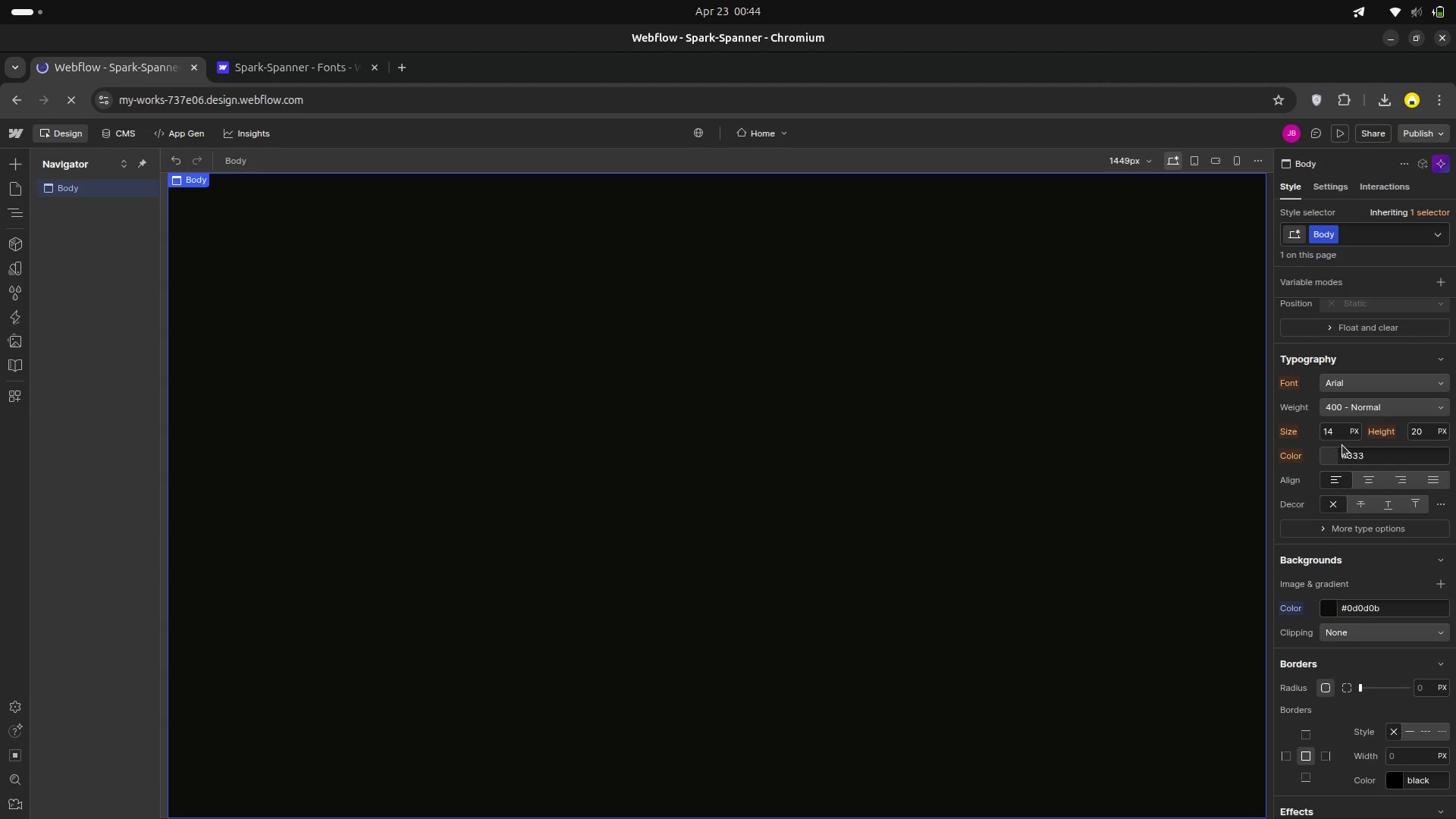 
scroll: coordinate [1389, 460], scroll_direction: down, amount: 2.0
 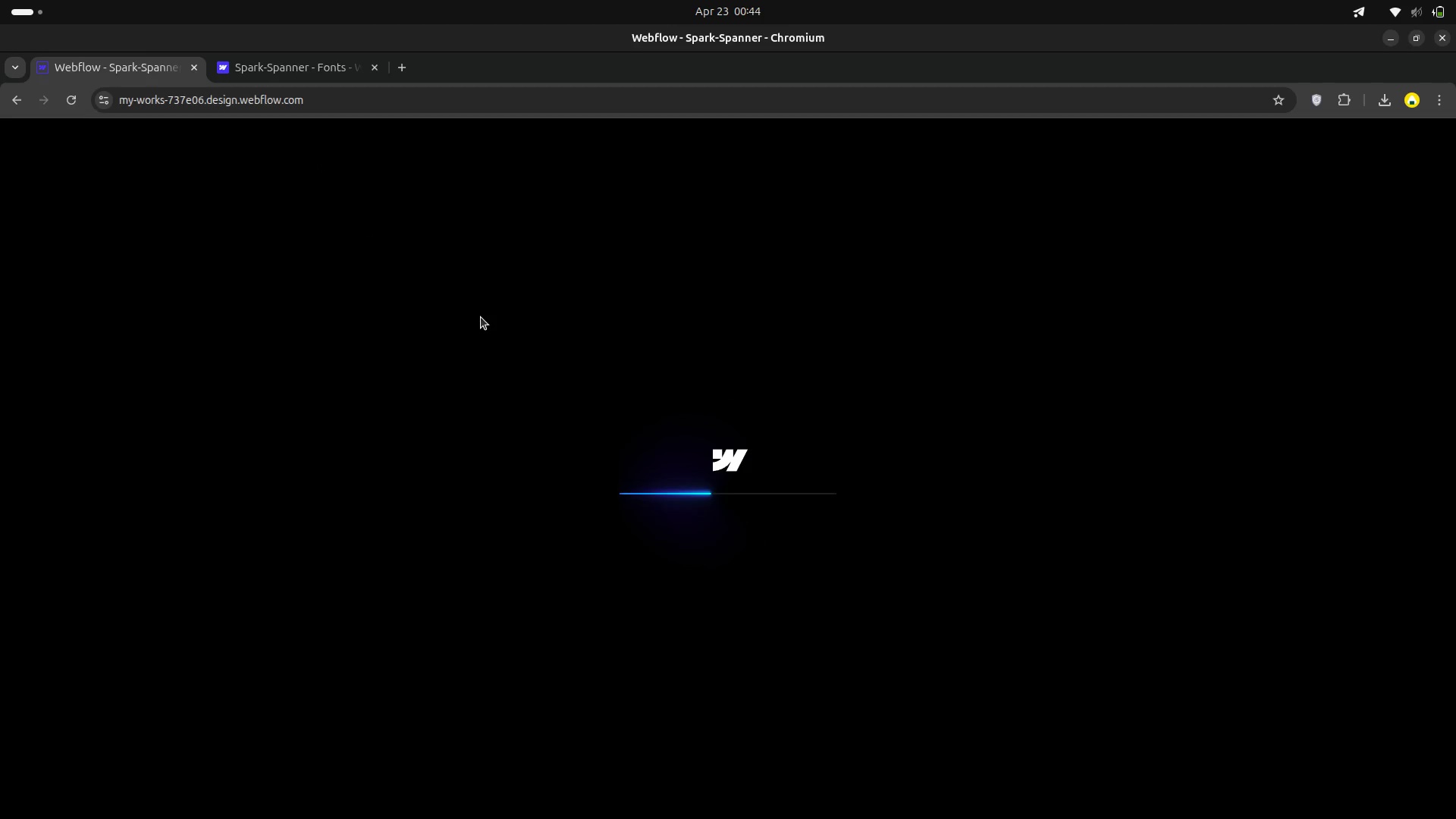 
wait(16.01)
 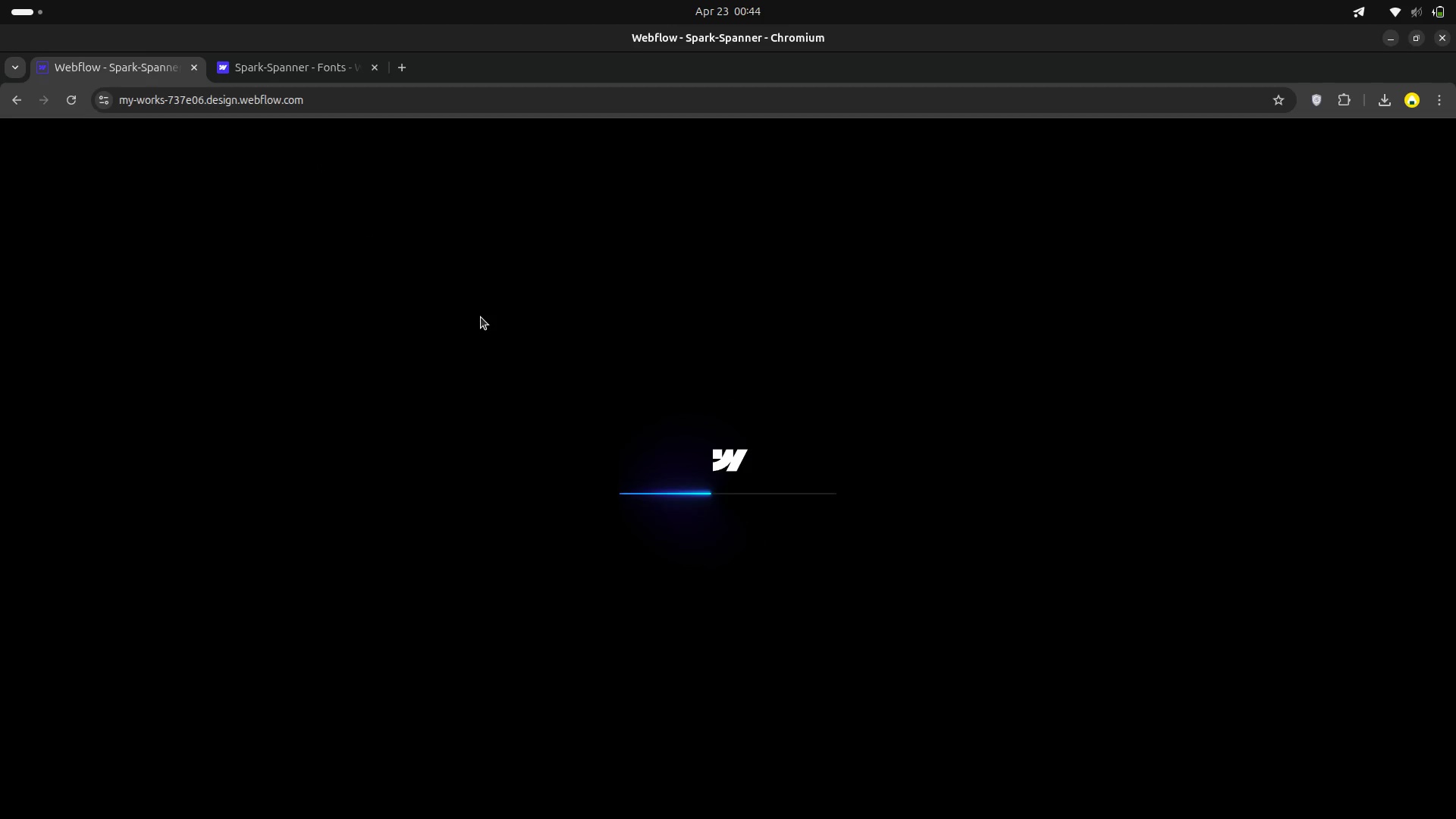 
left_click([84, 193])
 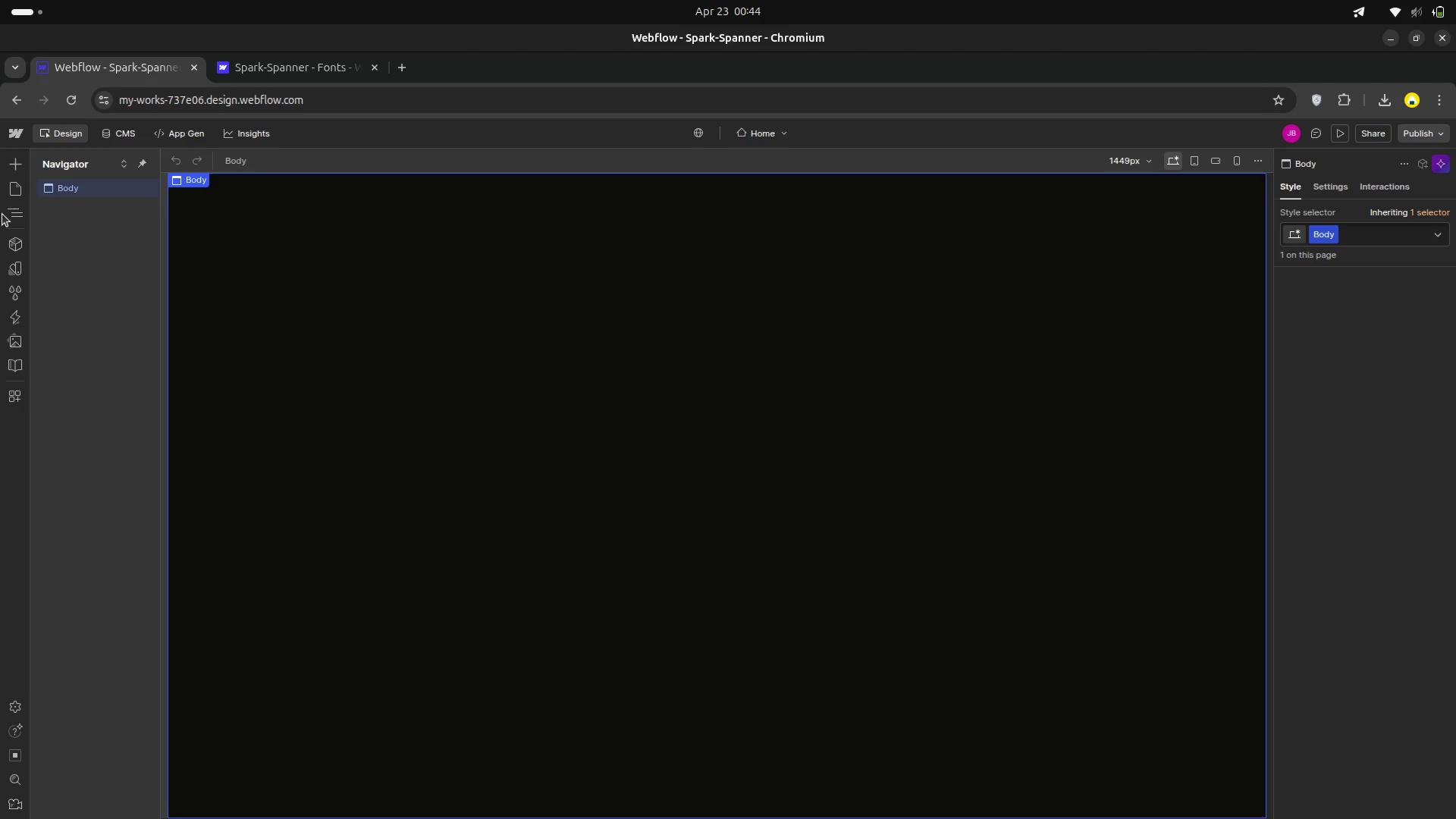 
left_click([2, 214])
 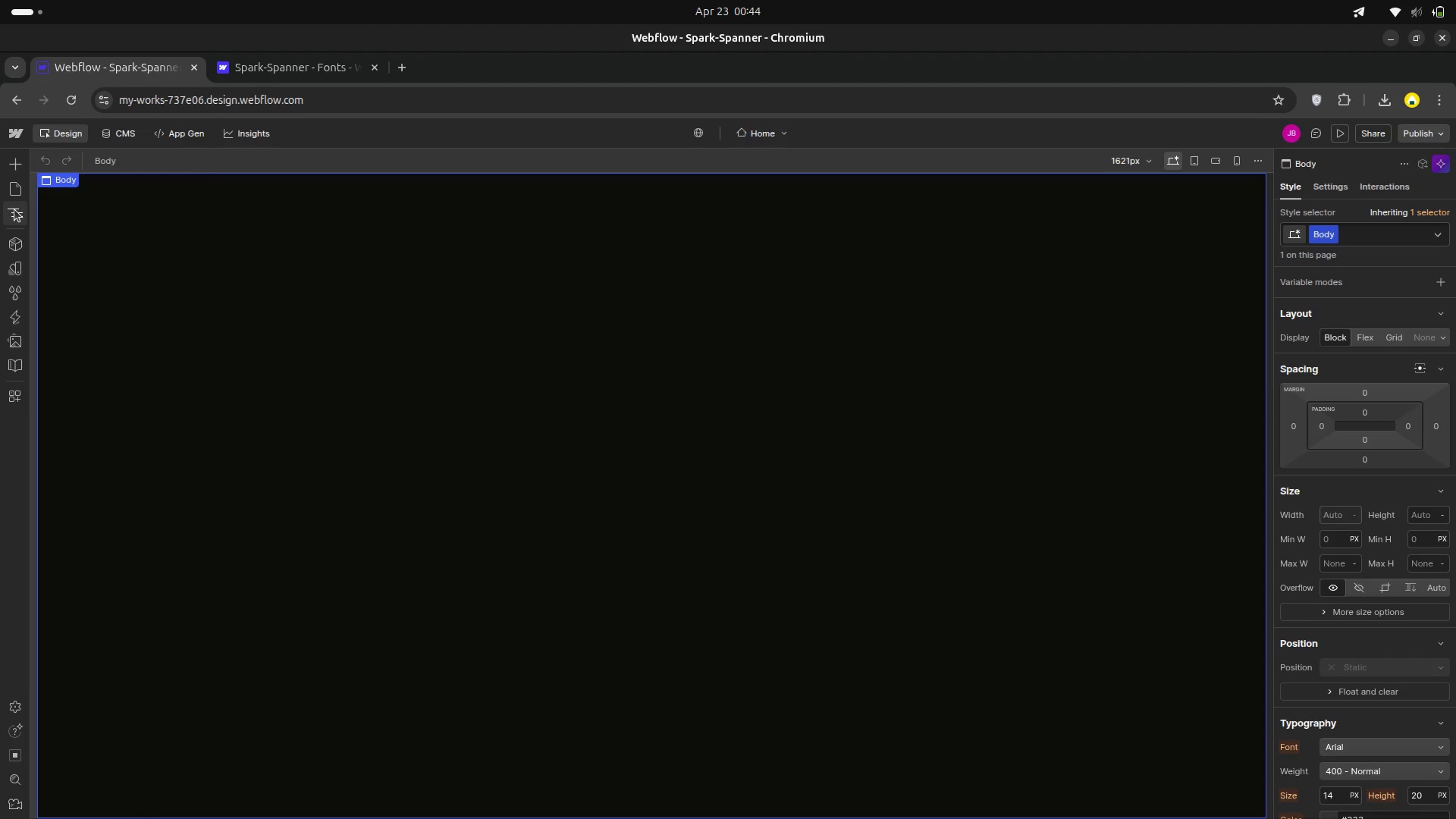 
left_click([14, 209])
 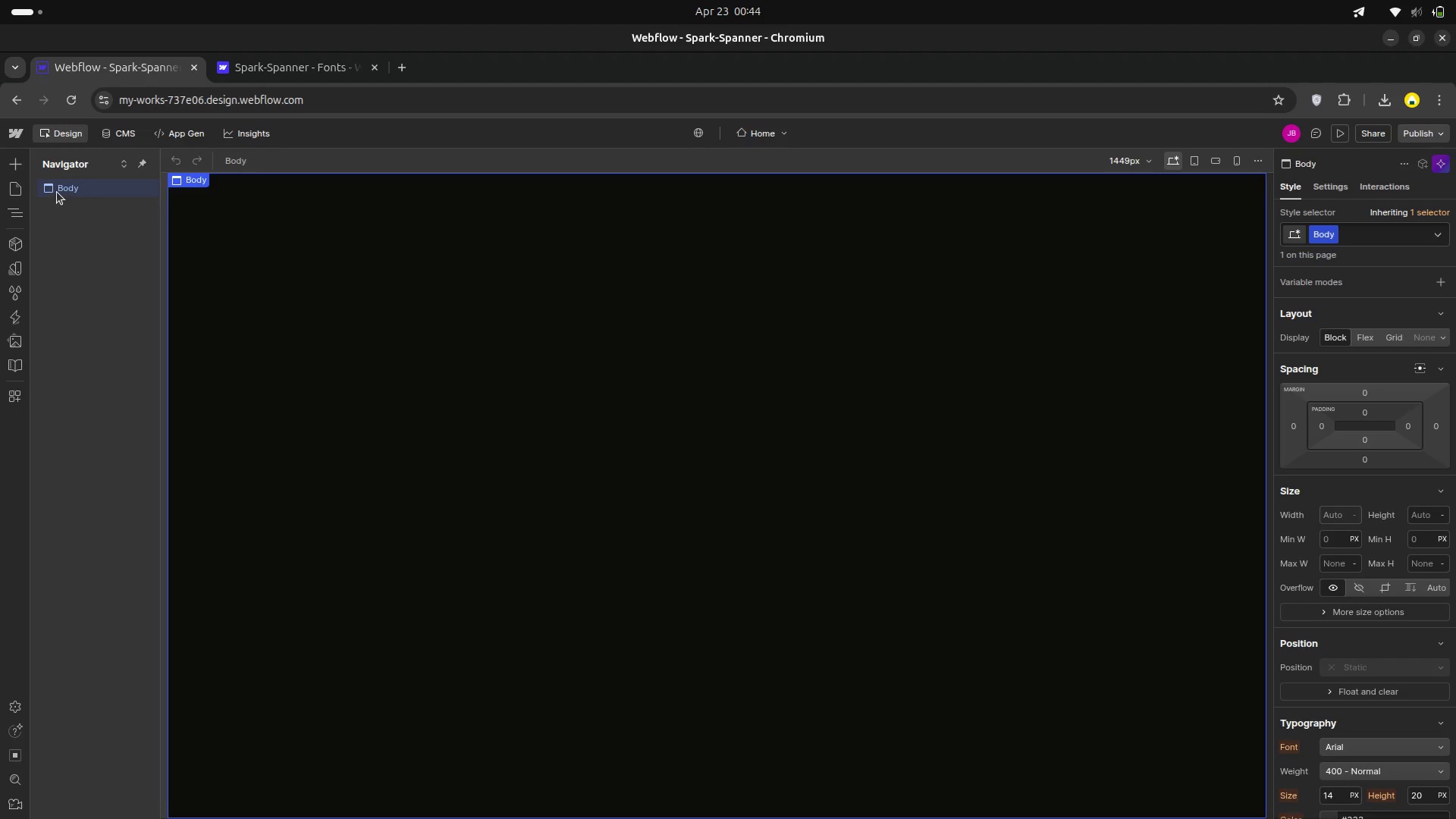 
left_click([57, 192])
 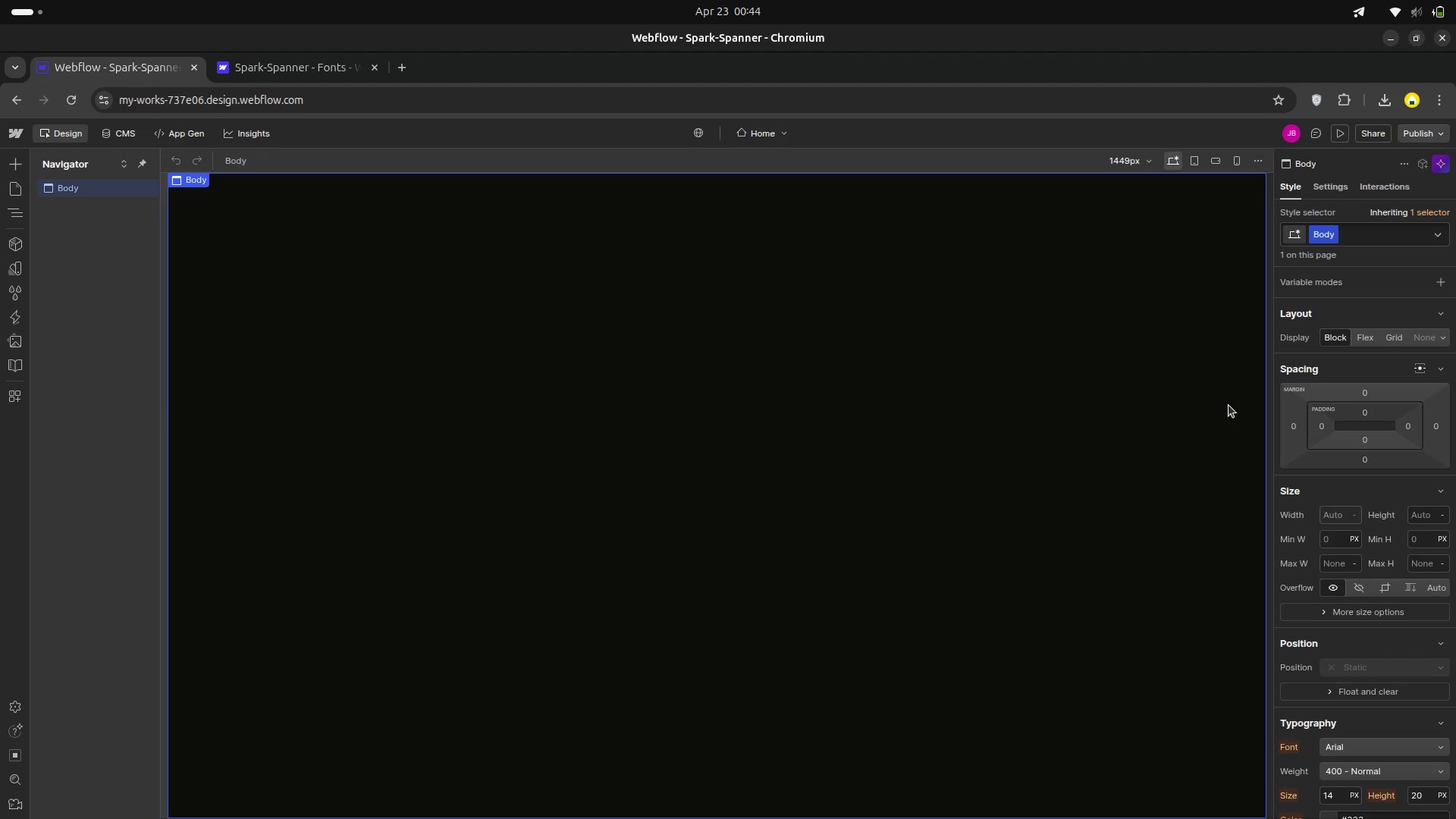 
left_click_drag(start_coordinate=[1294, 403], to_coordinate=[1305, 429])
 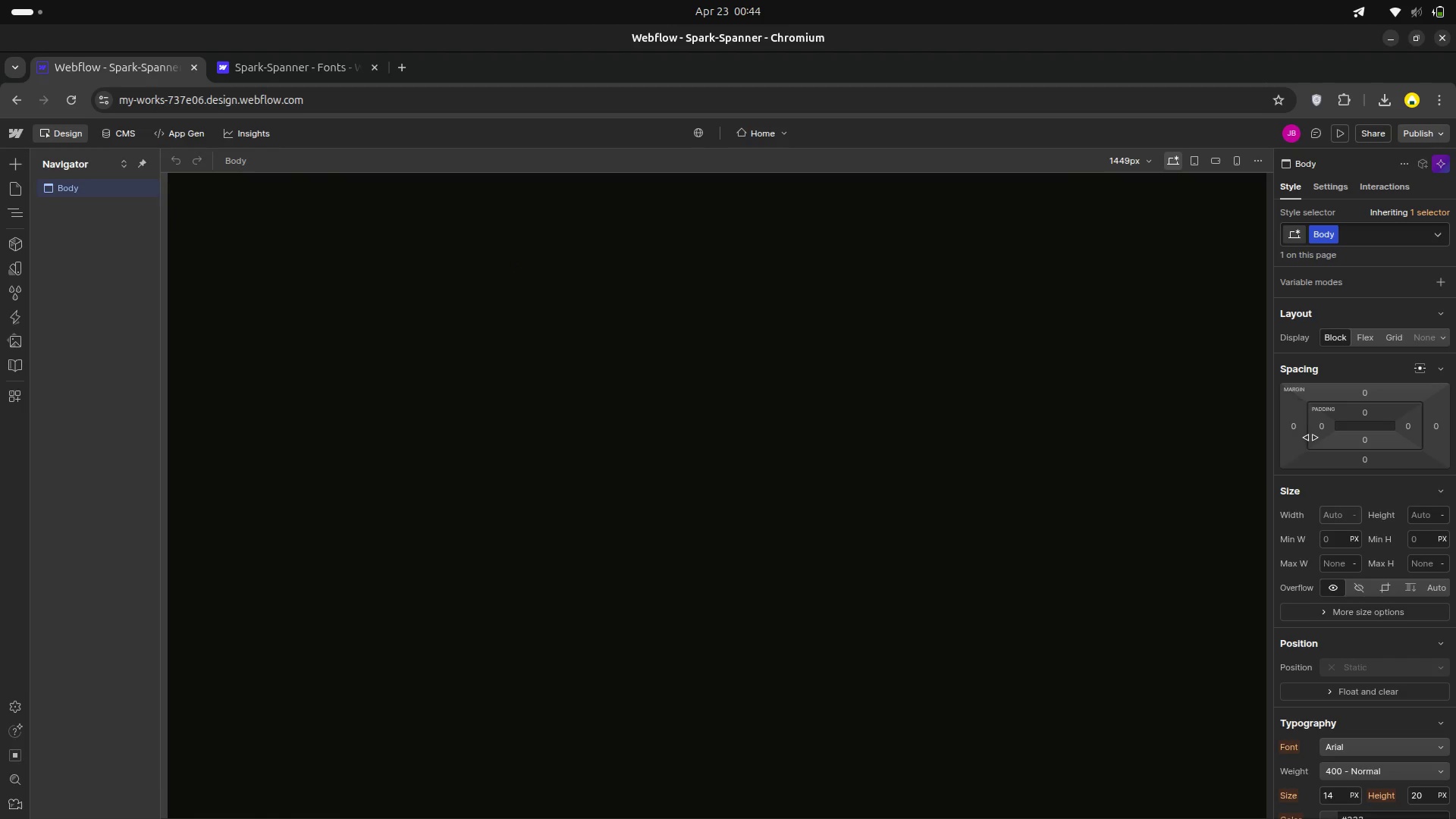 
scroll: coordinate [1386, 488], scroll_direction: down, amount: 3.0
 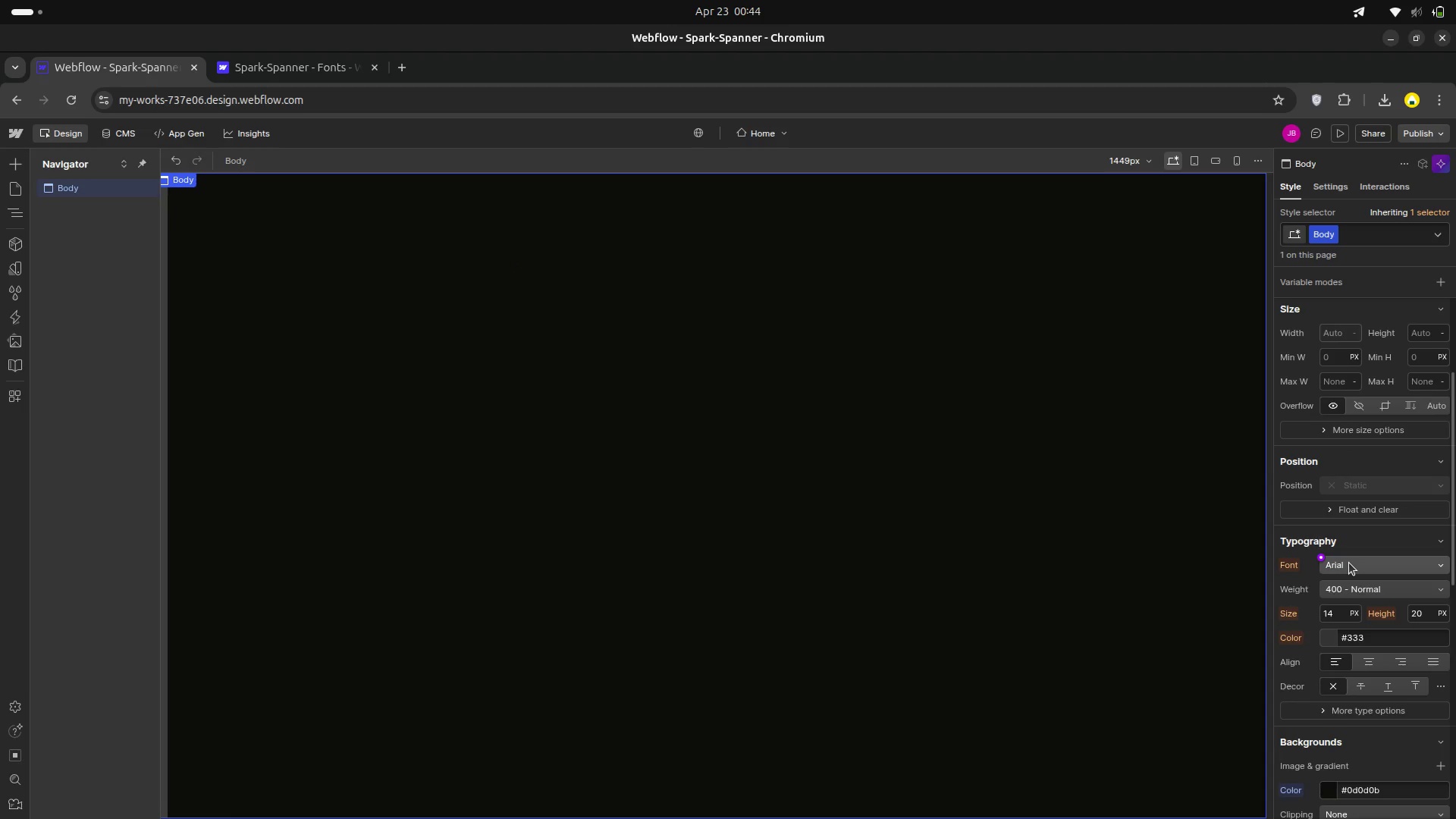 
left_click([1349, 563])
 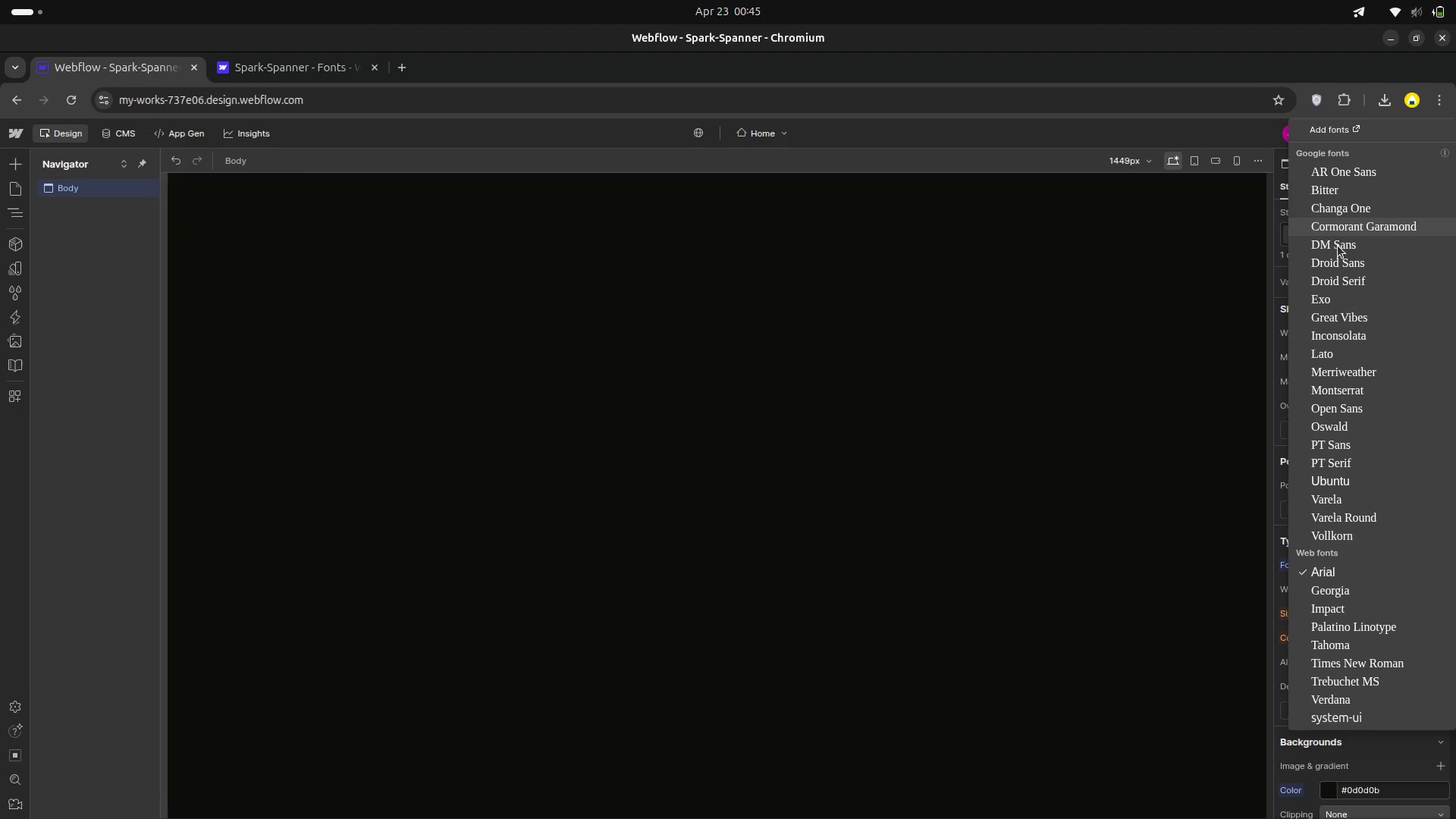 
left_click([1338, 246])
 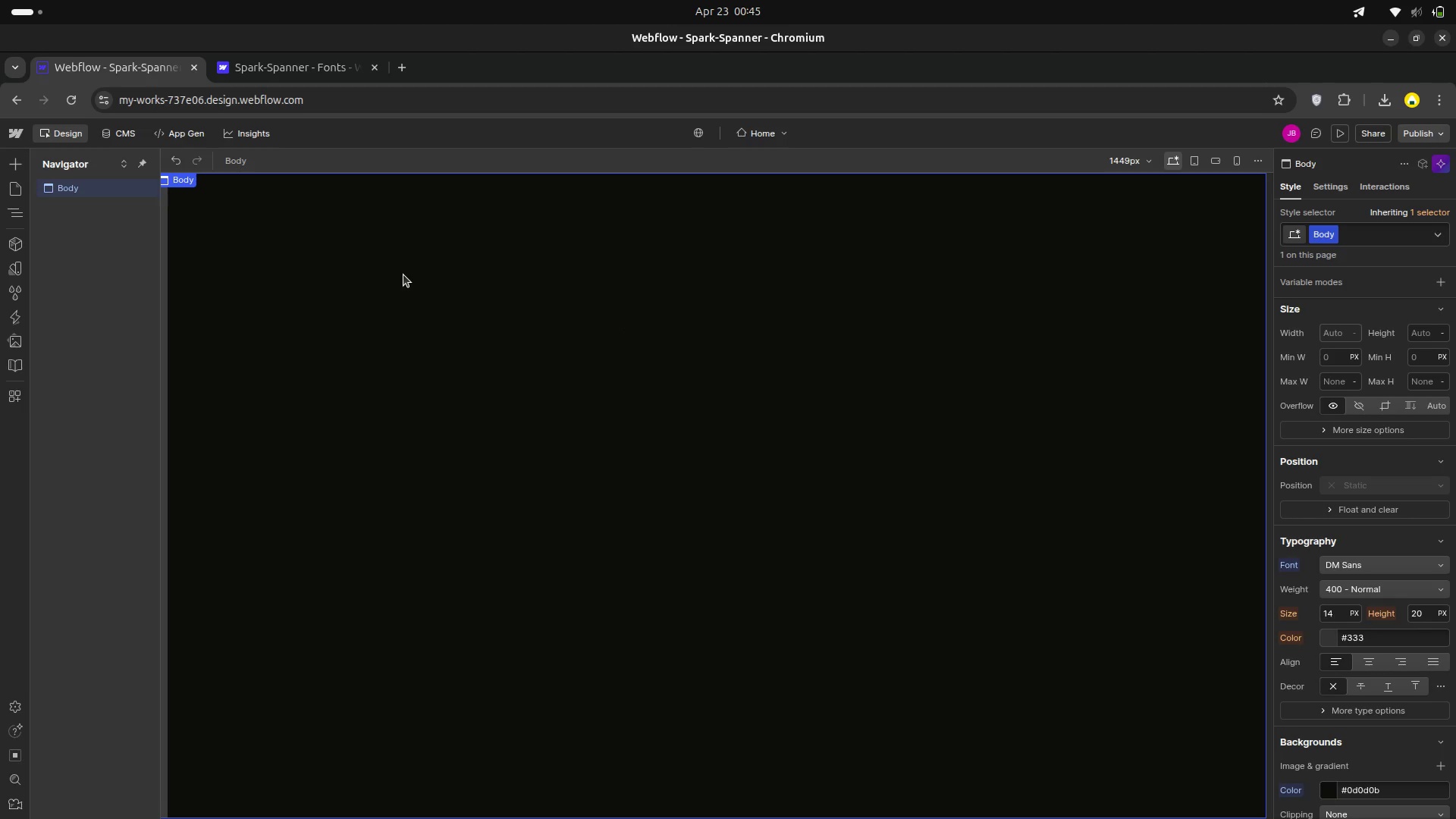 
wait(10.72)
 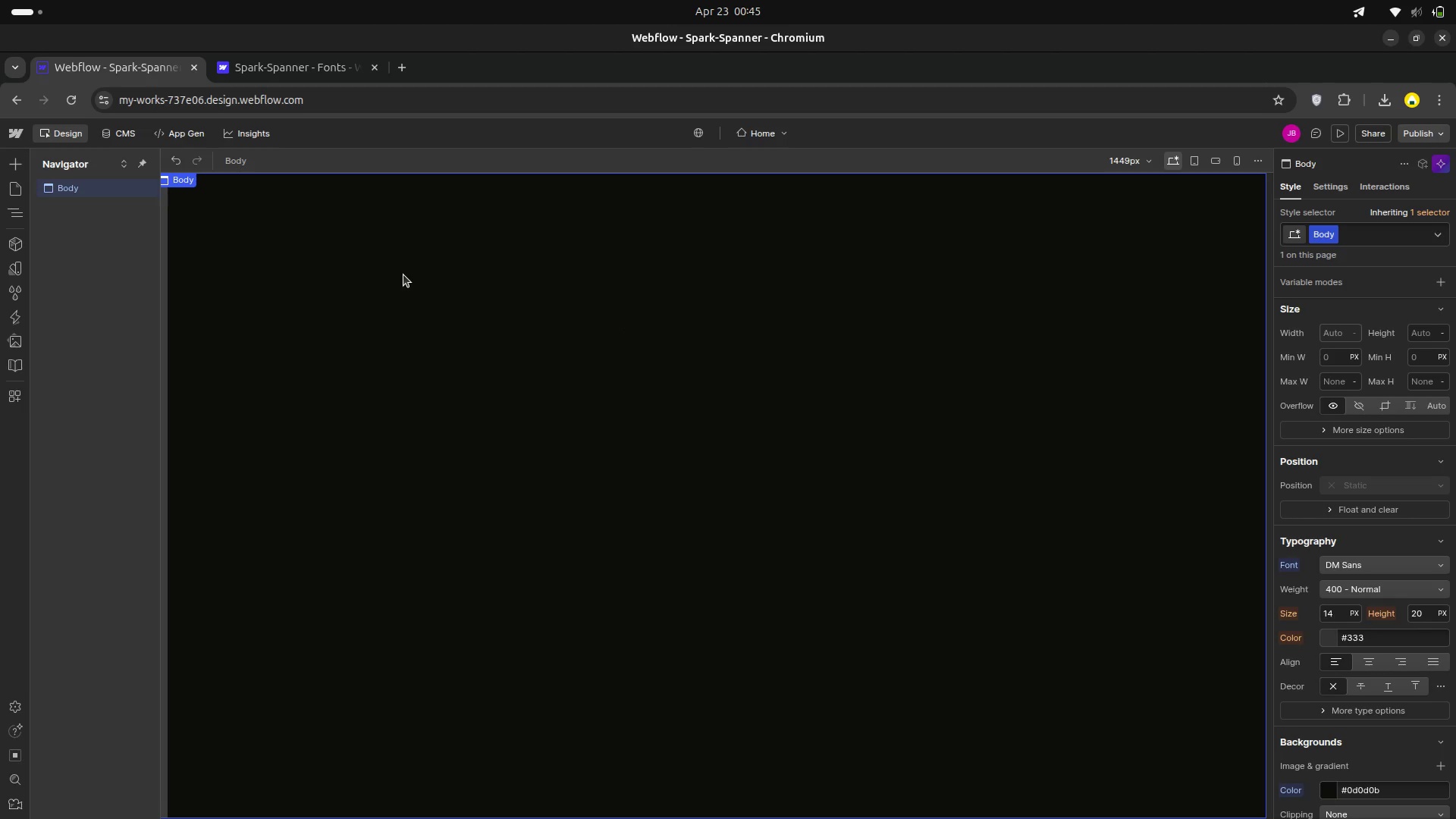 
left_click([114, 136])
 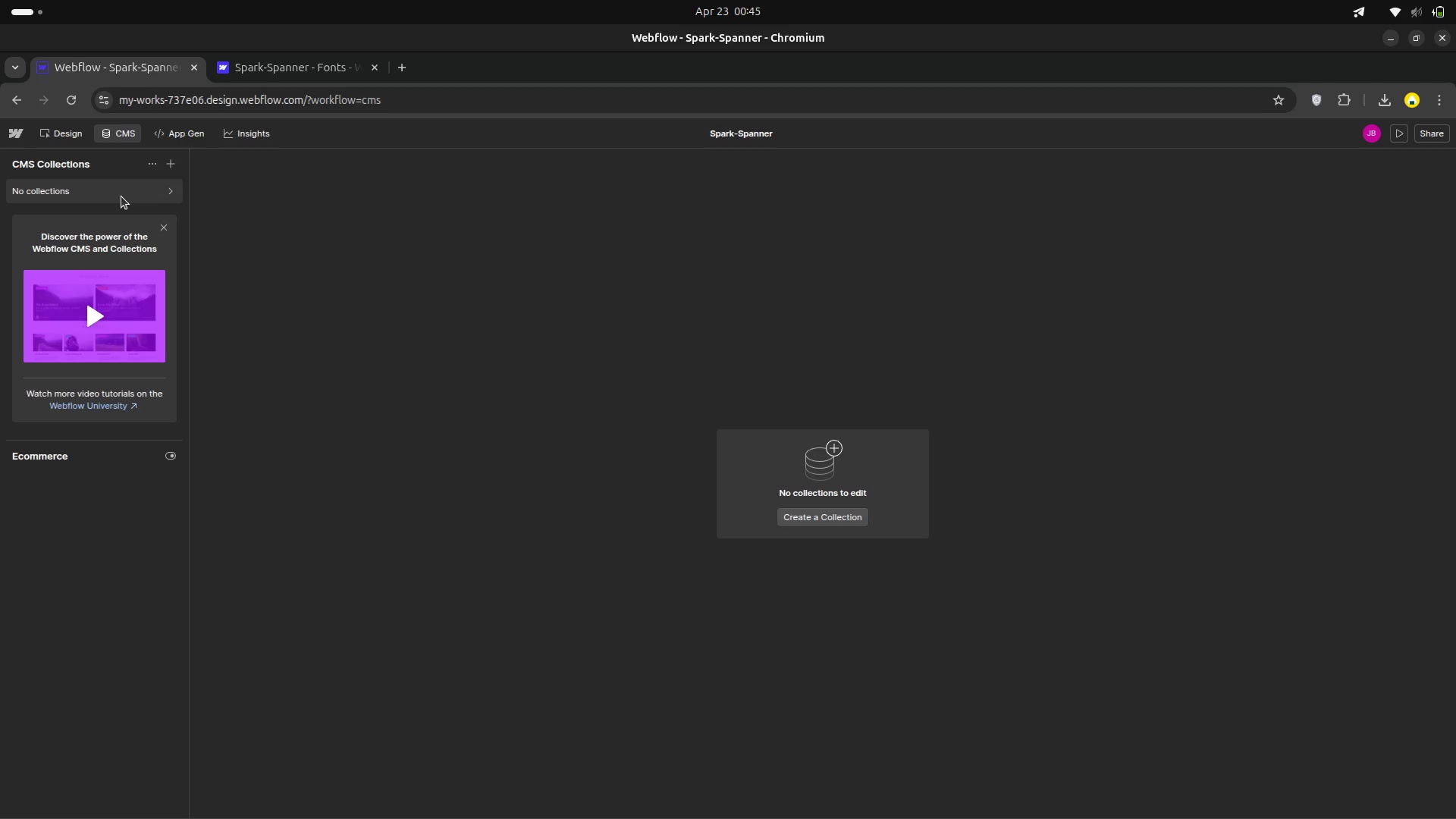 
wait(9.71)
 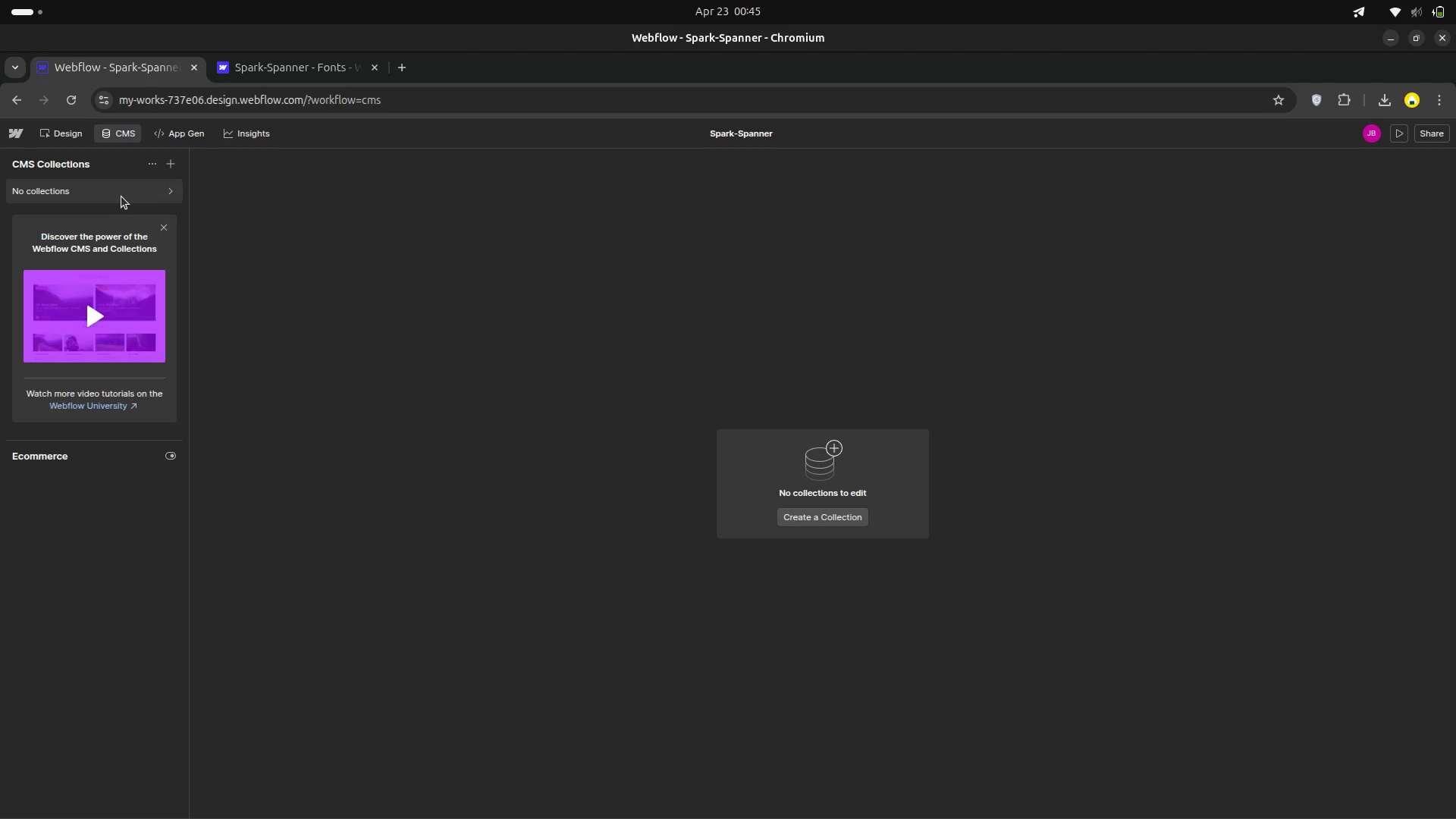 
left_click([168, 160])
 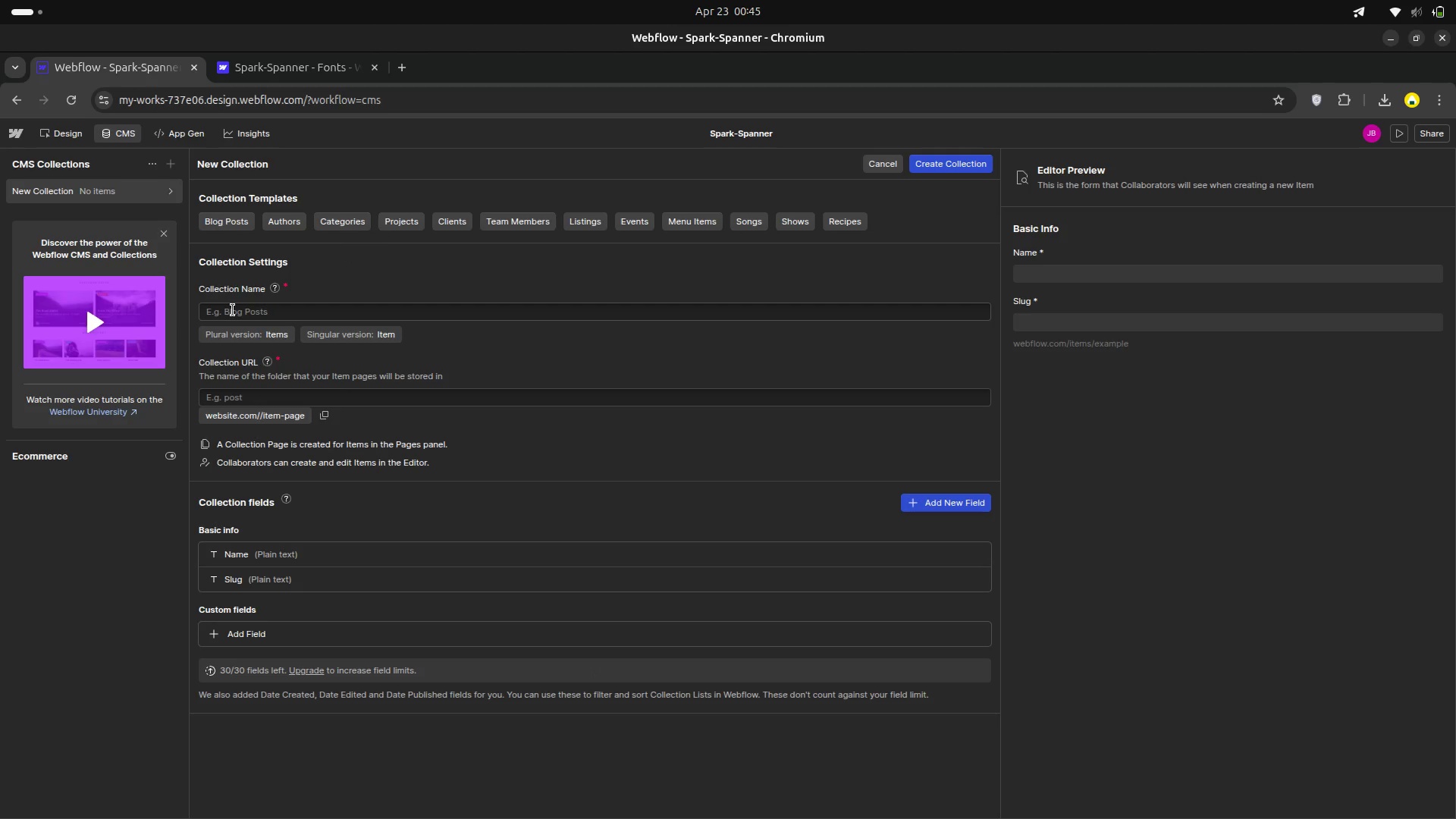 
wait(8.49)
 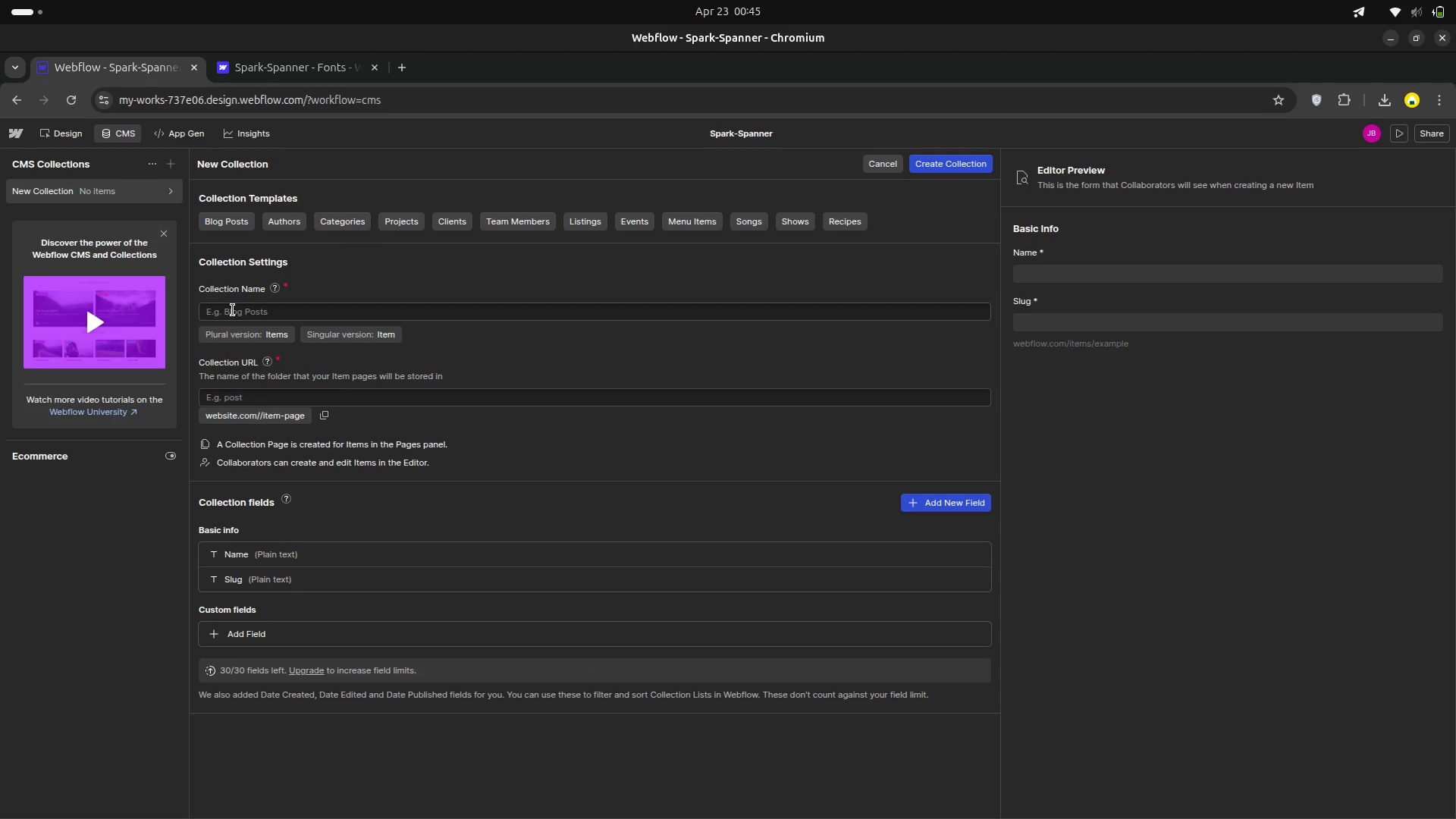 
left_click([1021, 277])
 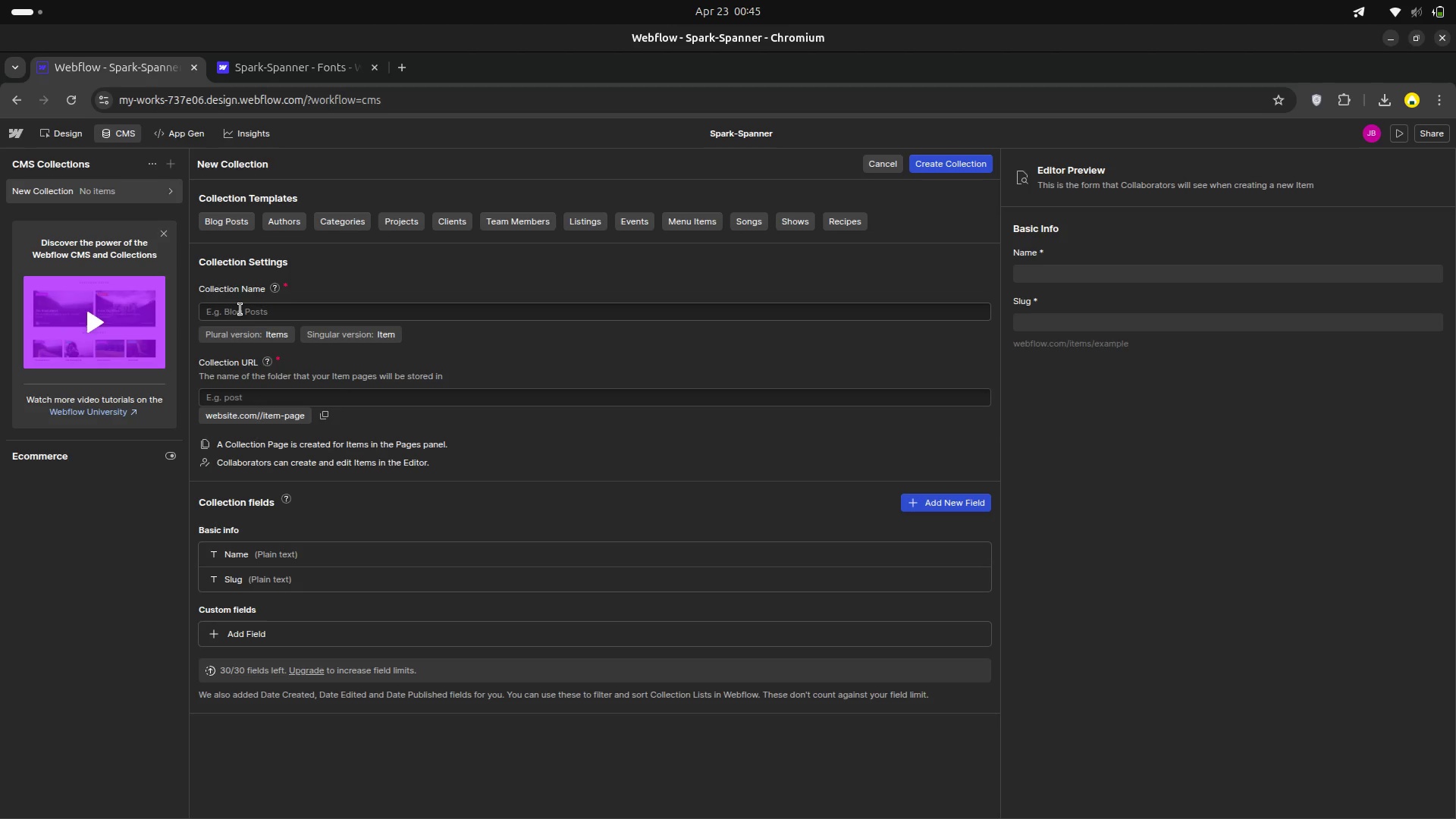 
wait(15.92)
 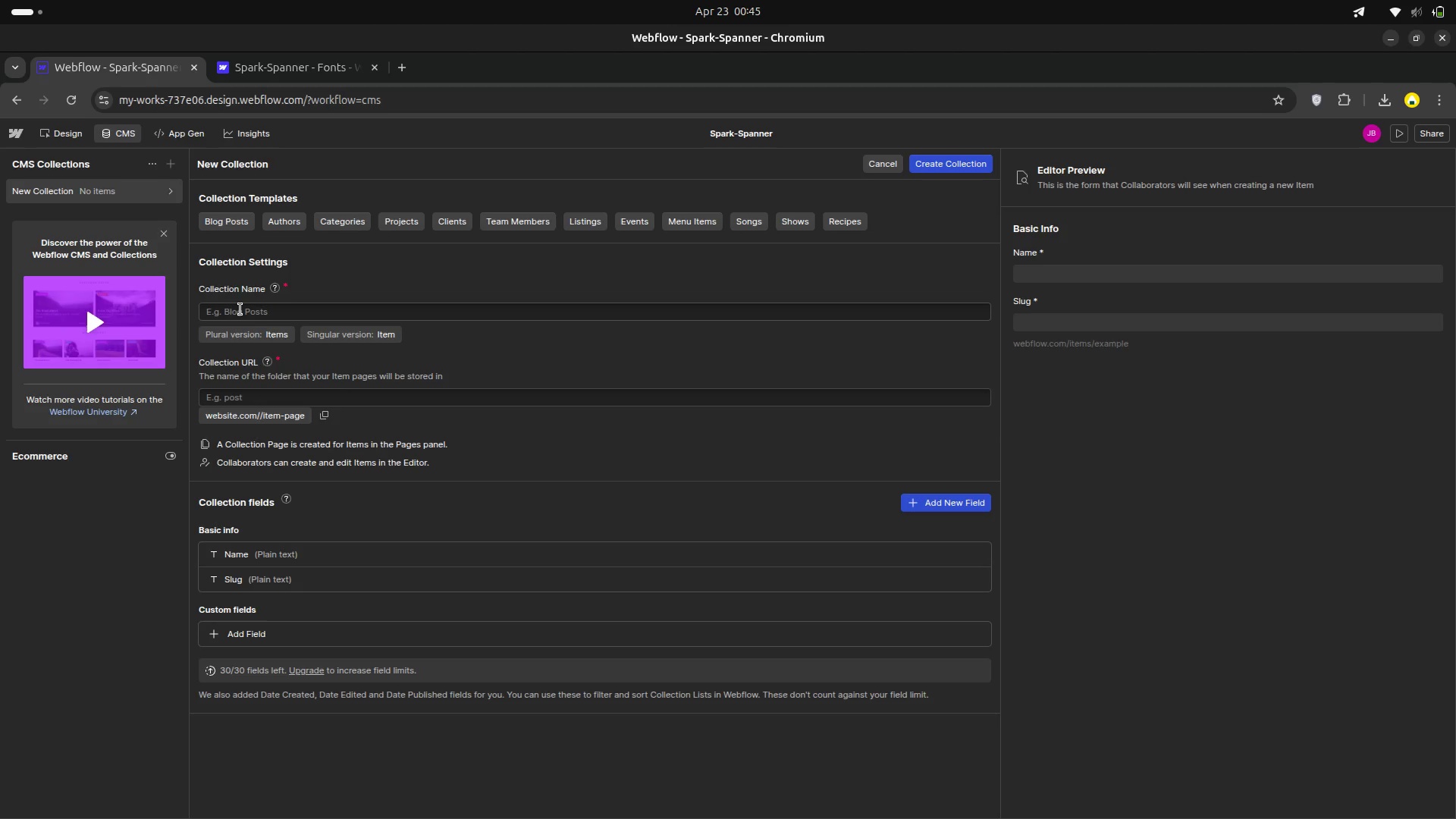 
left_click([230, 313])
 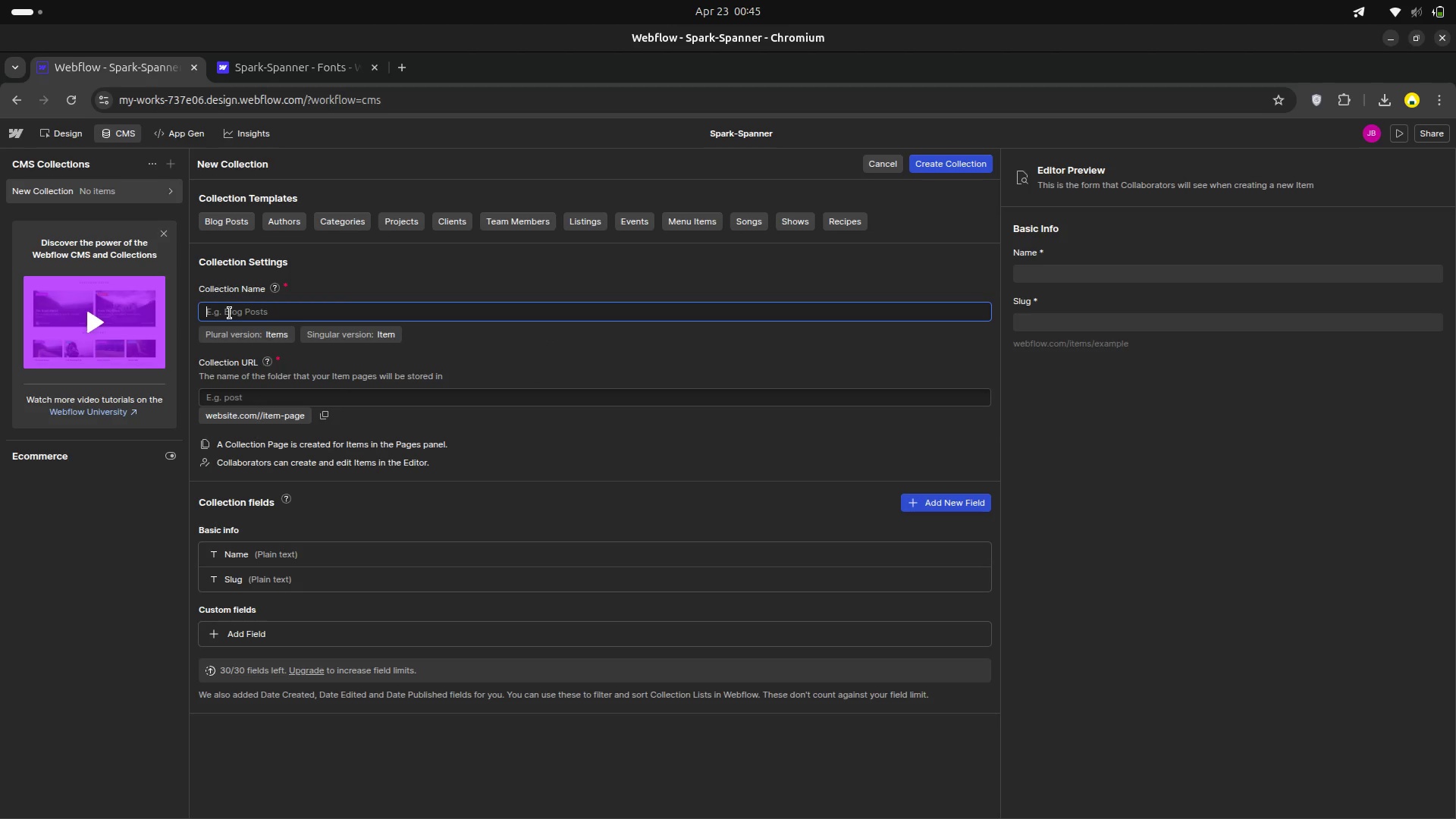 
wait(10.06)
 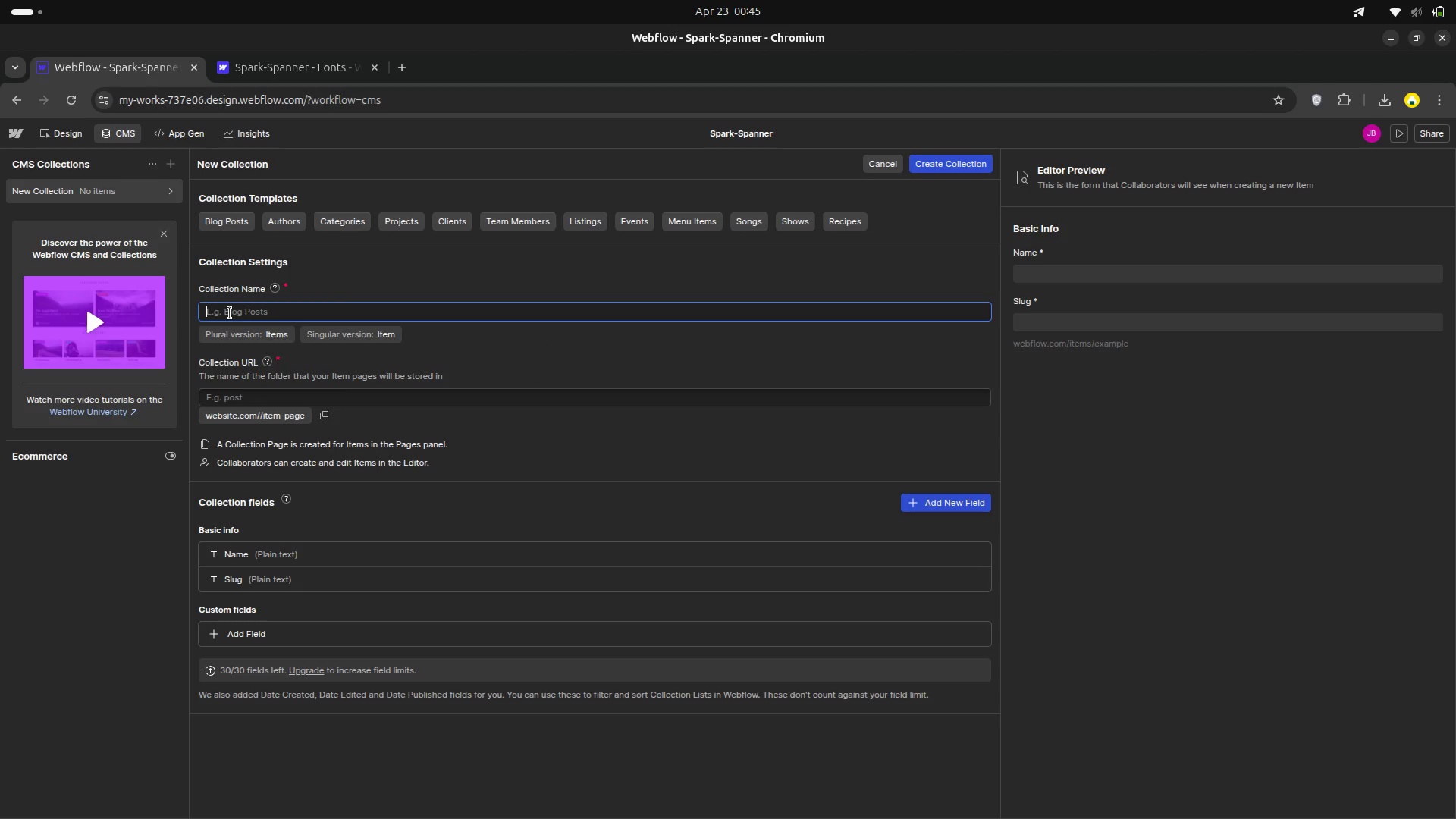 
left_click([1025, 265])
 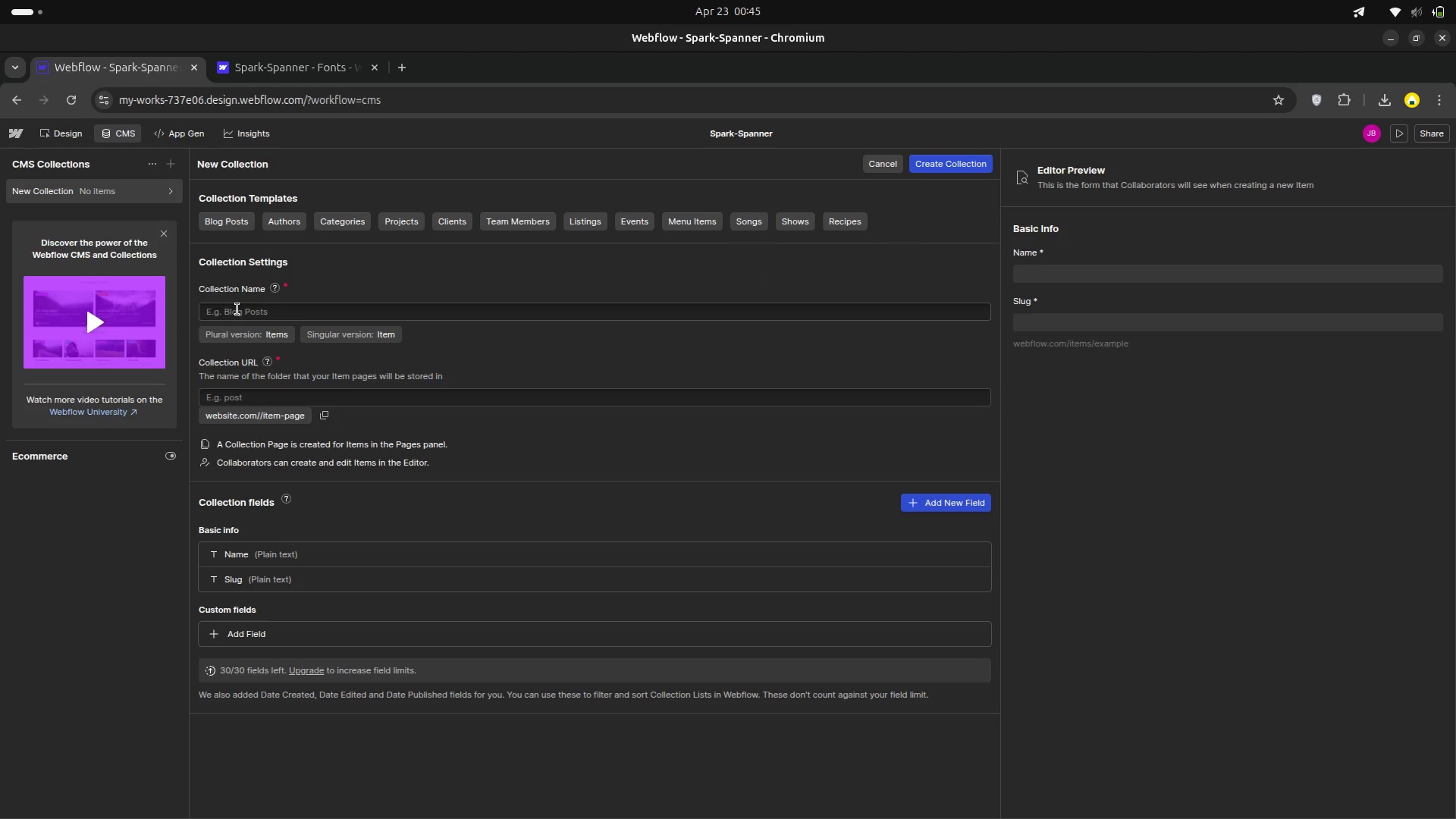 
left_click([237, 309])
 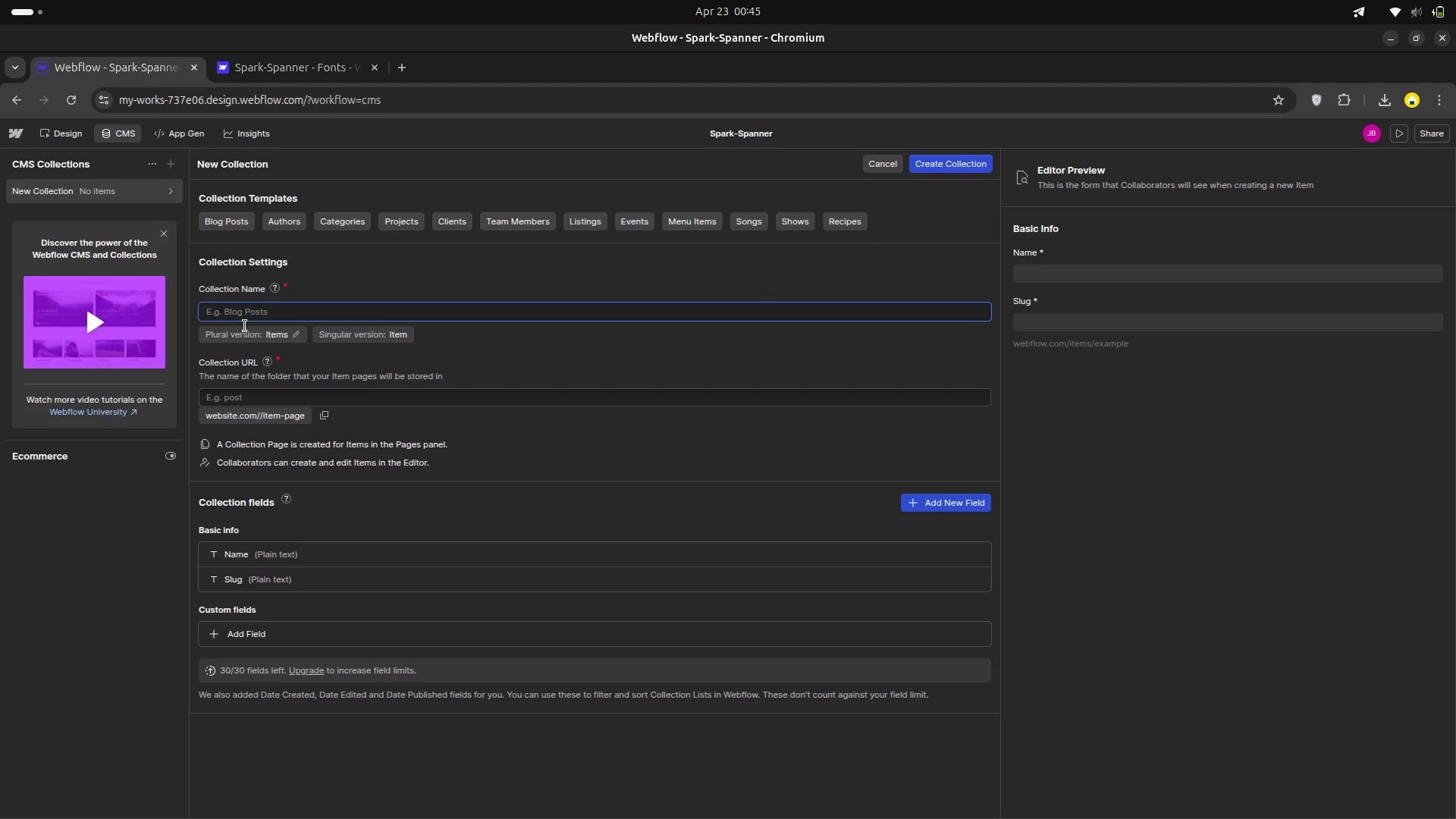 
type(sevice )
key(Backspace)
key(Backspace)
key(Backspace)
key(Backspace)
key(Backspace)
key(Backspace)
key(Backspace)
type(Service )
key(Backspace)
 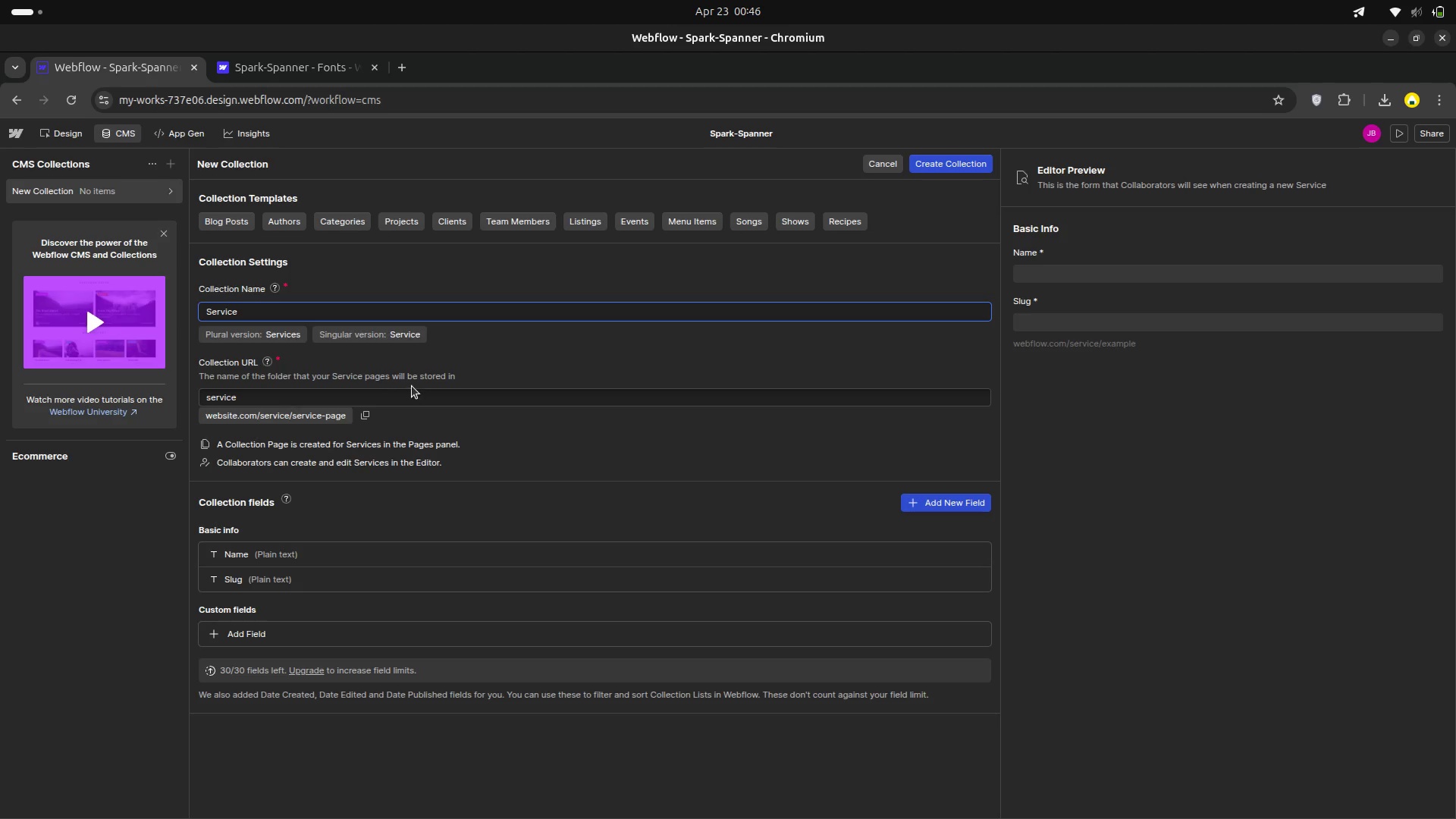 
scroll: coordinate [439, 445], scroll_direction: down, amount: 2.0
 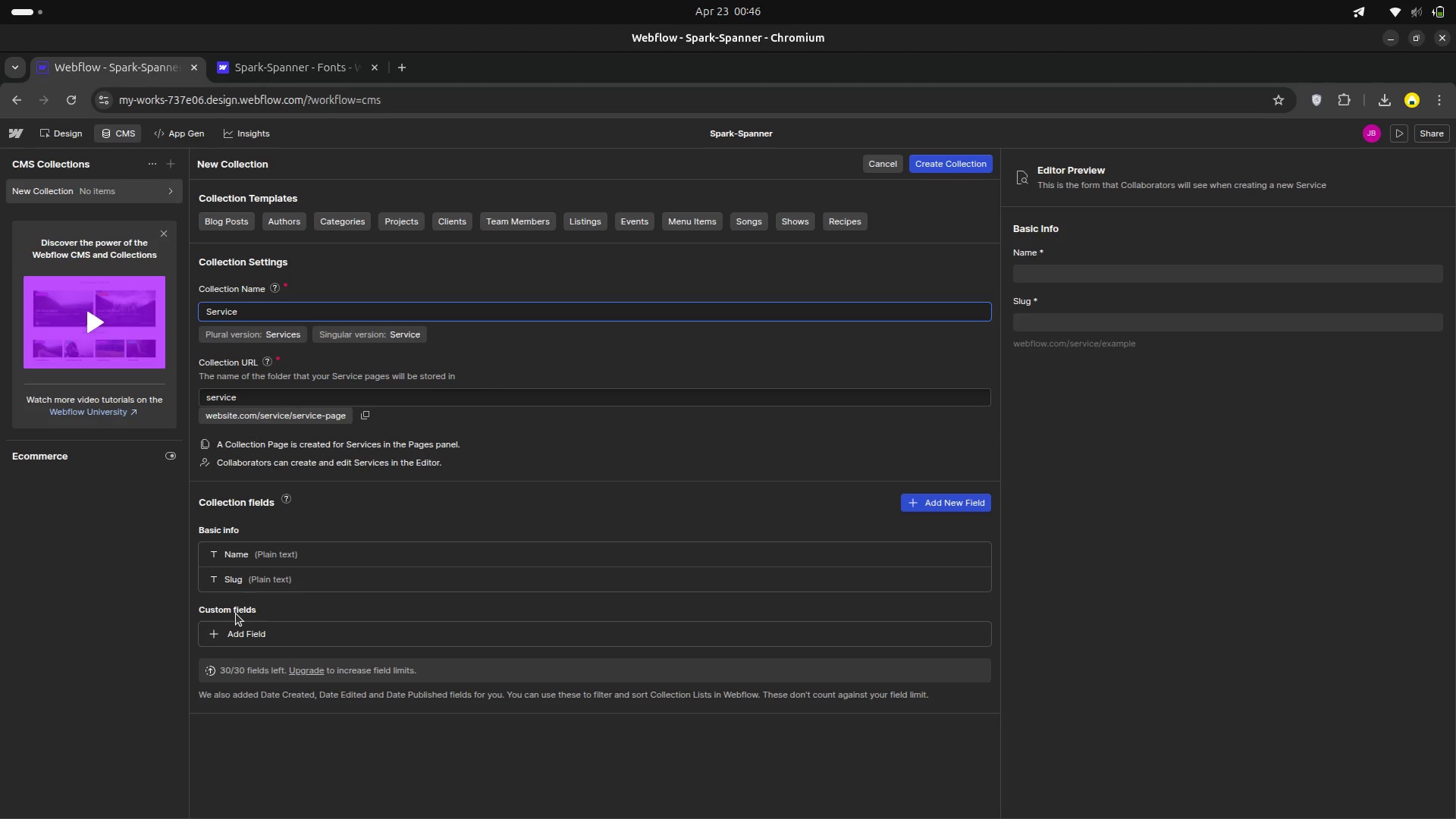 
wait(8.39)
 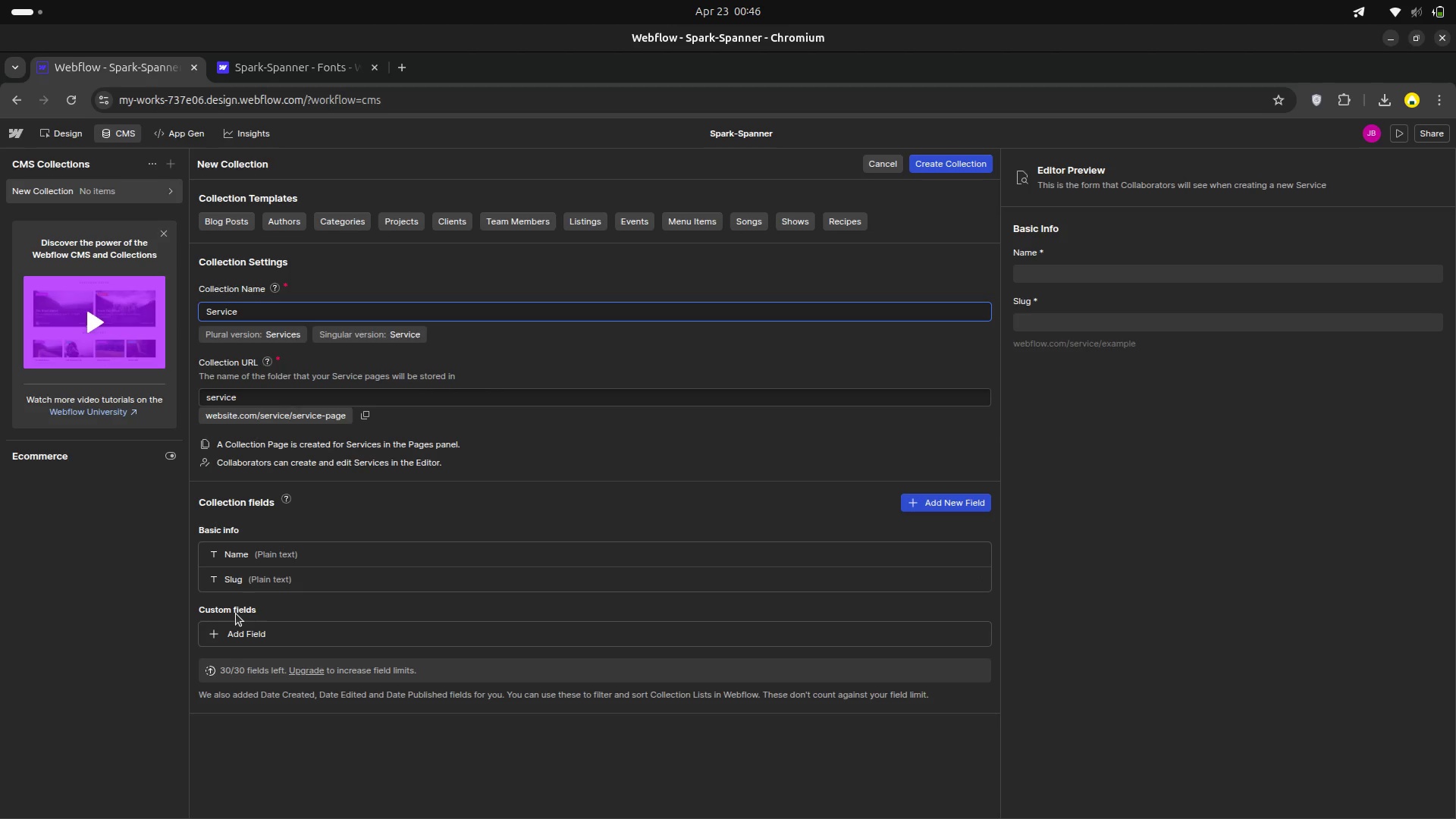 
left_click([222, 636])
 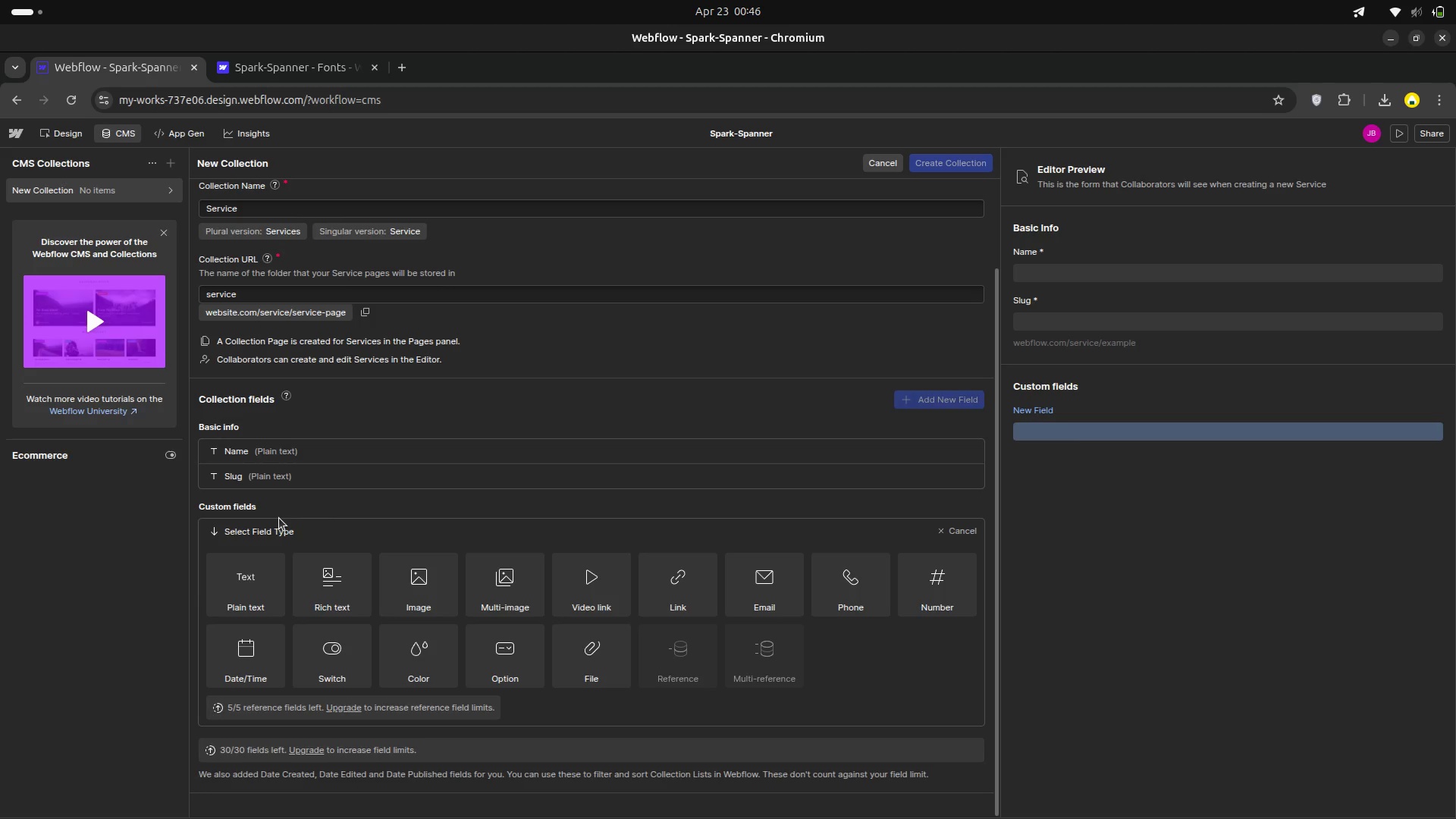 
wait(36.51)
 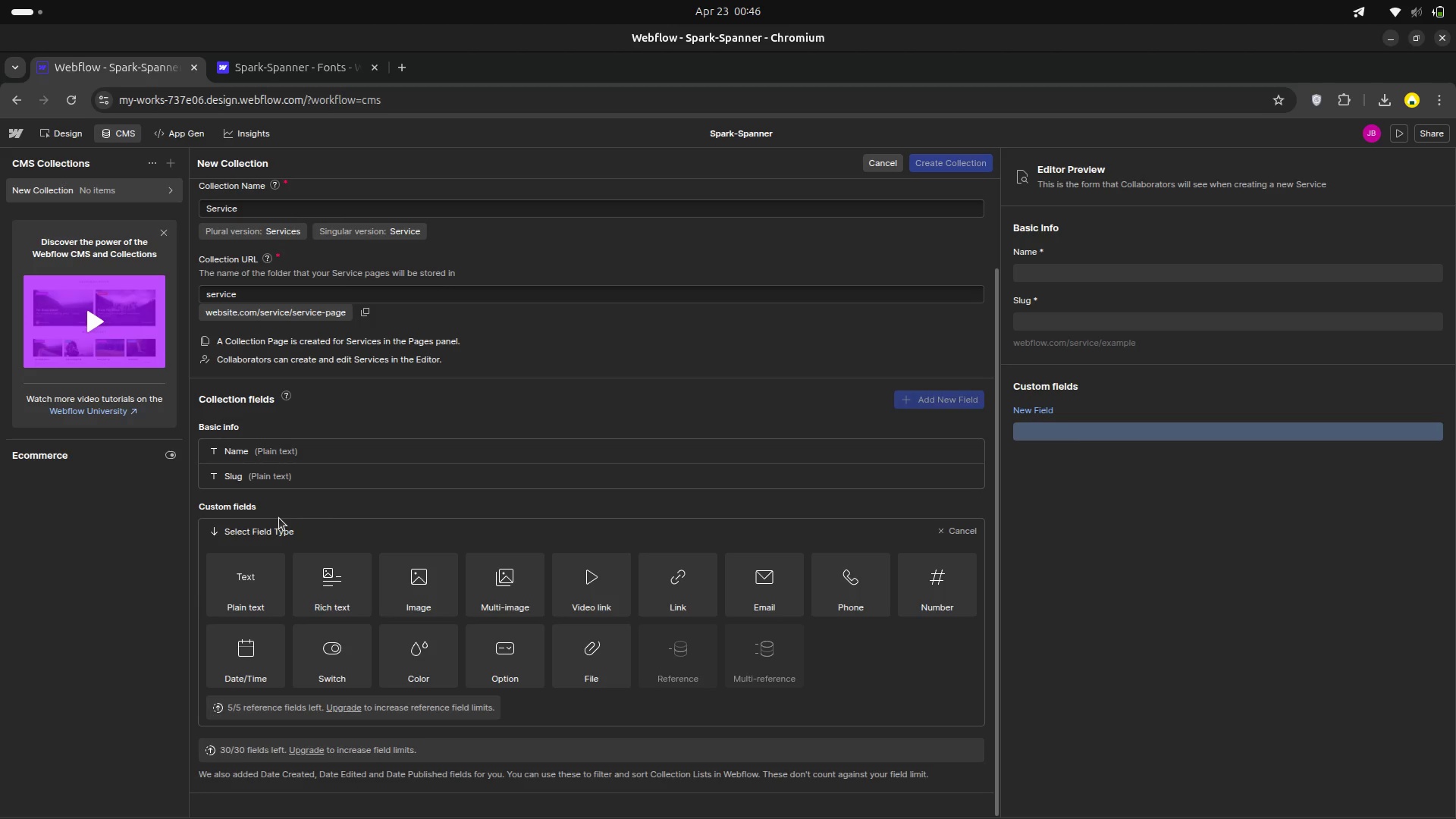 
left_click([493, 653])
 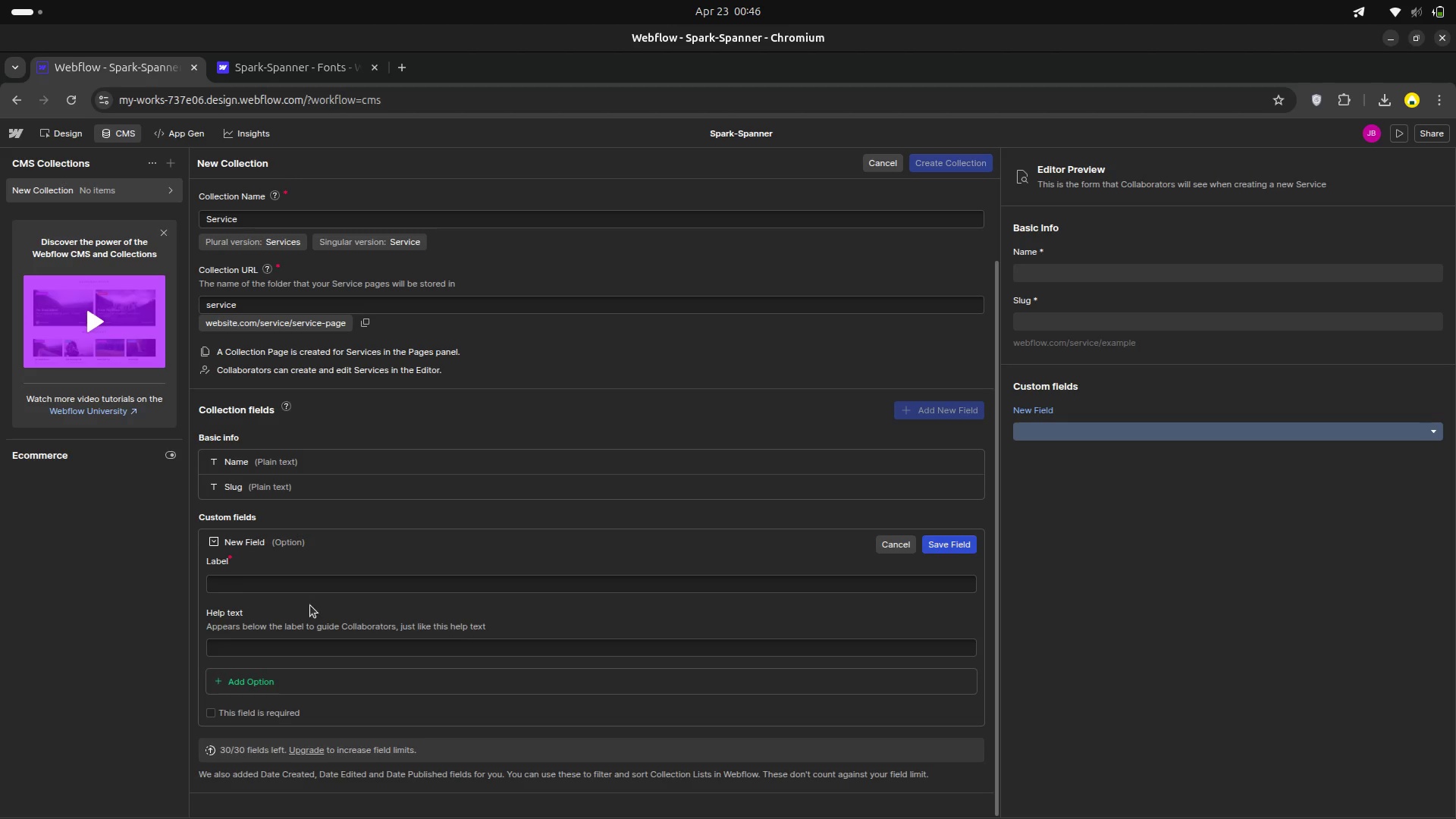 
scroll: coordinate [342, 635], scroll_direction: down, amount: 2.0
 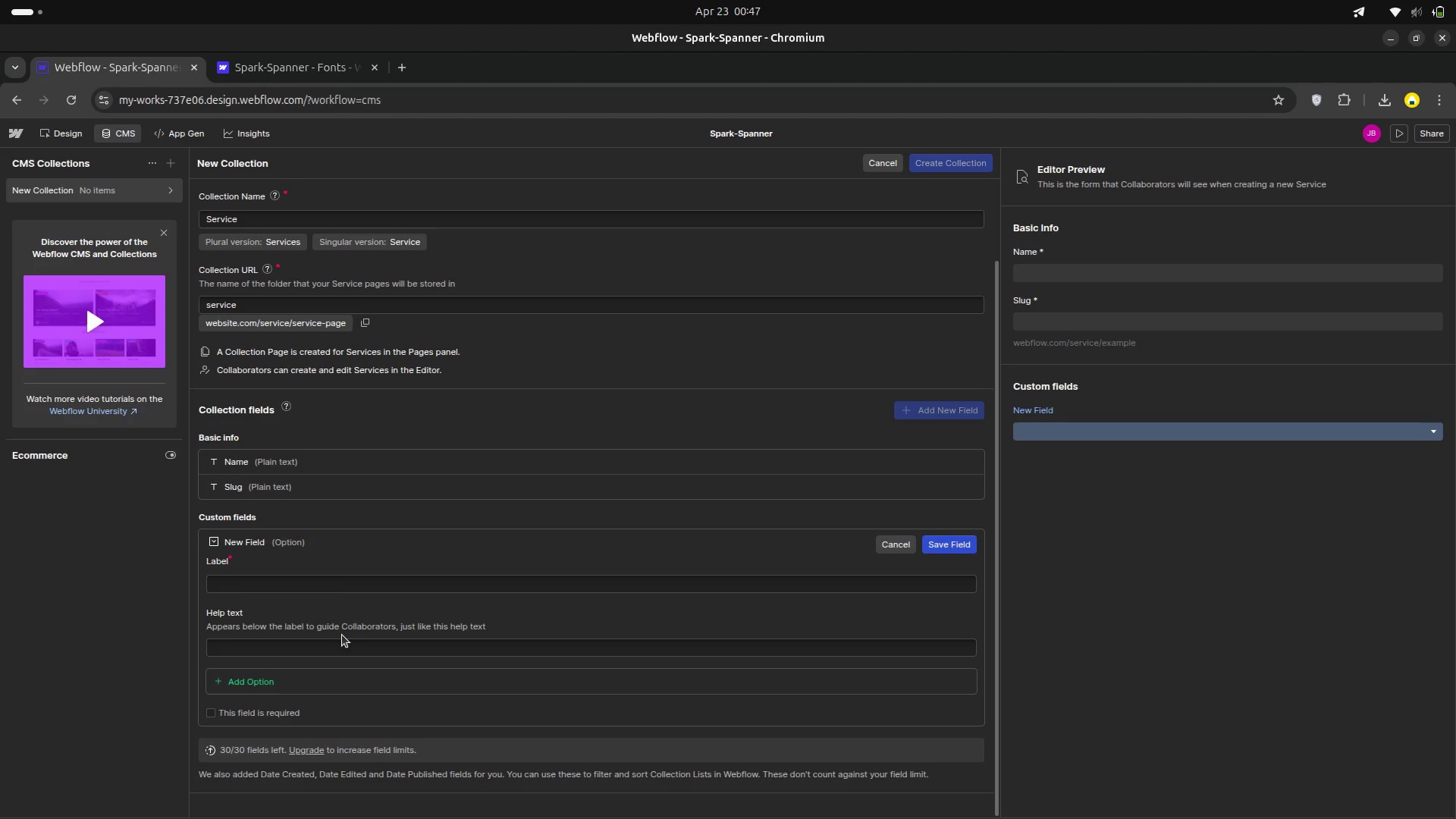 
wait(8.19)
 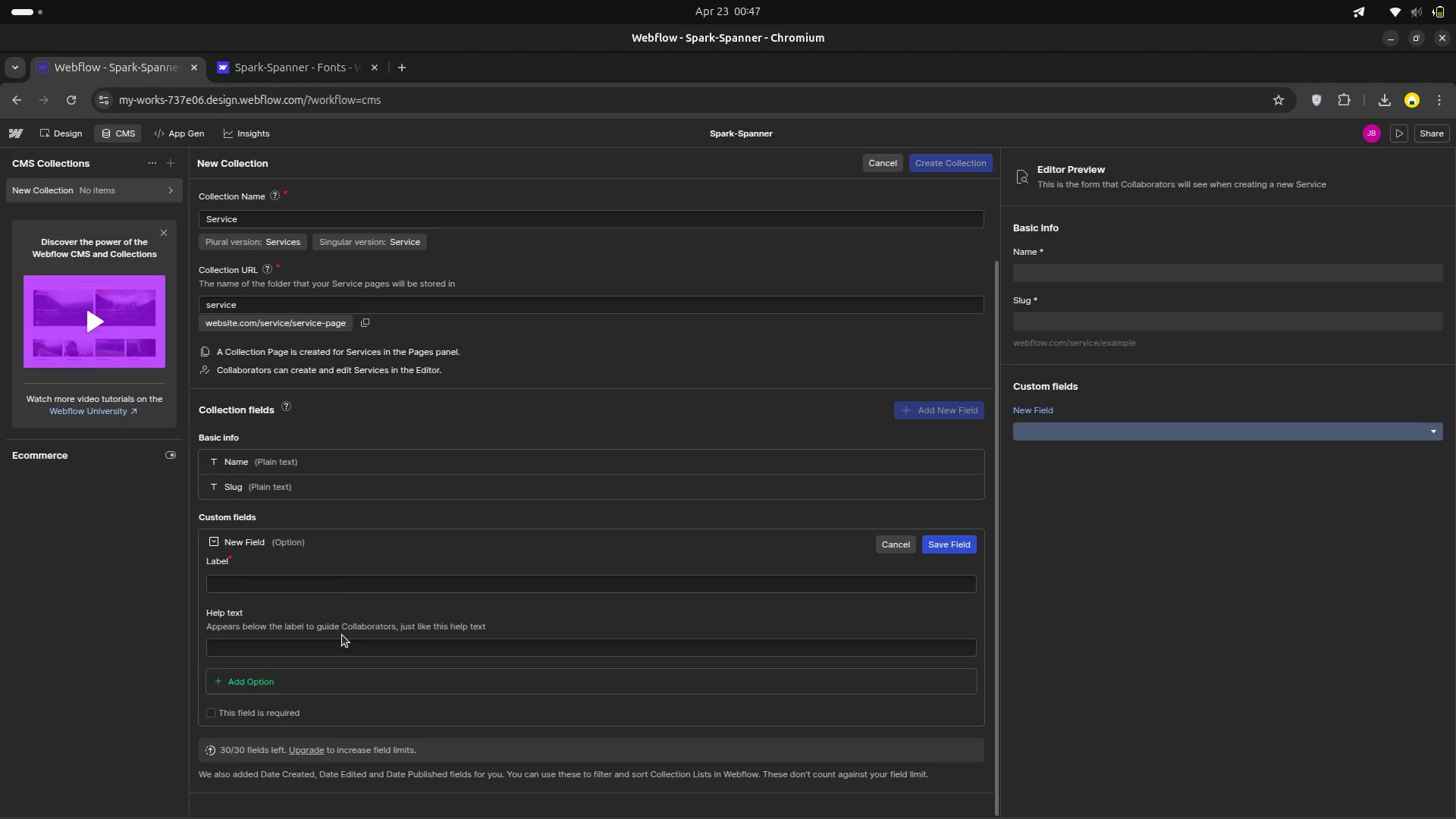 
scroll: coordinate [239, 582], scroll_direction: down, amount: 2.0
 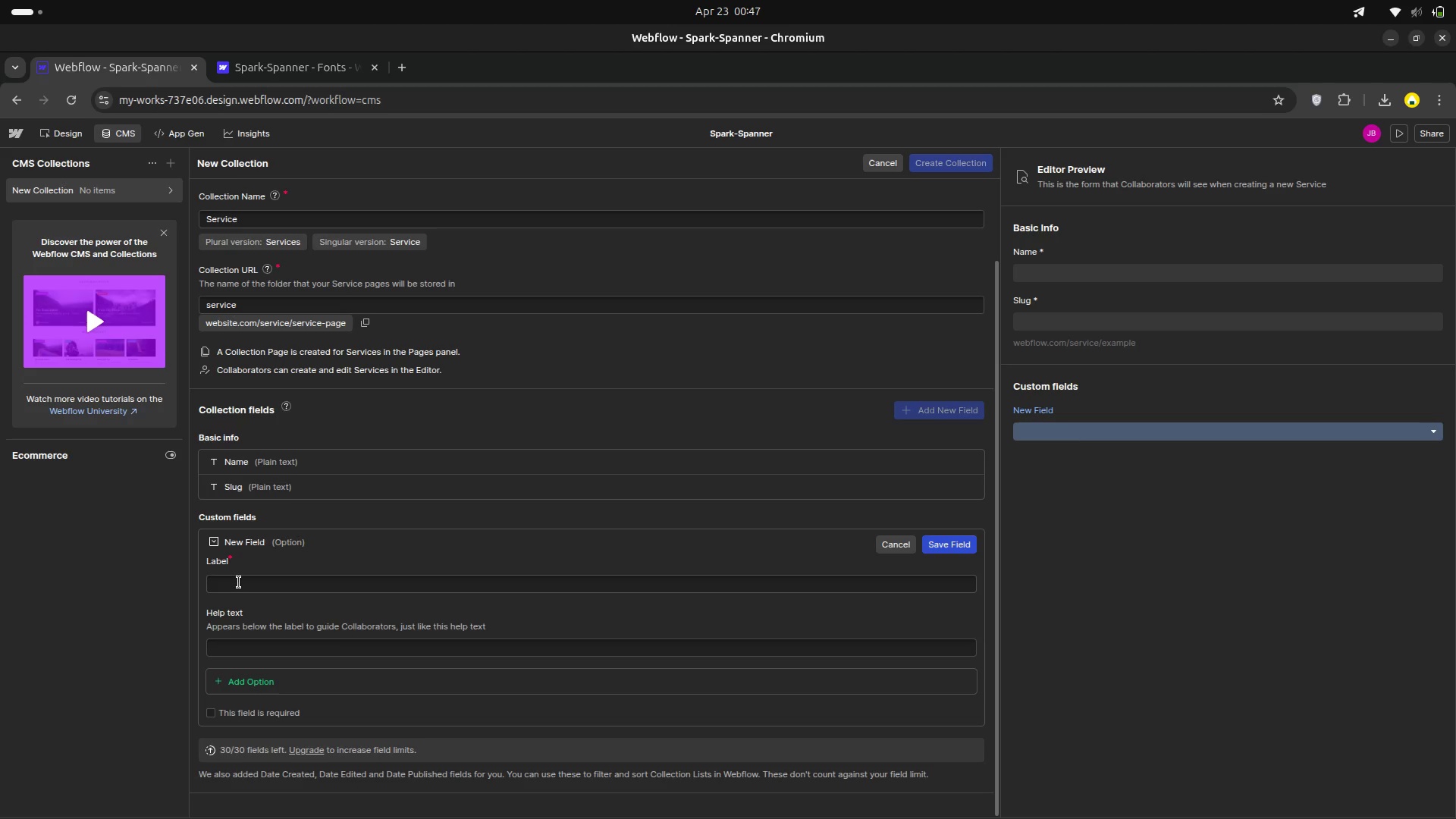 
wait(8.16)
 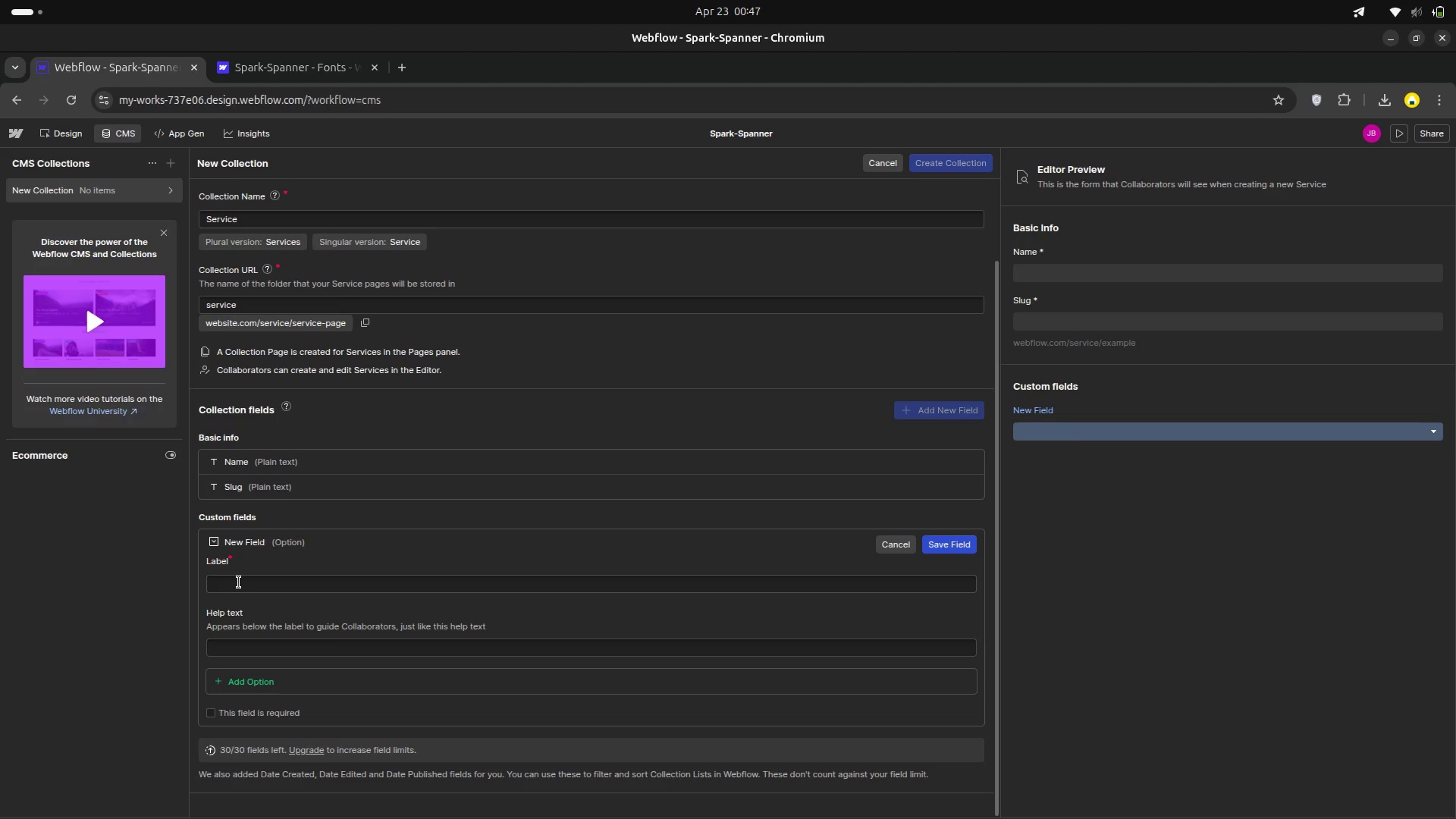 
left_click([239, 582])
 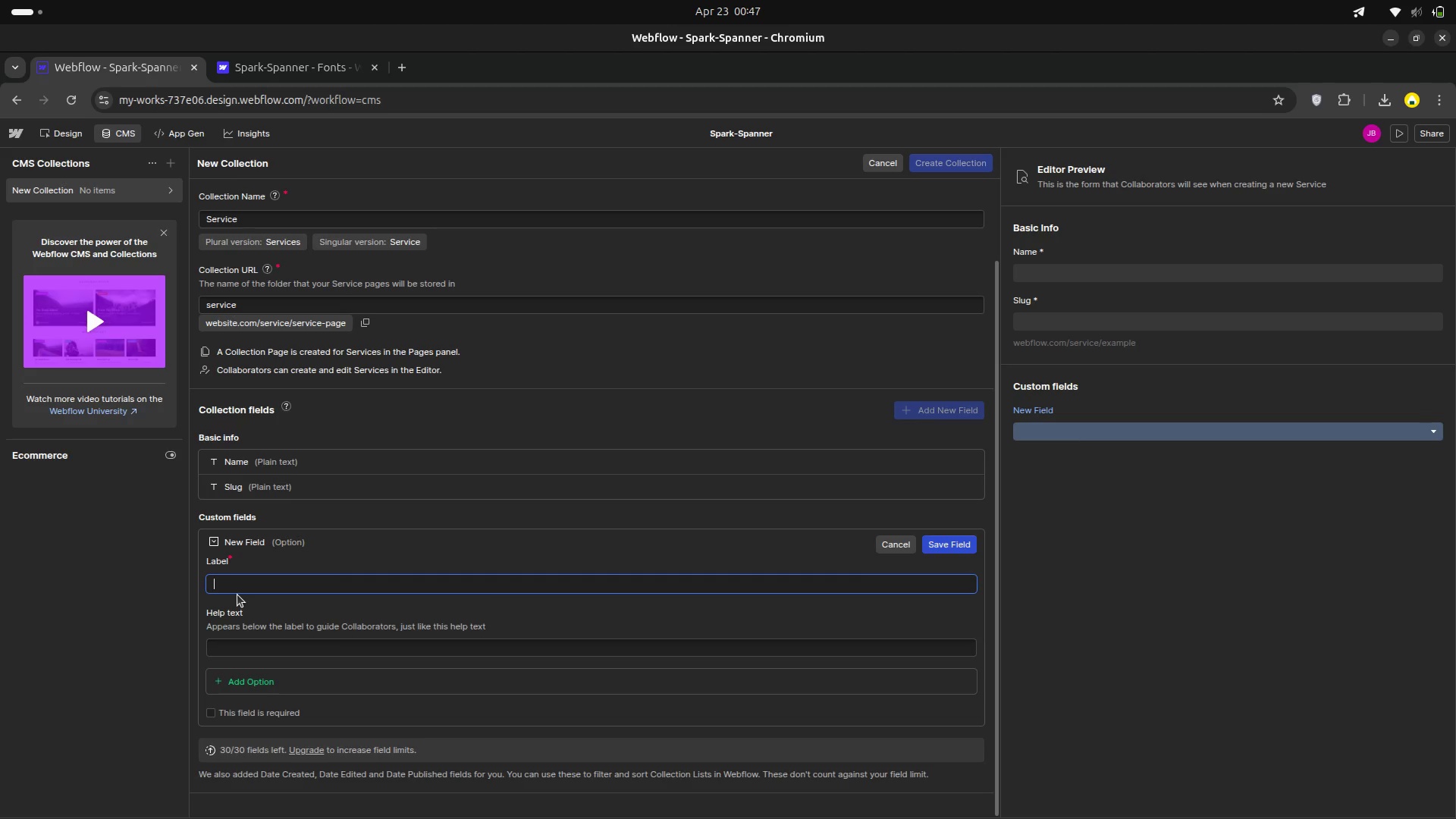 
type(Tier)
 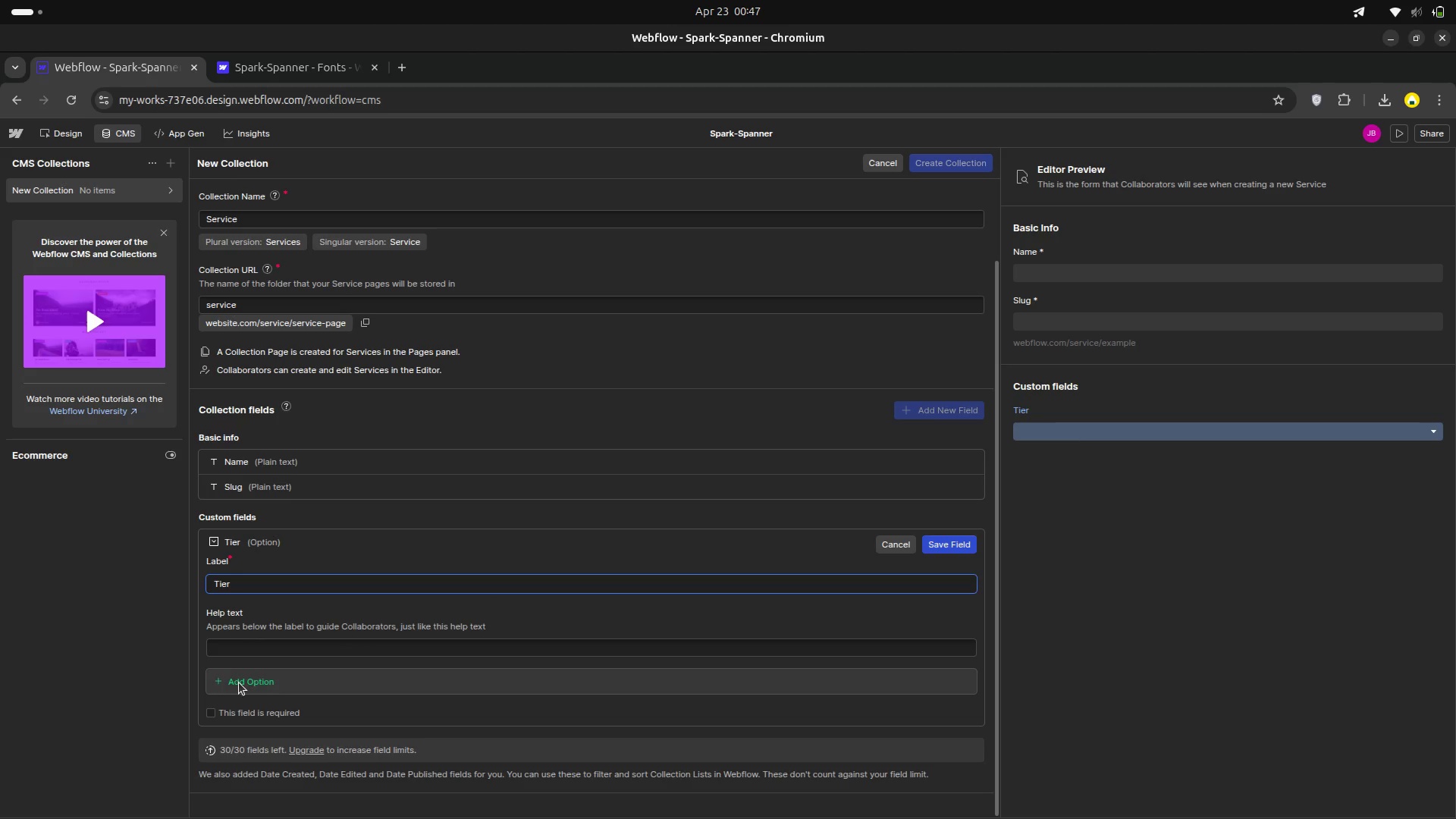 
wait(7.21)
 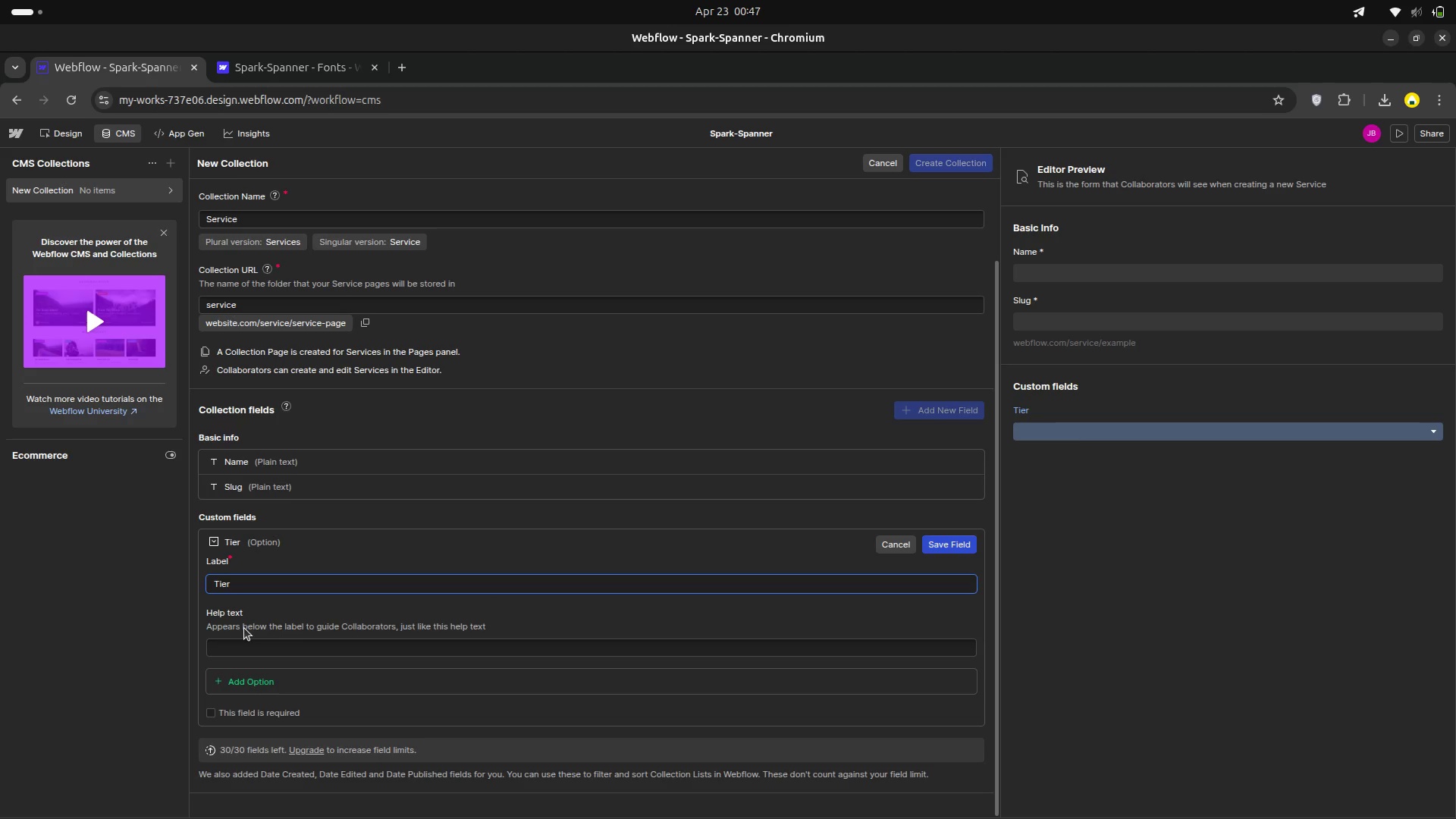 
left_click([239, 682])
 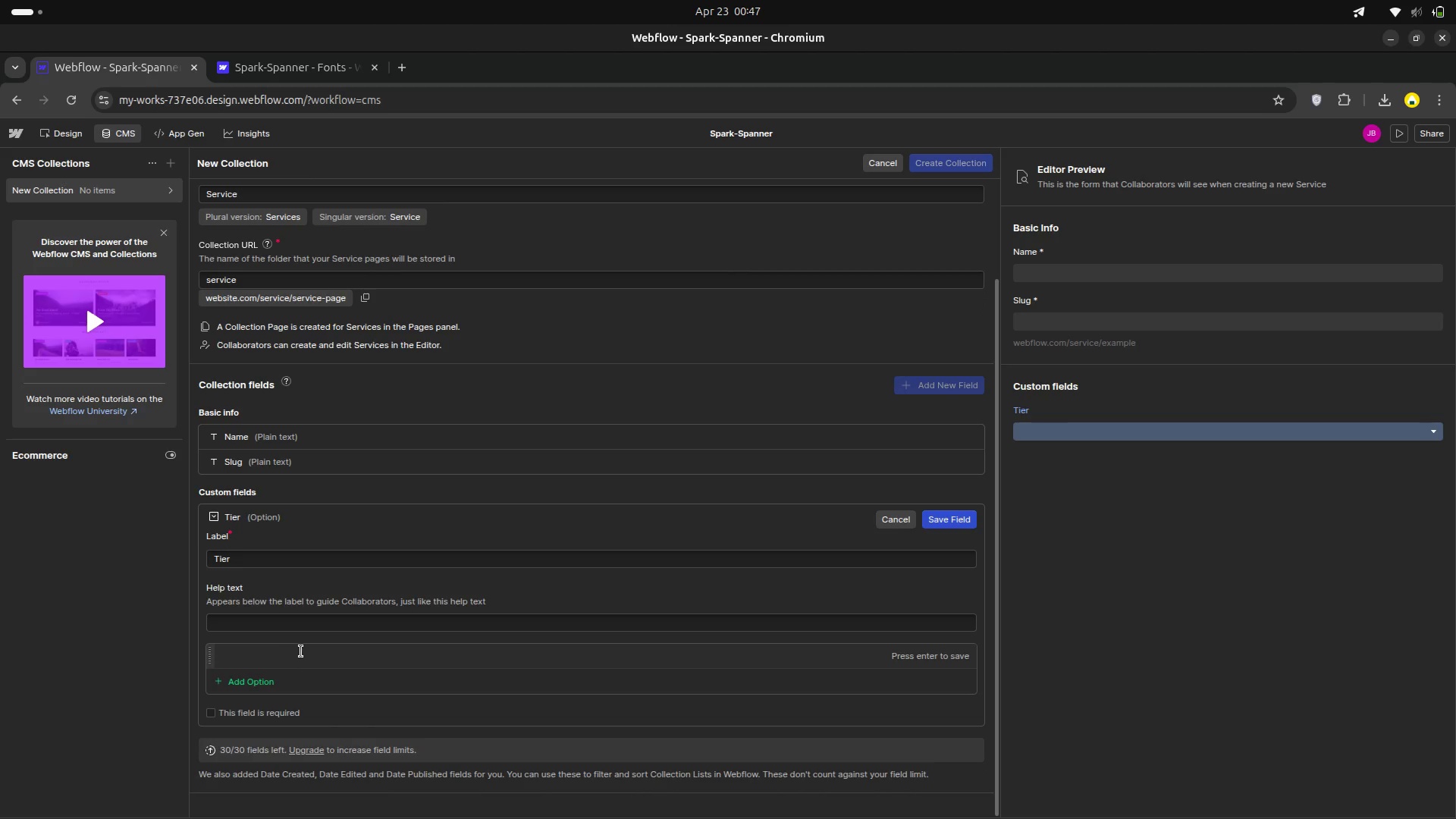 
type(Lee)
key(Backspace)
type(vel )
key(Backspace)
type(-I)
 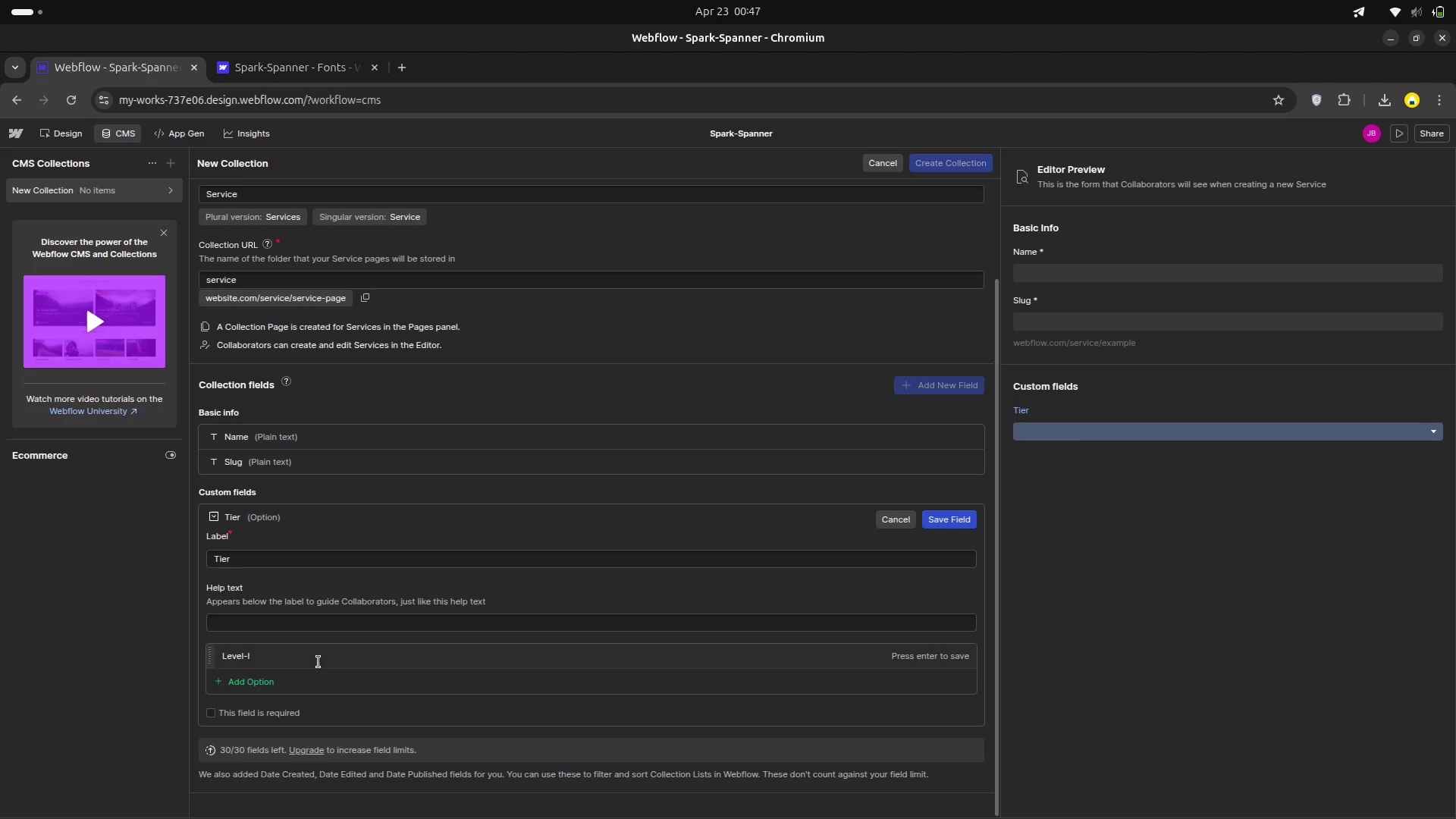 
left_click([262, 680])
 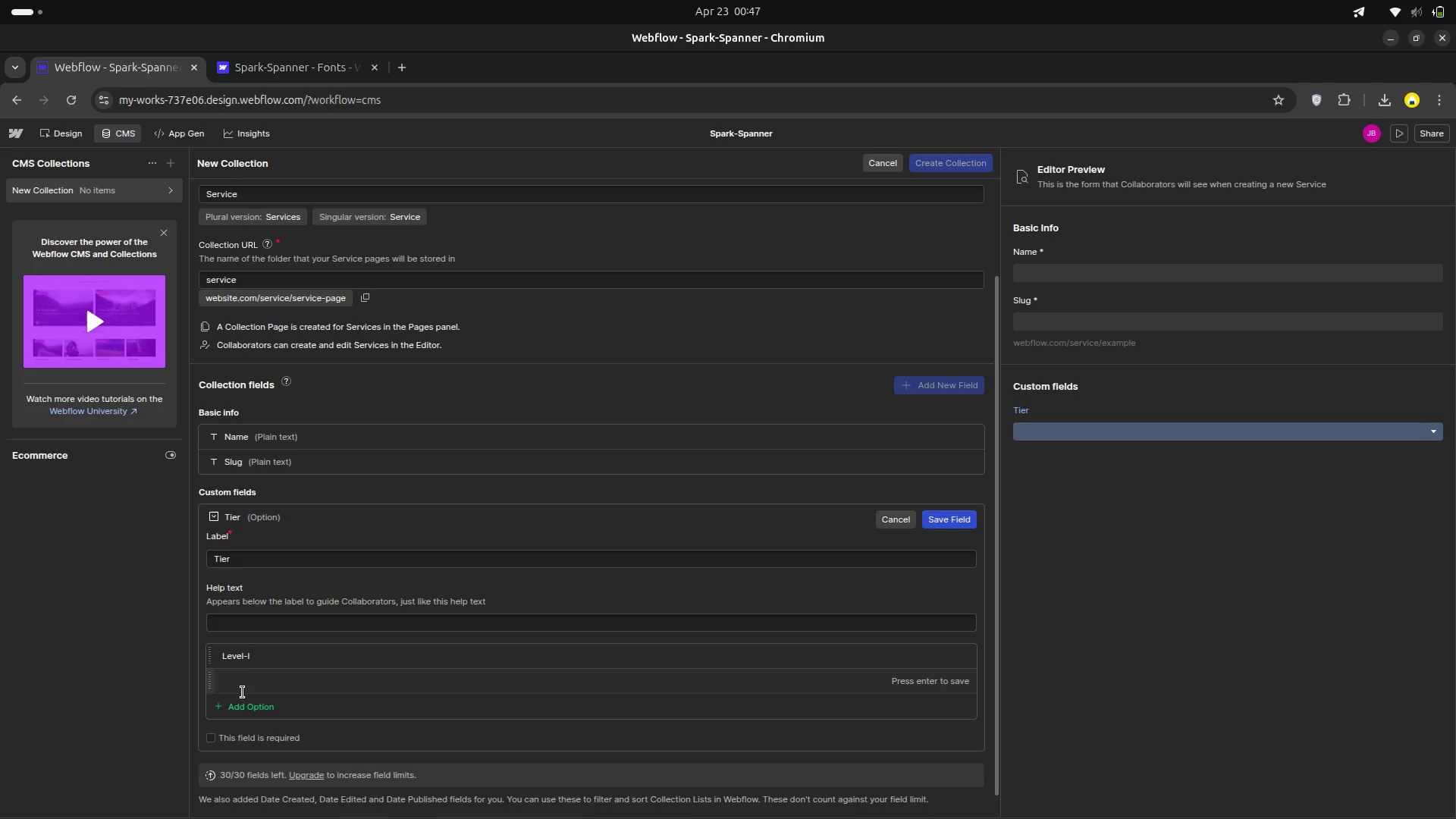 
type(Level )
key(Backspace)
type(-ii)
key(Backspace)
key(Backspace)
type(II)
 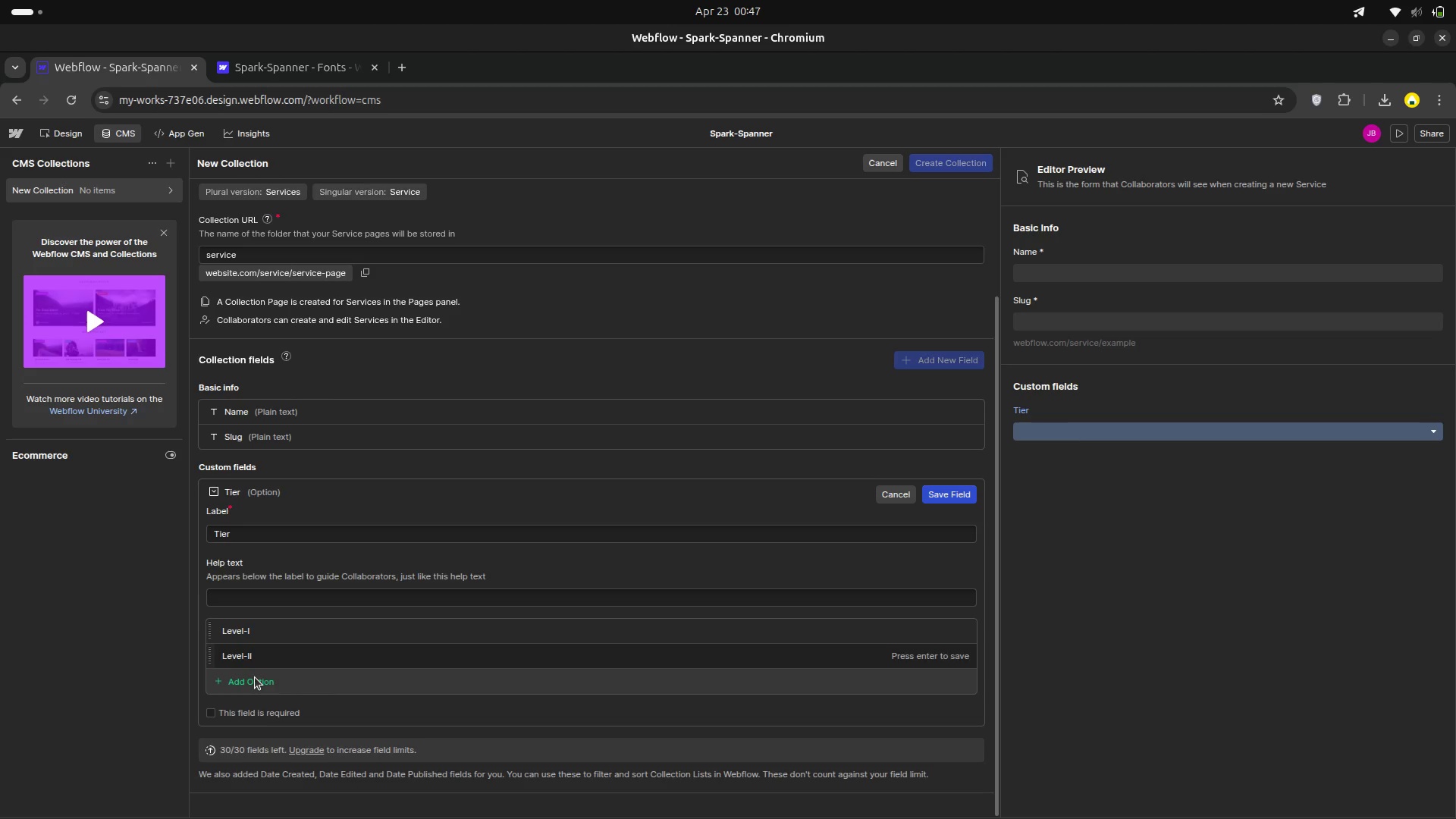 
left_click([255, 677])
 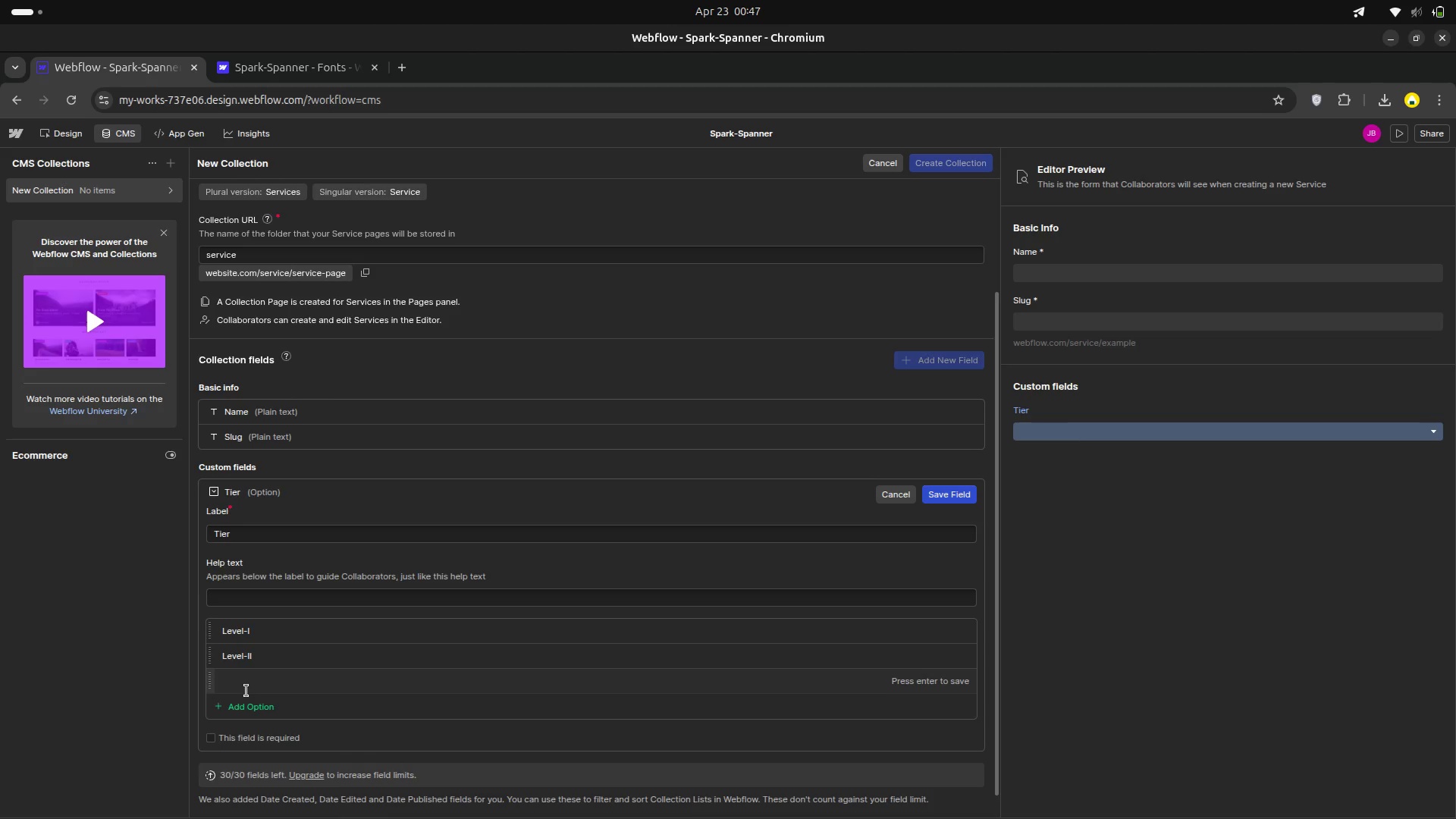 
type(Level )
key(Backspace)
type(-II)
 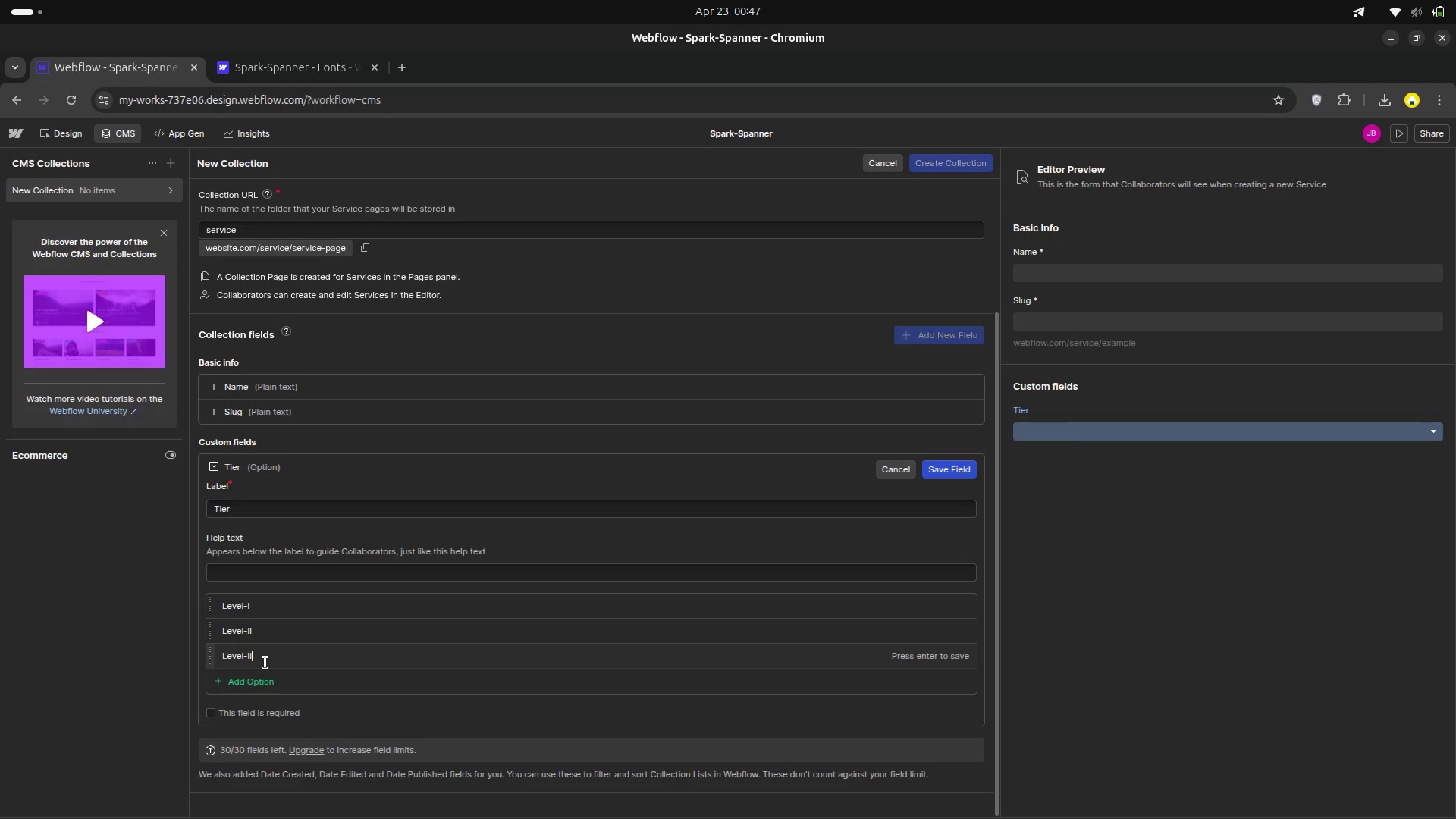 
key(I)
 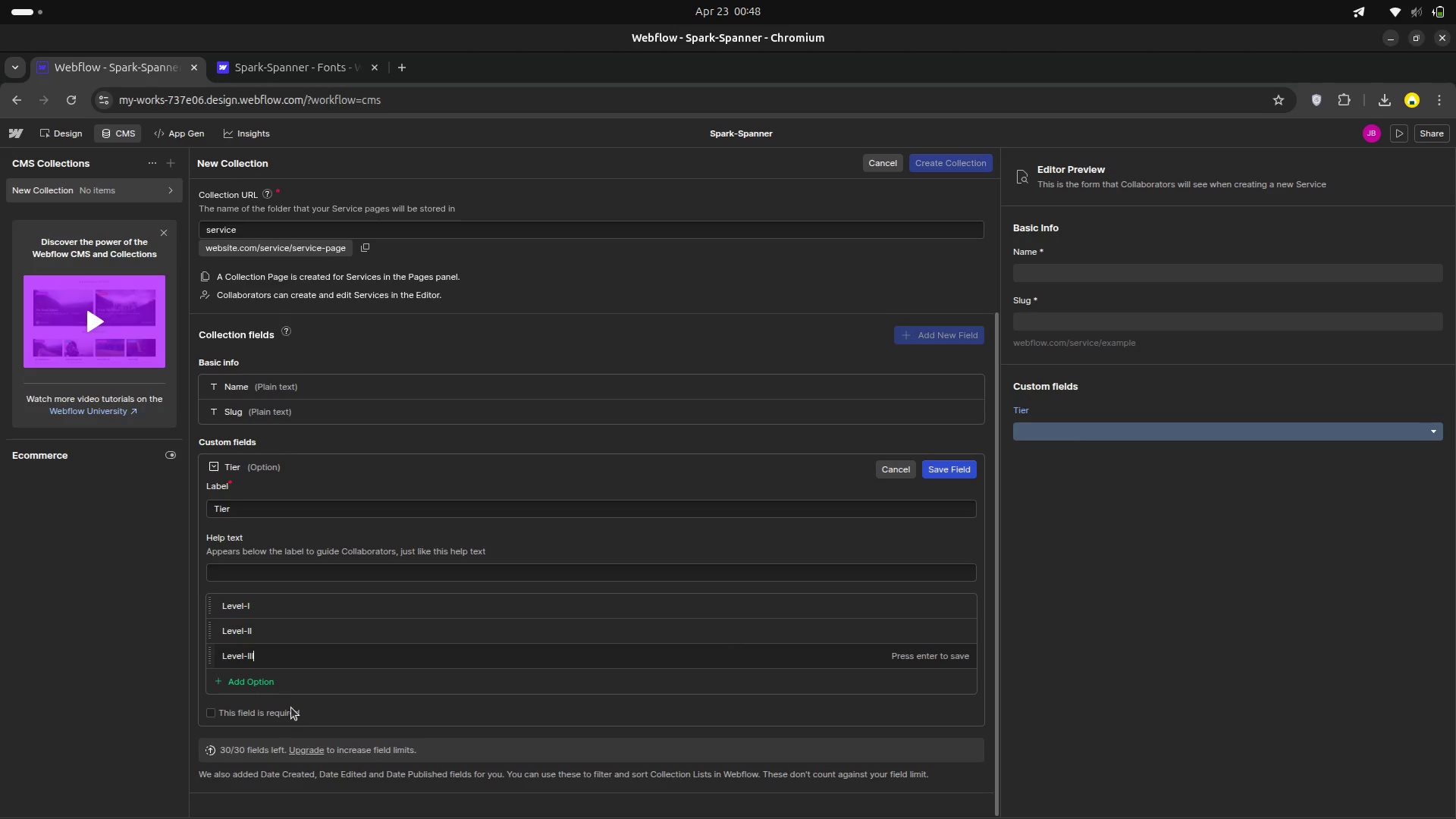 
wait(5.36)
 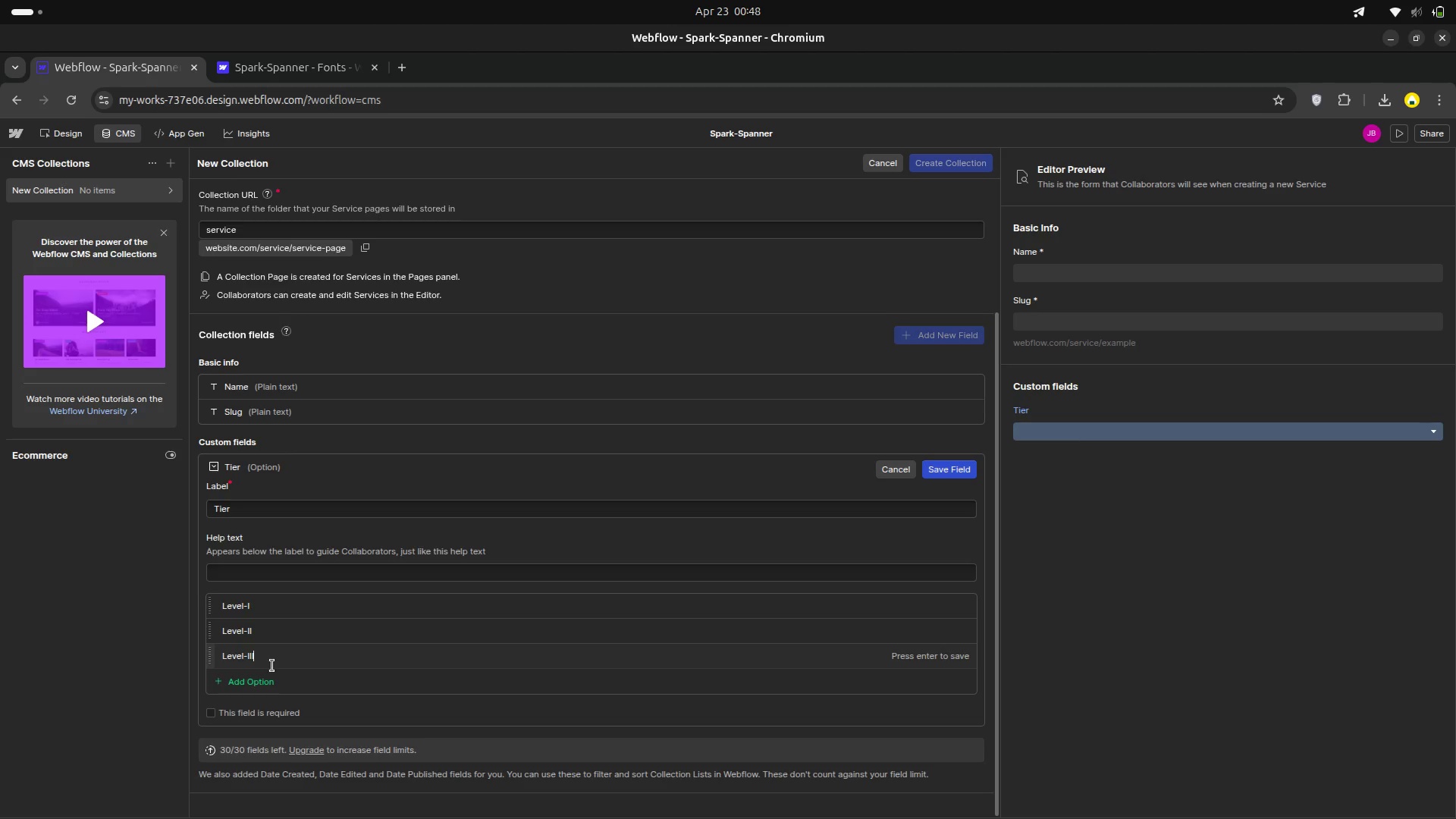 
scroll: coordinate [376, 654], scroll_direction: down, amount: 3.0
 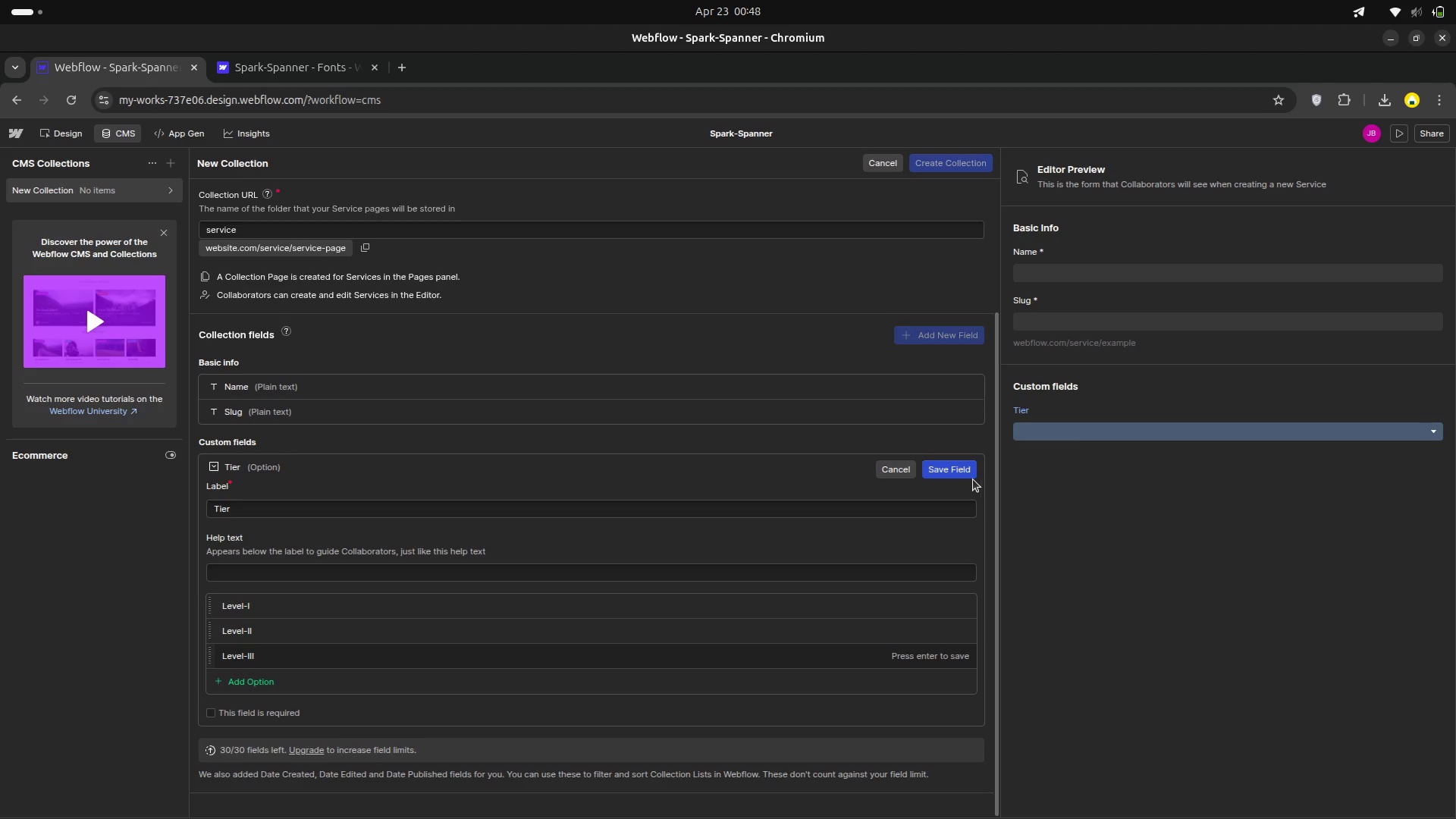 
left_click([937, 472])
 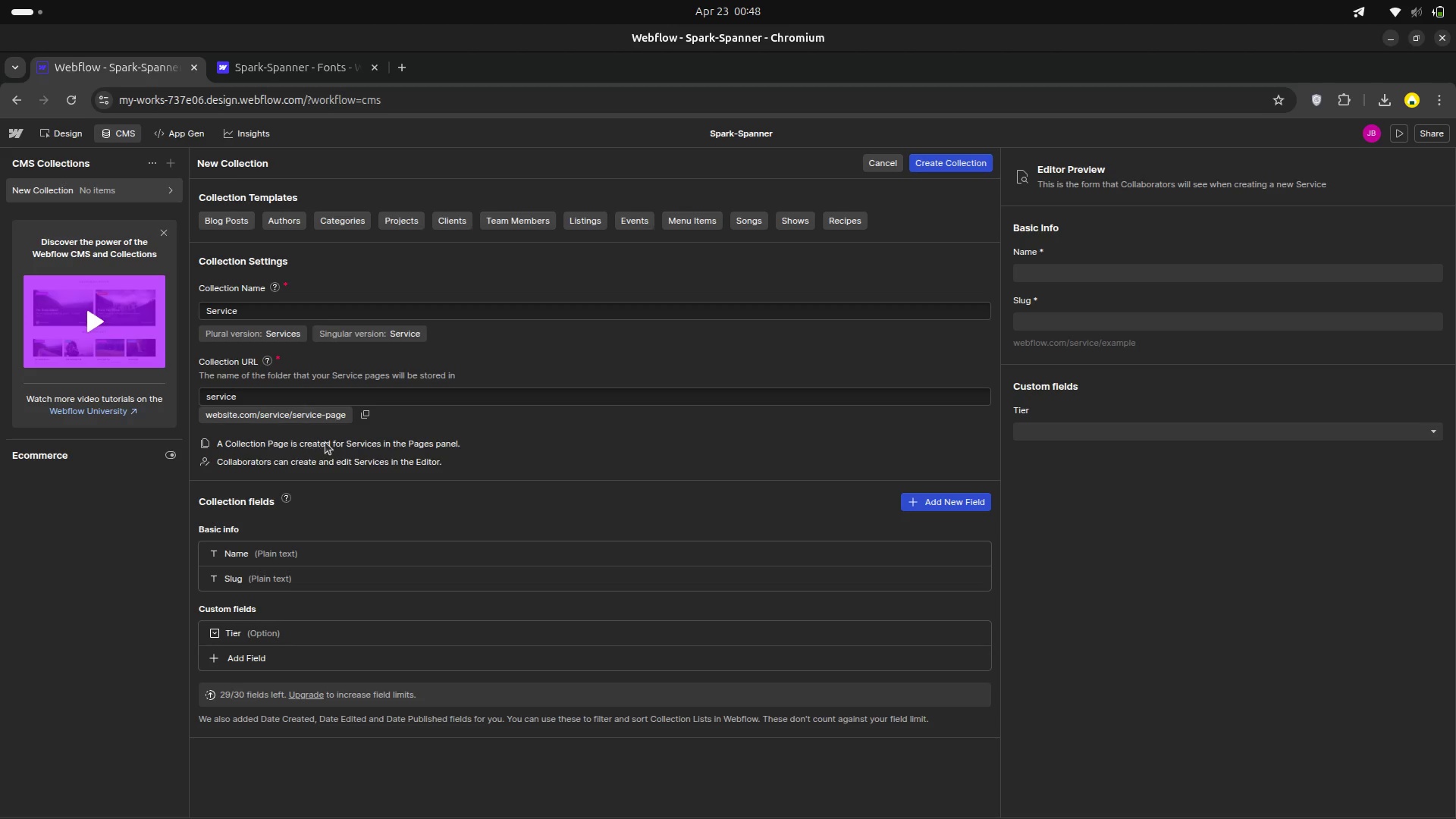 
wait(5.13)
 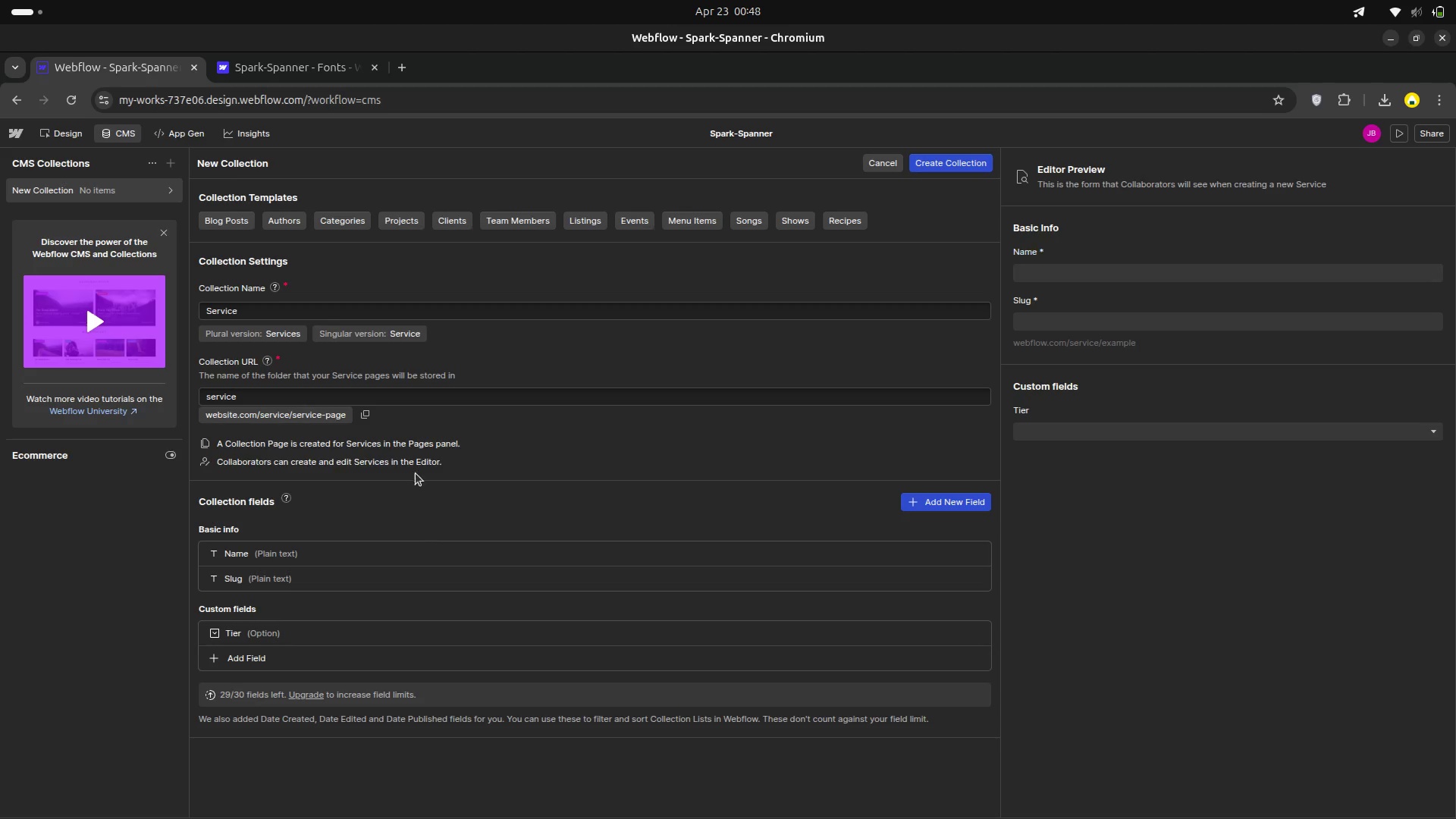 
scroll: coordinate [336, 489], scroll_direction: up, amount: 3.0
 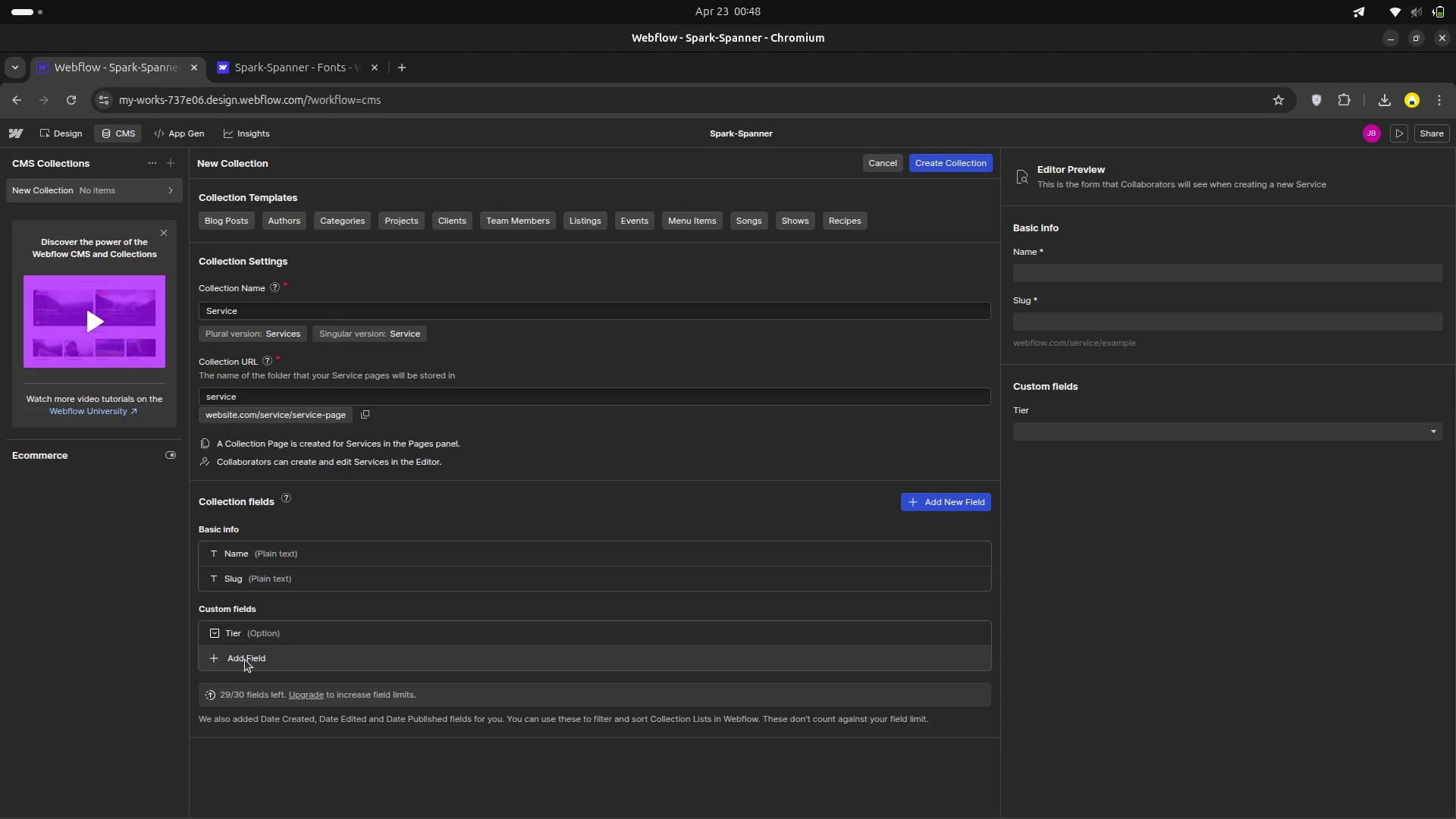 
wait(8.03)
 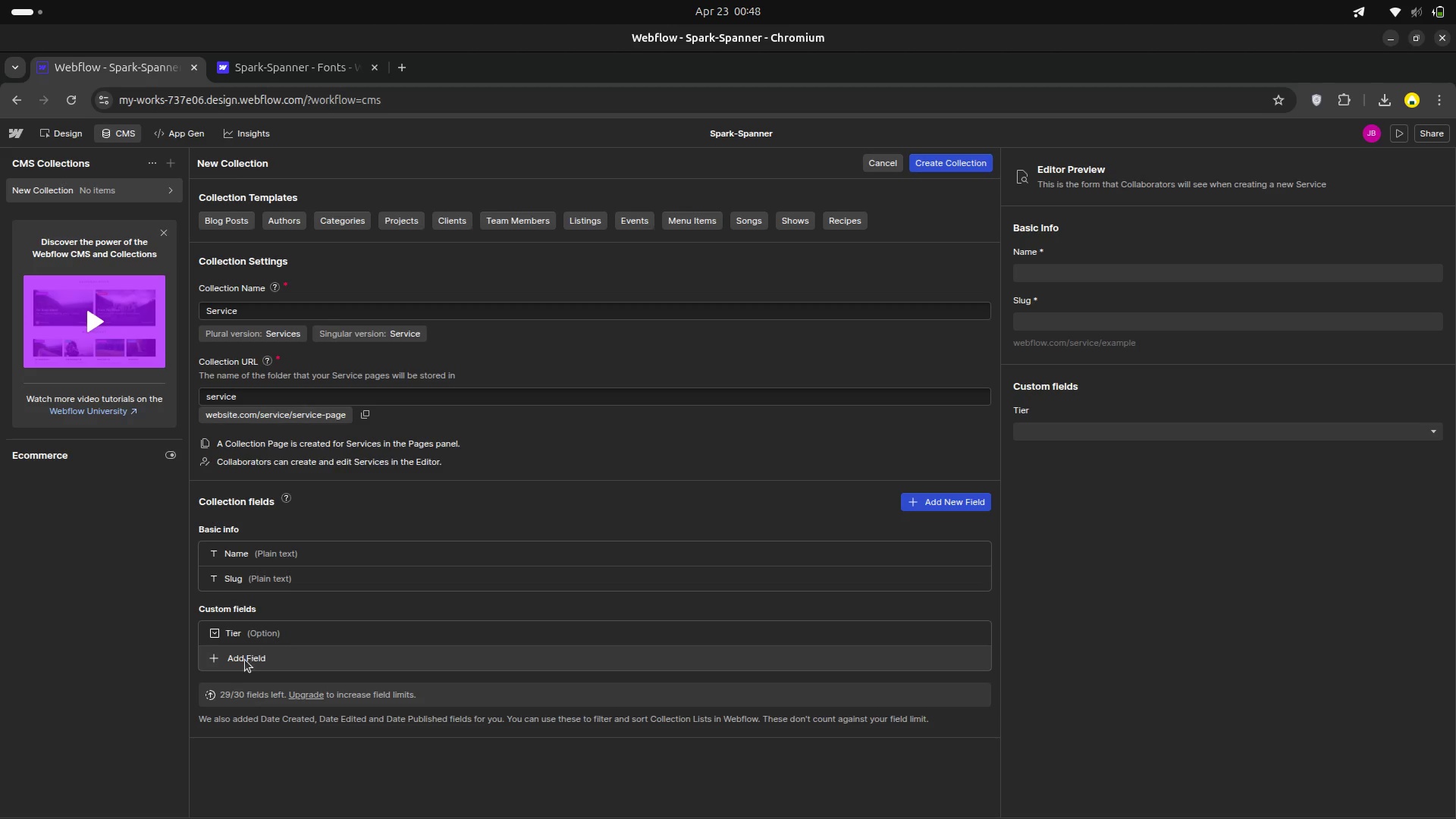 
left_click([242, 662])
 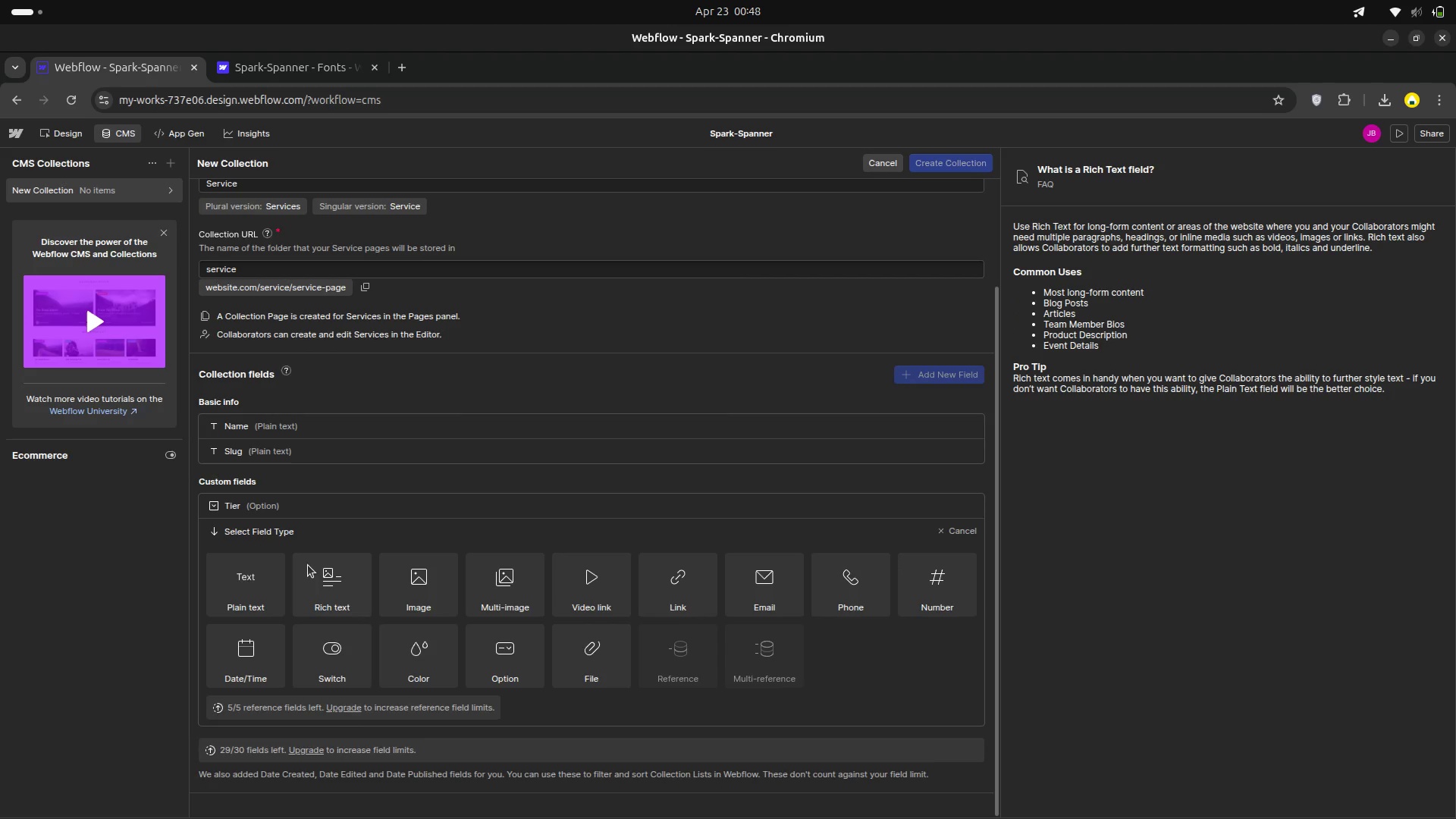 
left_click([231, 574])
 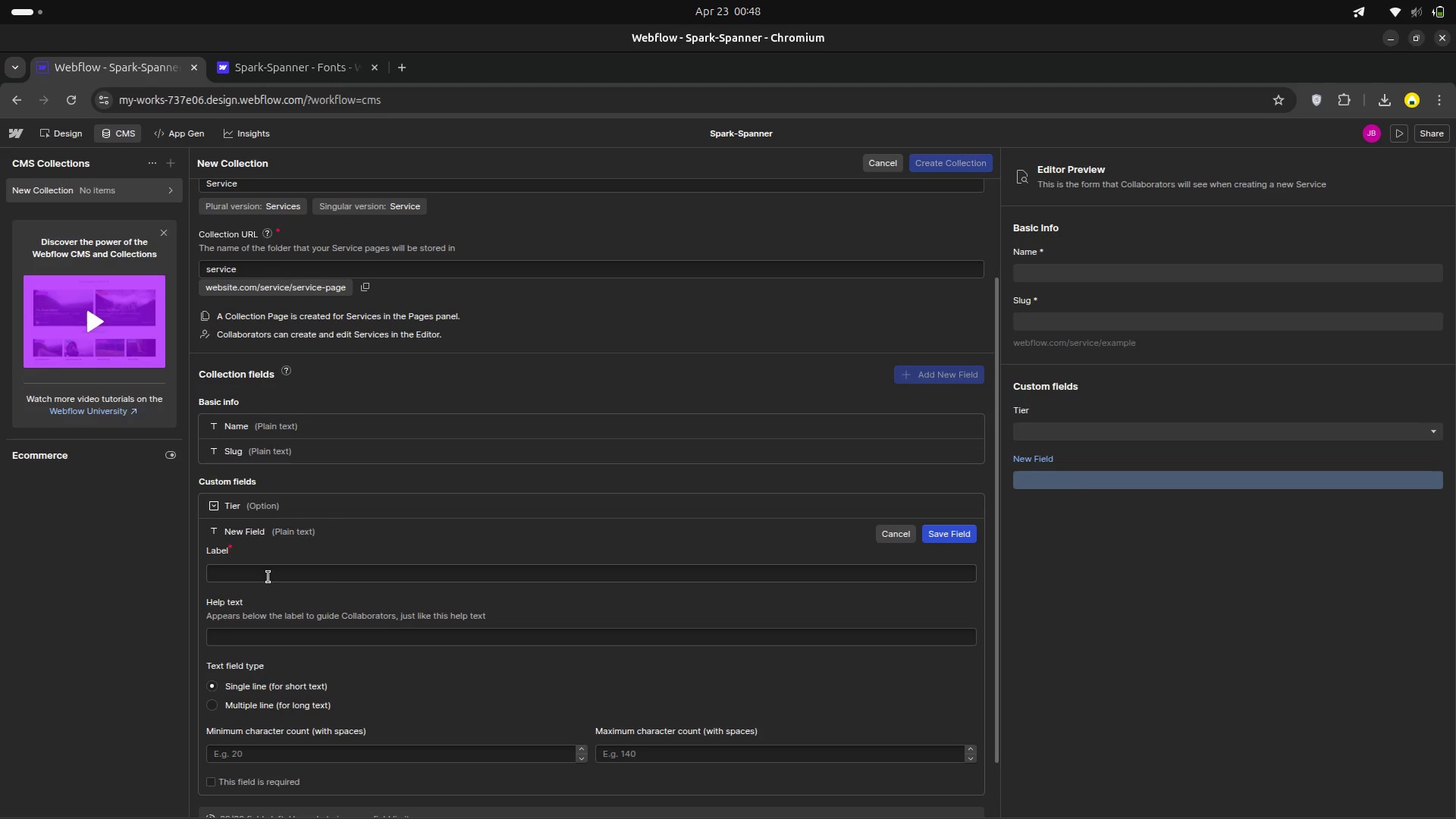 
wait(5.18)
 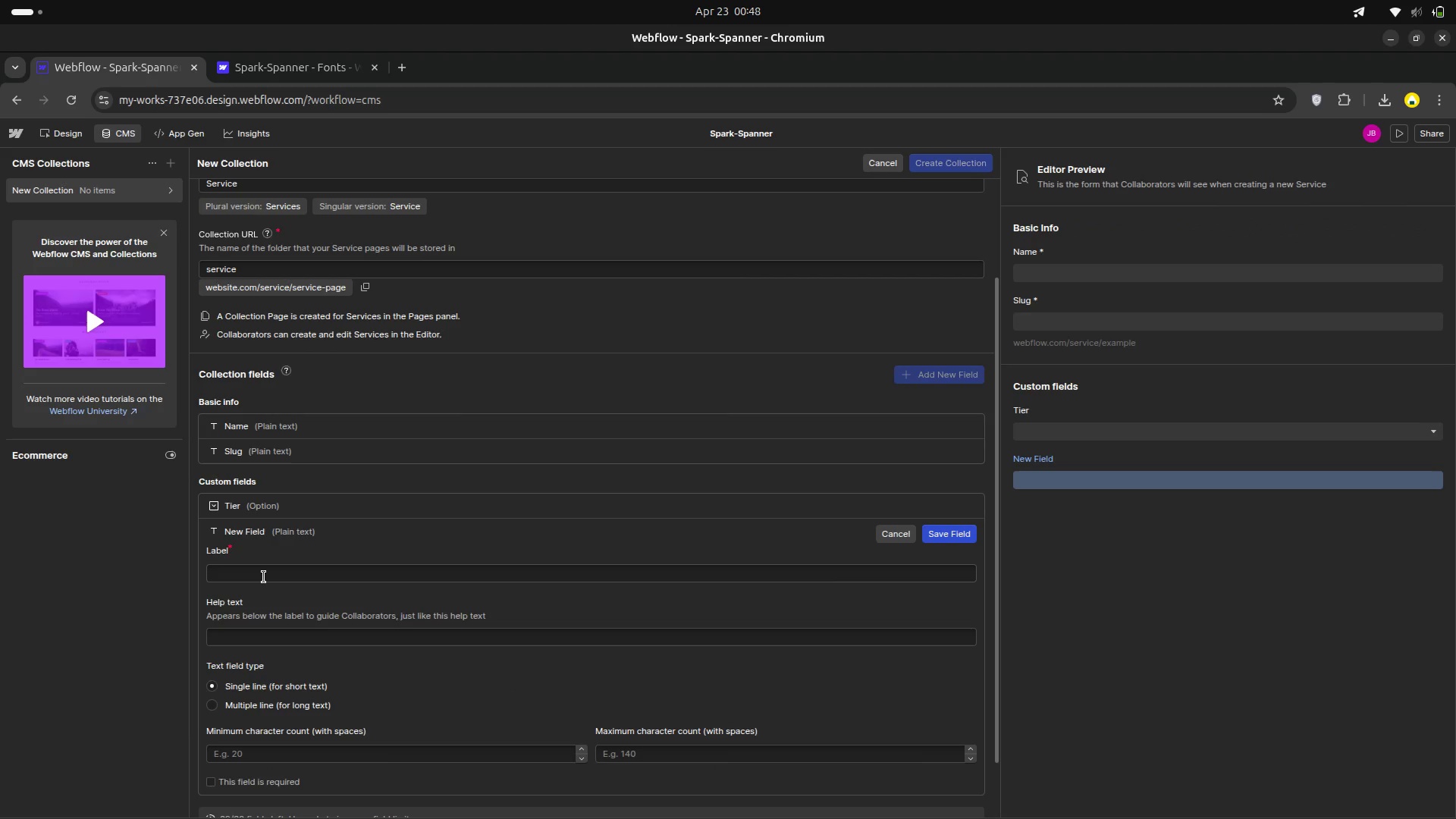 
left_click([268, 577])
 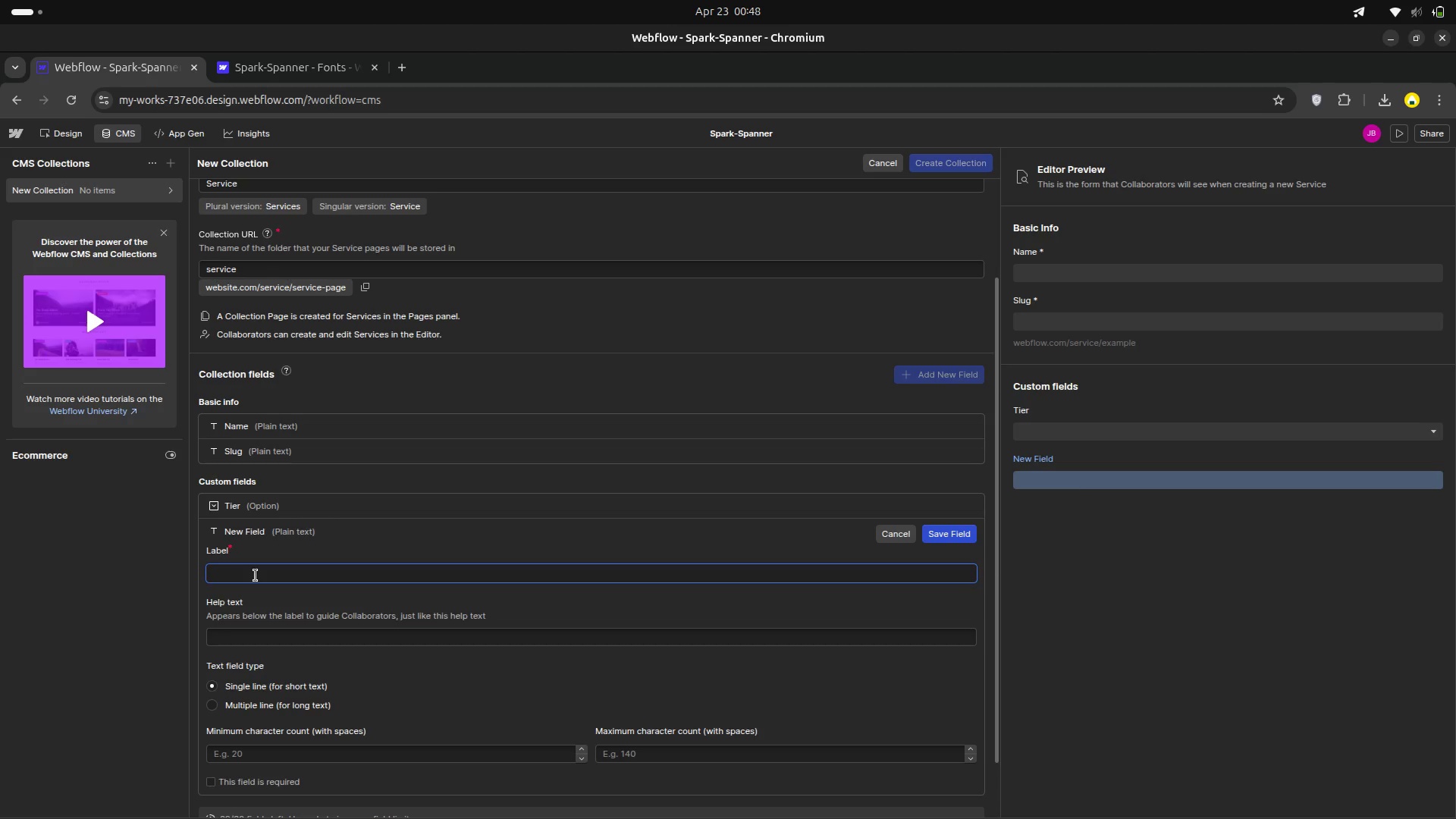 
type(Description )
key(Backspace)
 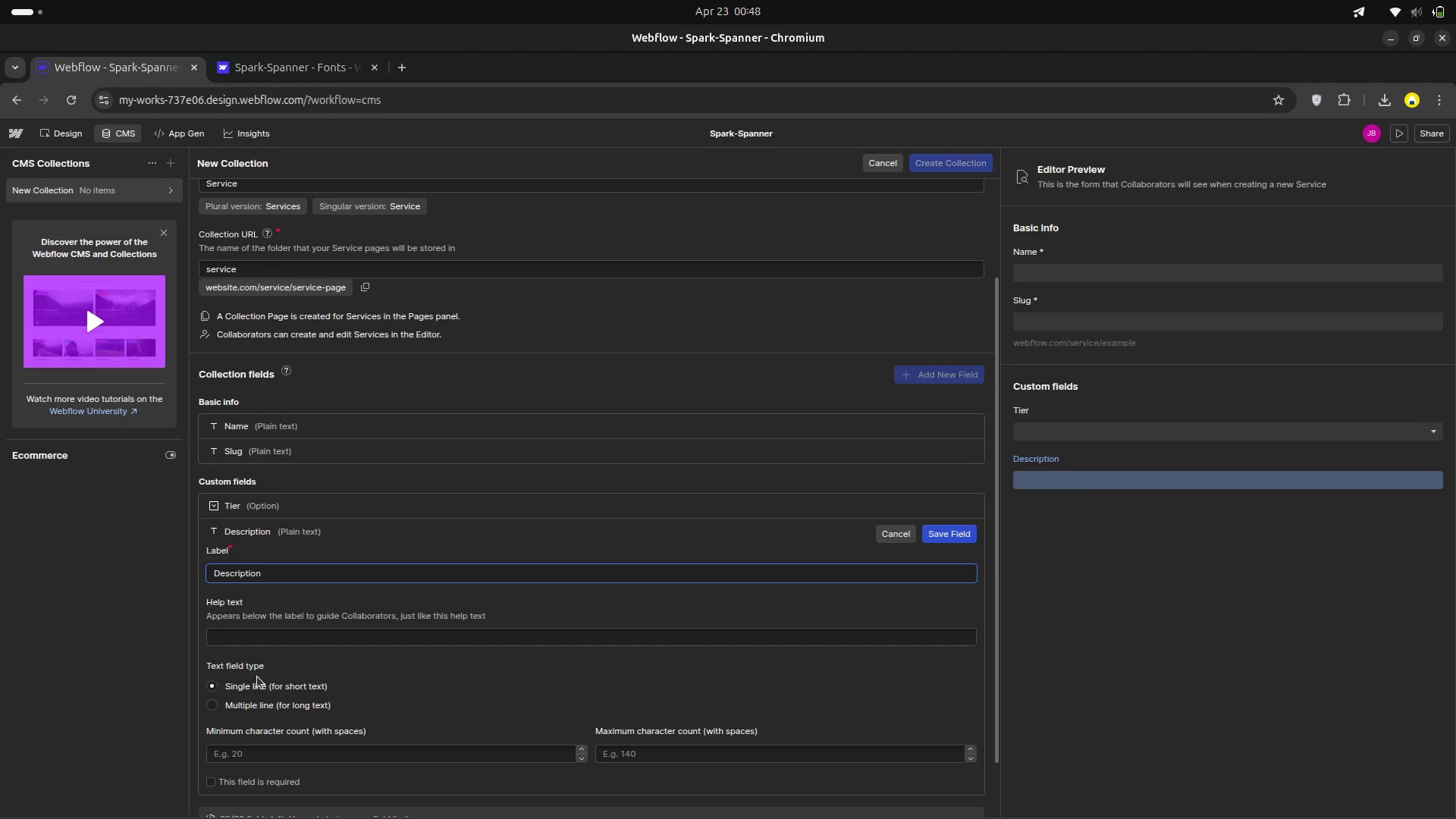 
wait(8.41)
 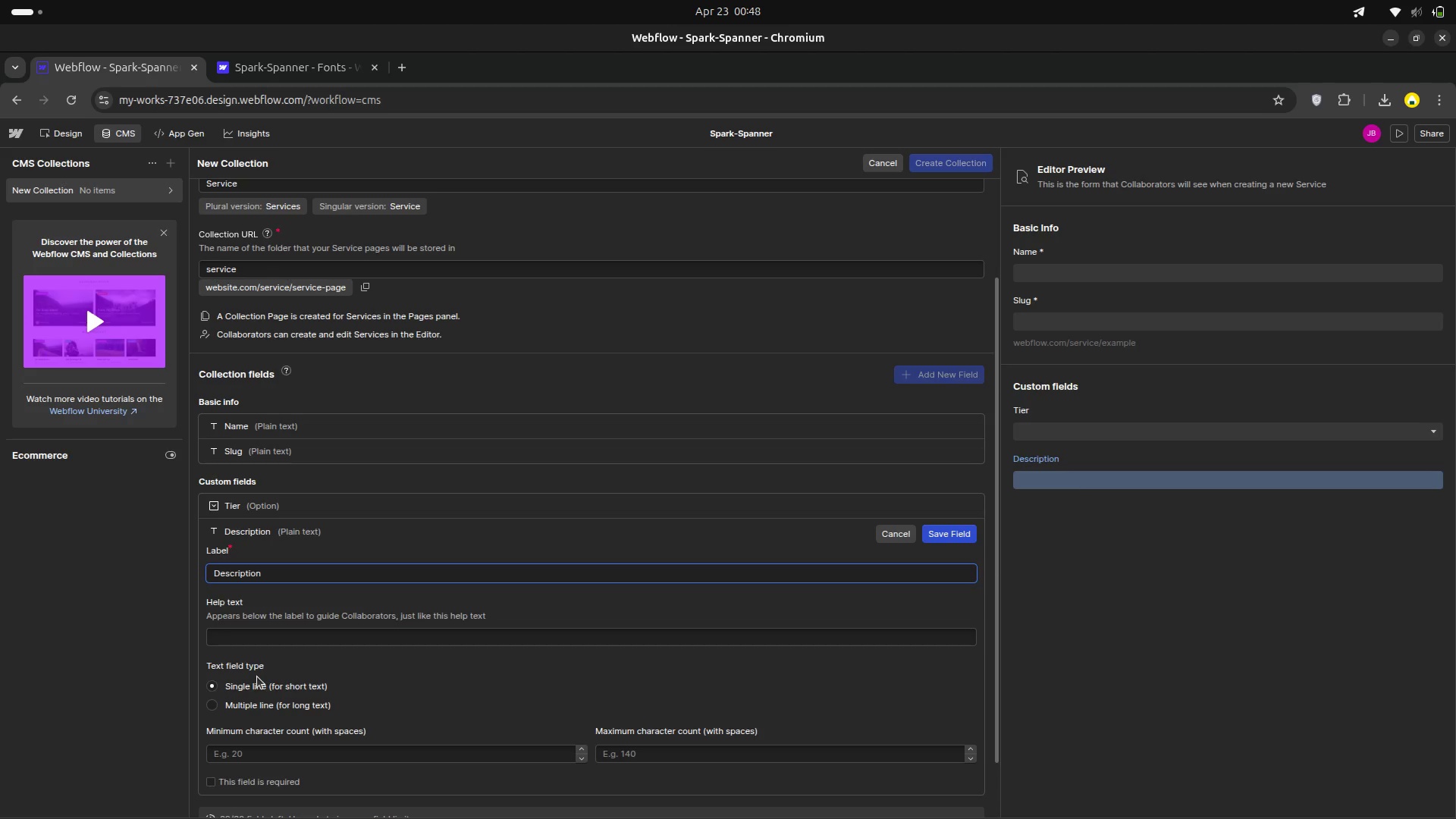 
scroll: coordinate [290, 642], scroll_direction: down, amount: 1.0
 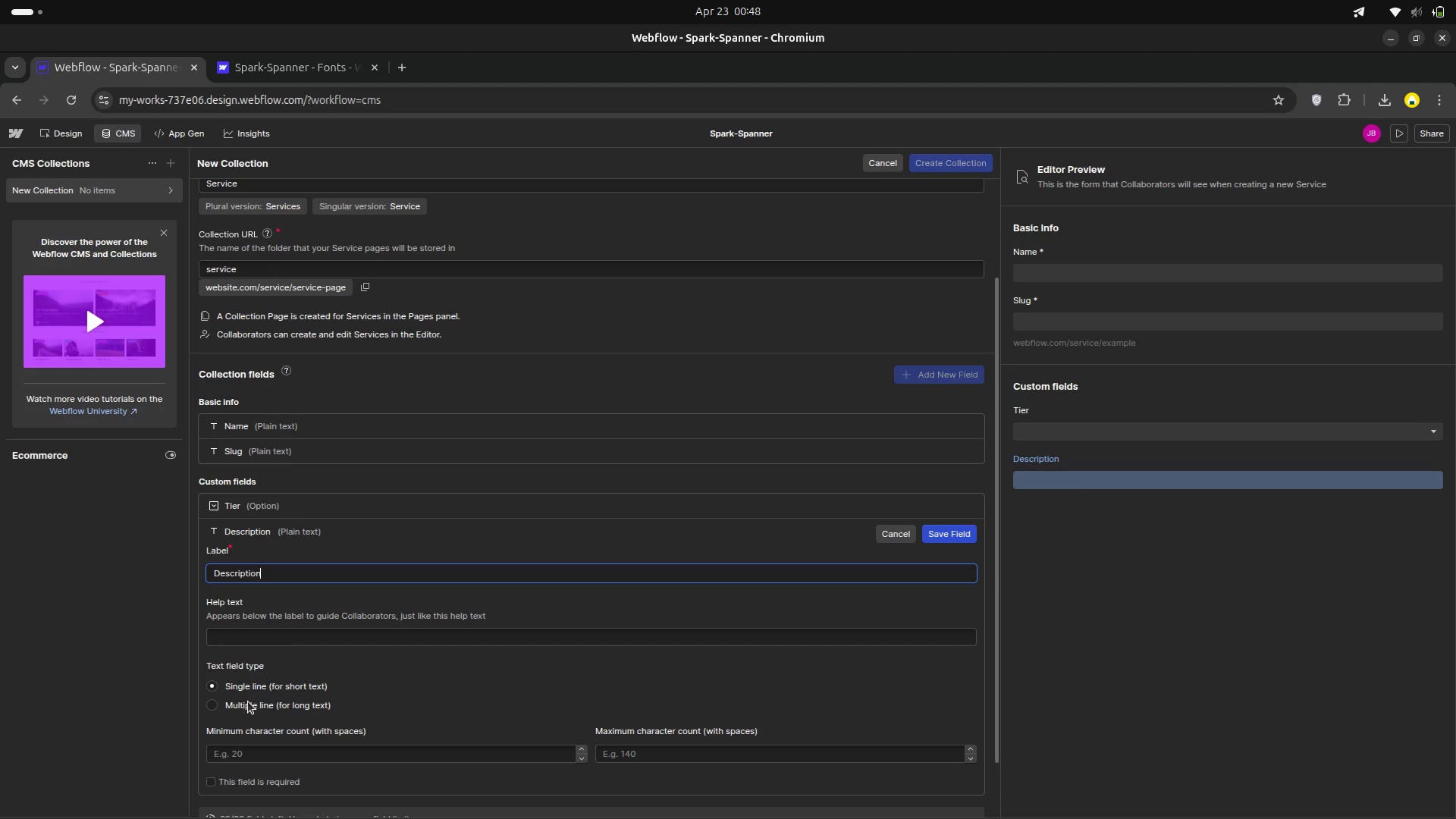 
wait(5.82)
 